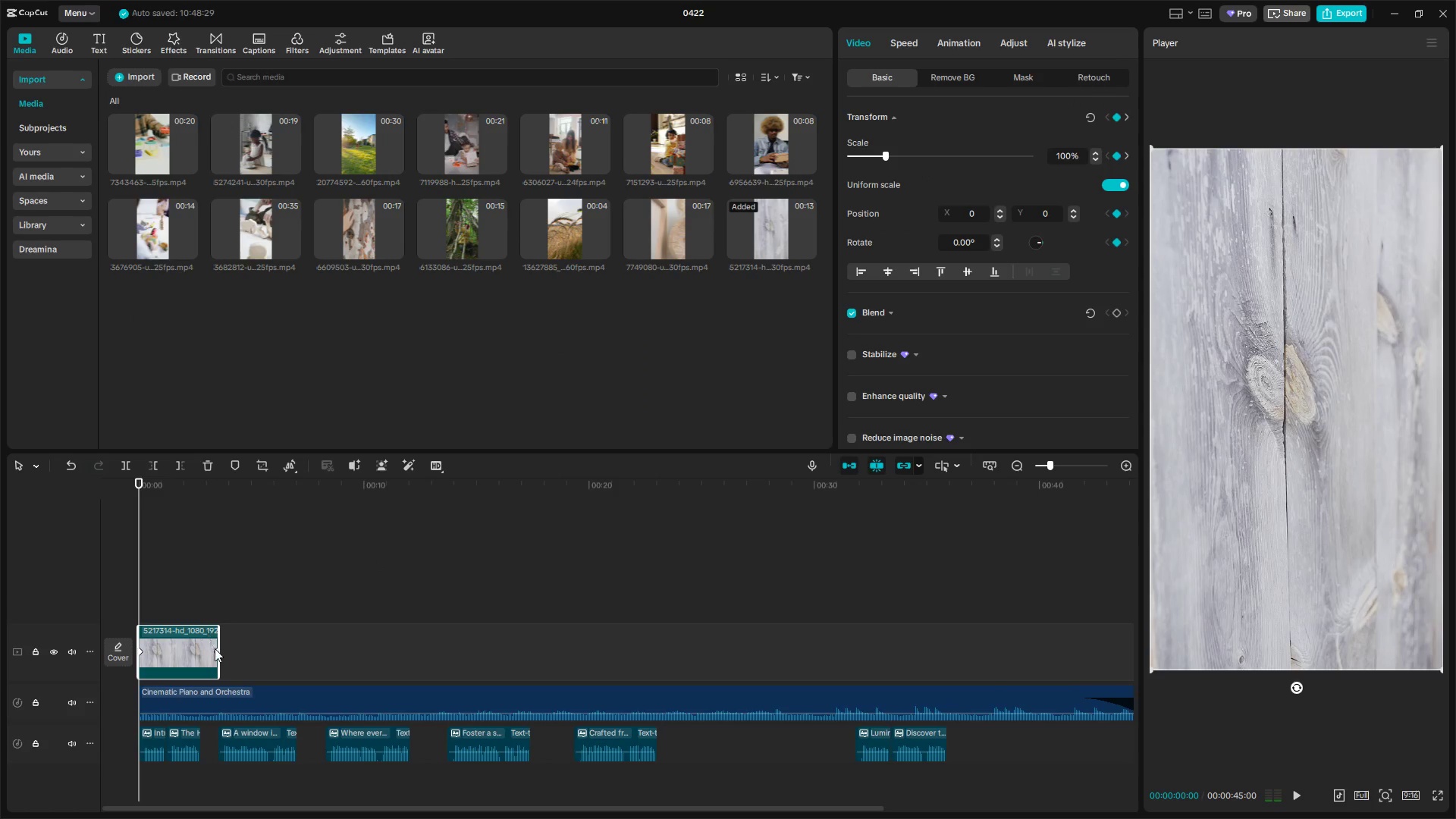 
left_click([215, 648])
 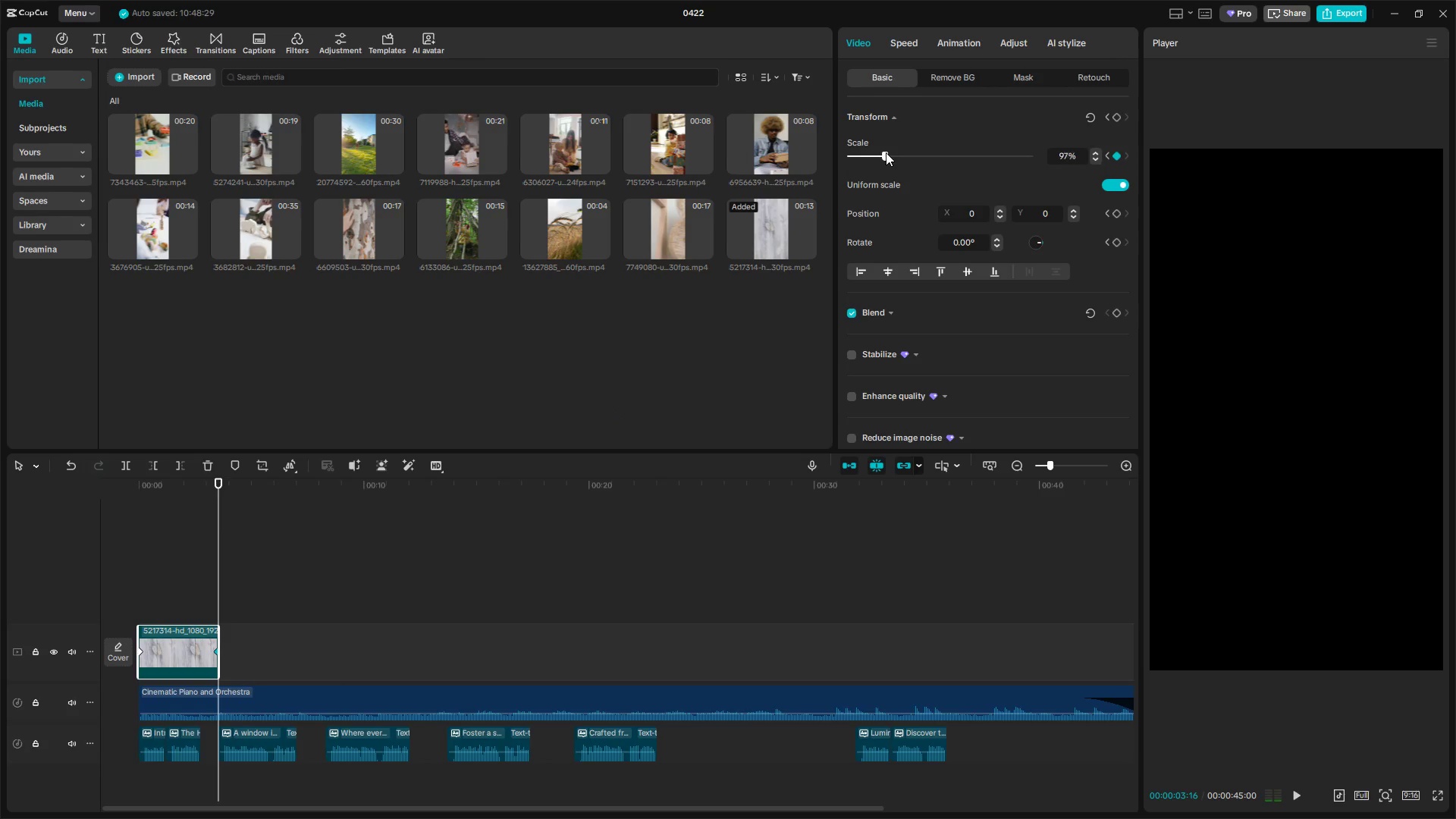 
wait(6.33)
 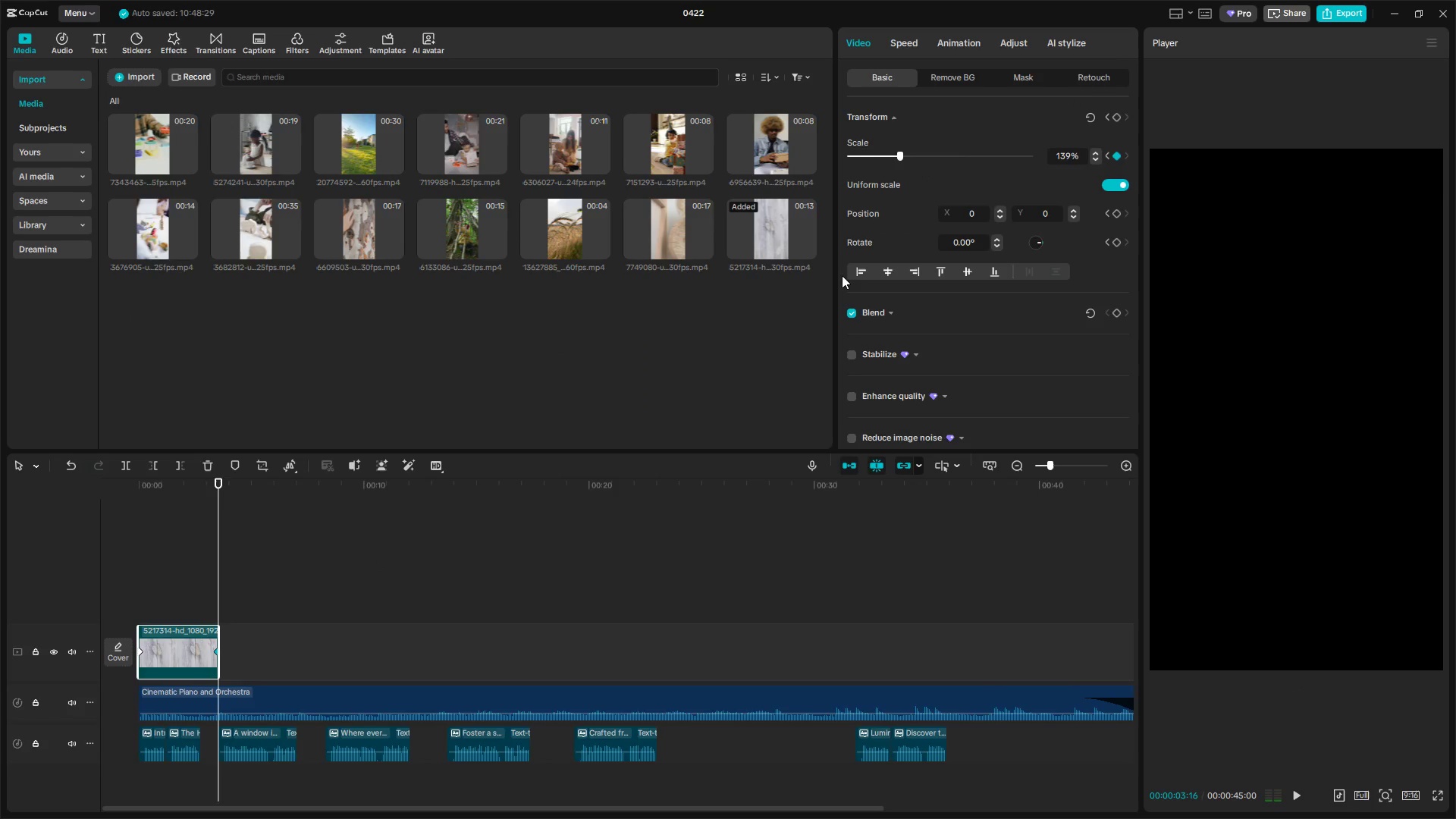 
left_click([1095, 159])
 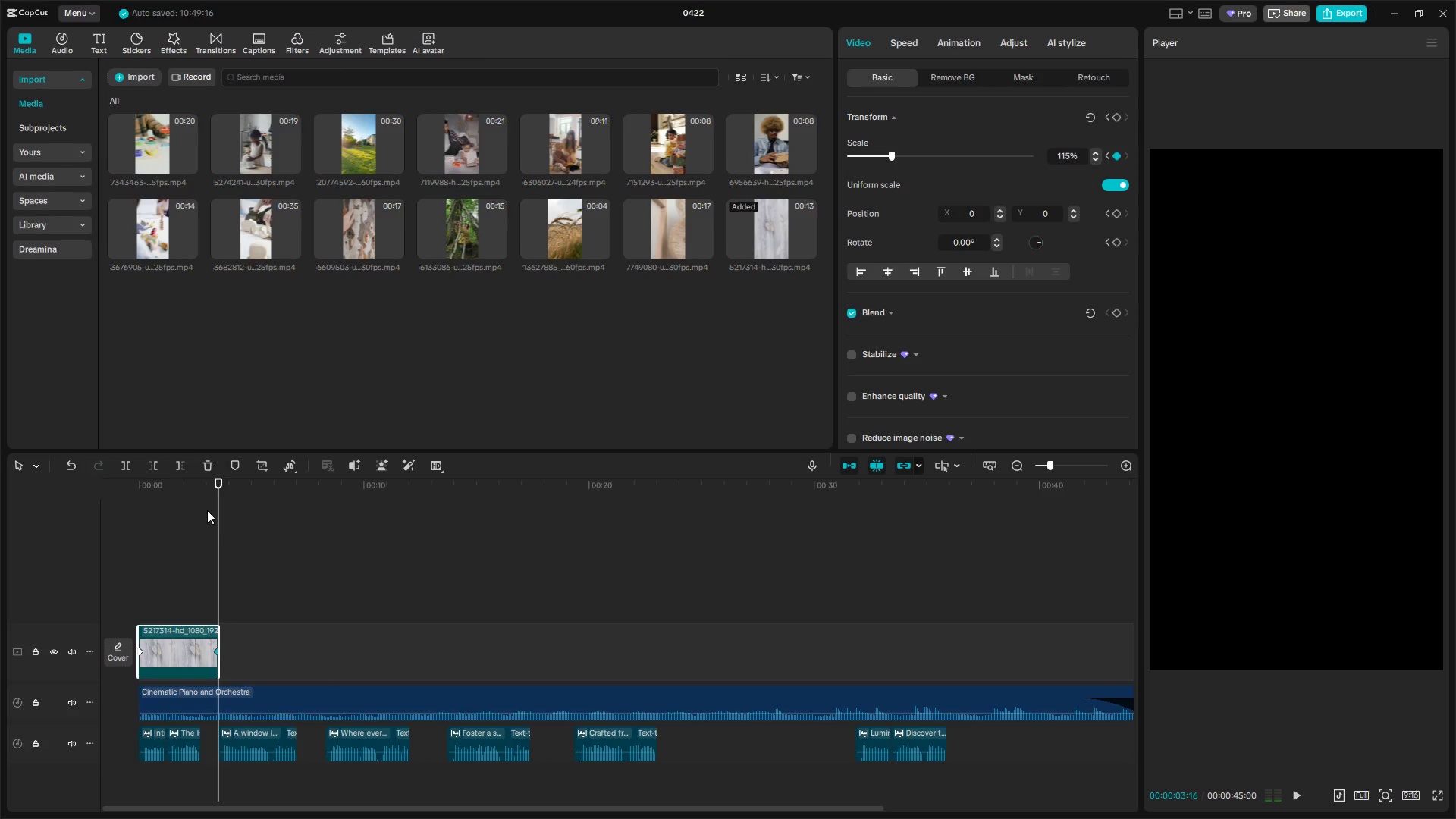 
left_click([144, 611])
 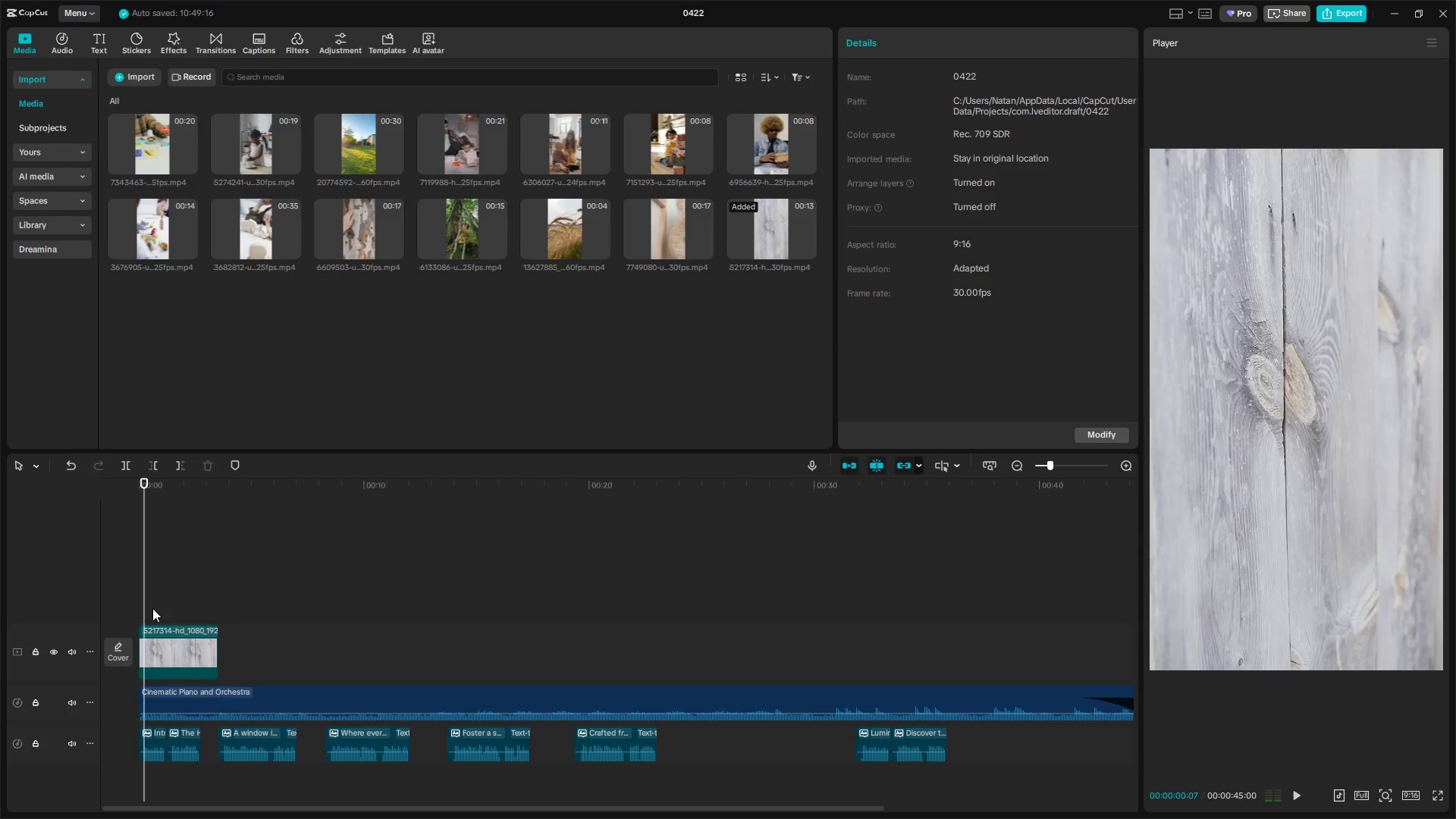 
left_click_drag(start_coordinate=[151, 605], to_coordinate=[147, 605])
 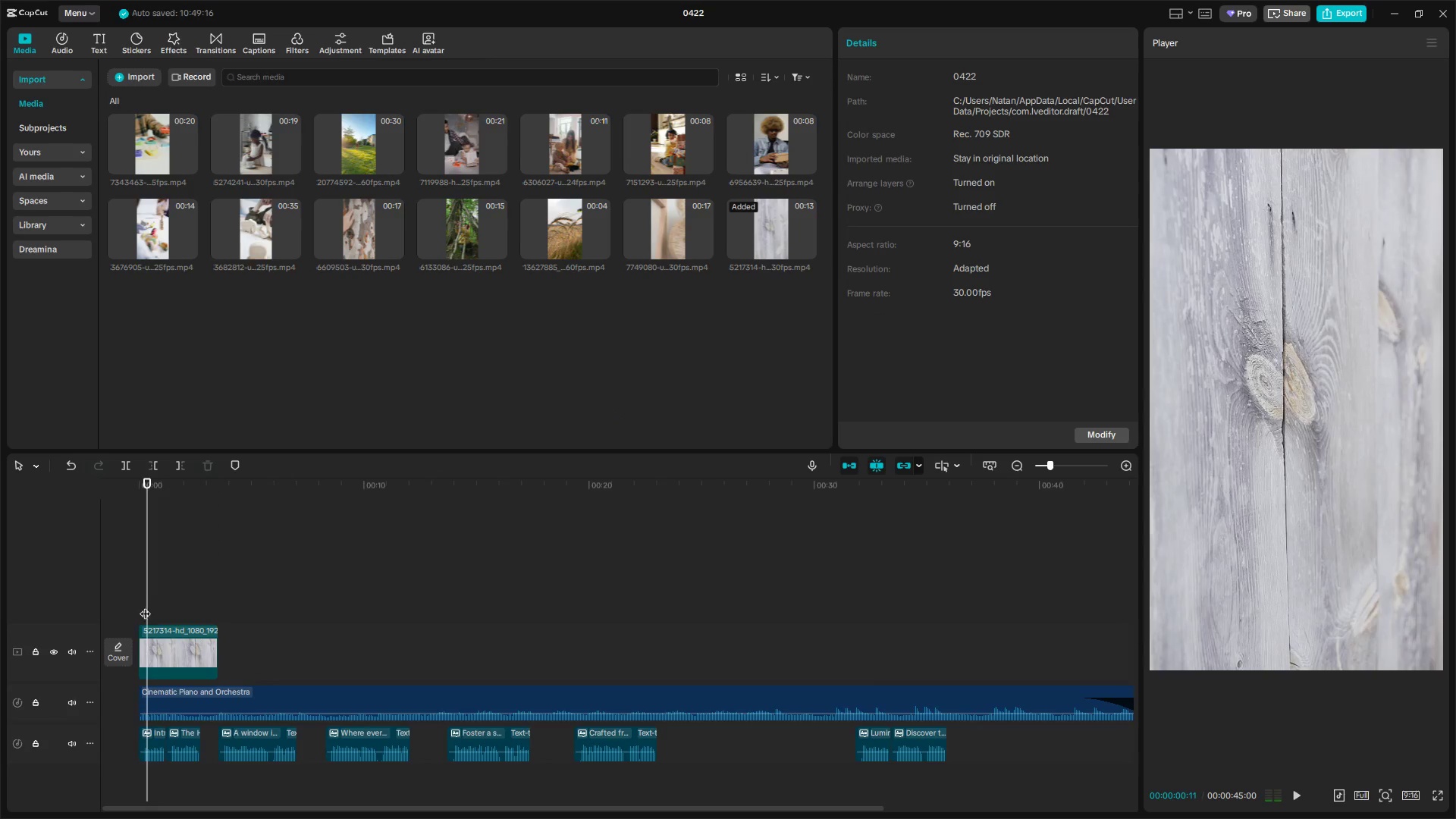 
left_click_drag(start_coordinate=[143, 606], to_coordinate=[133, 607])
 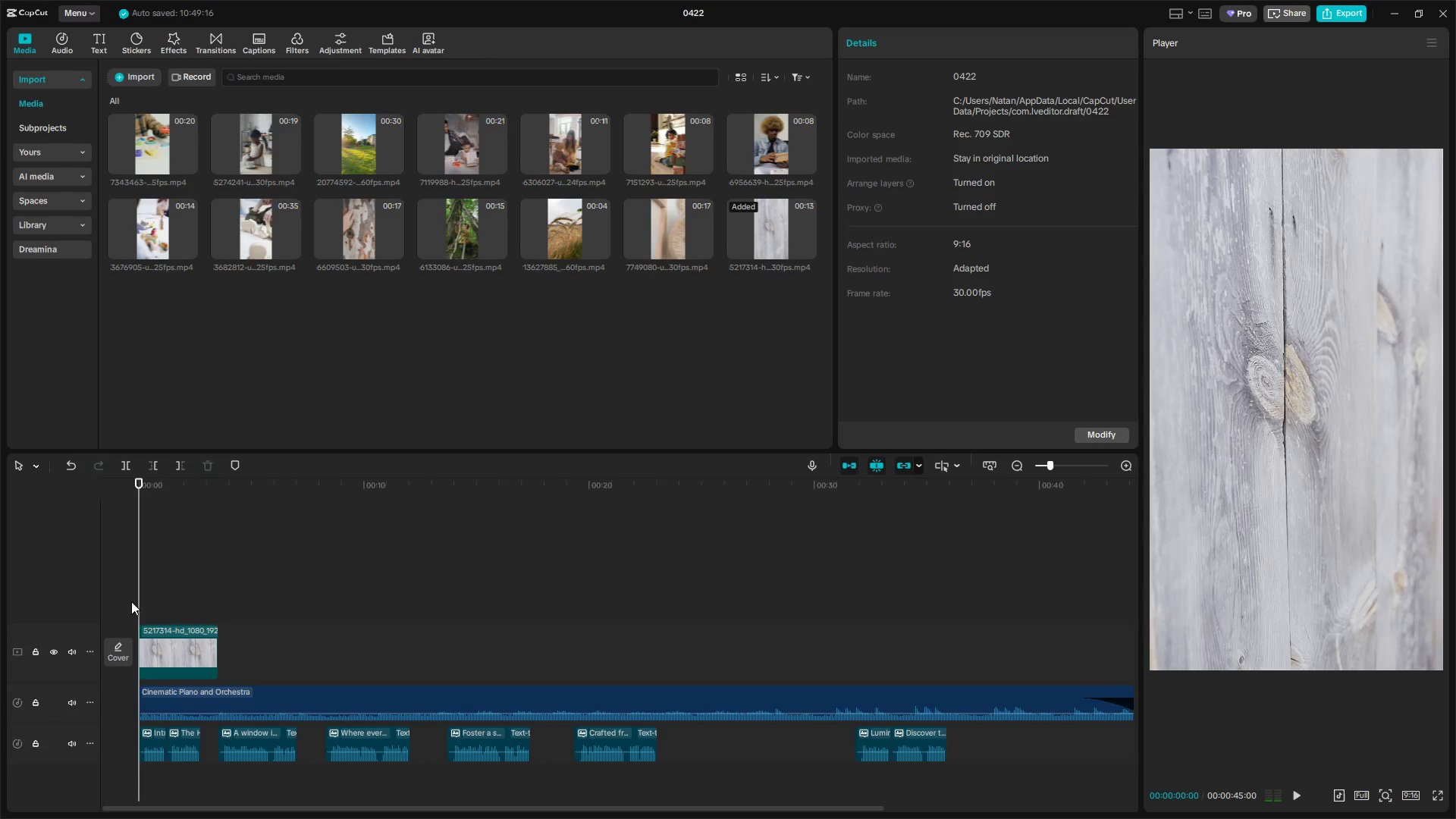 
key(Space)
 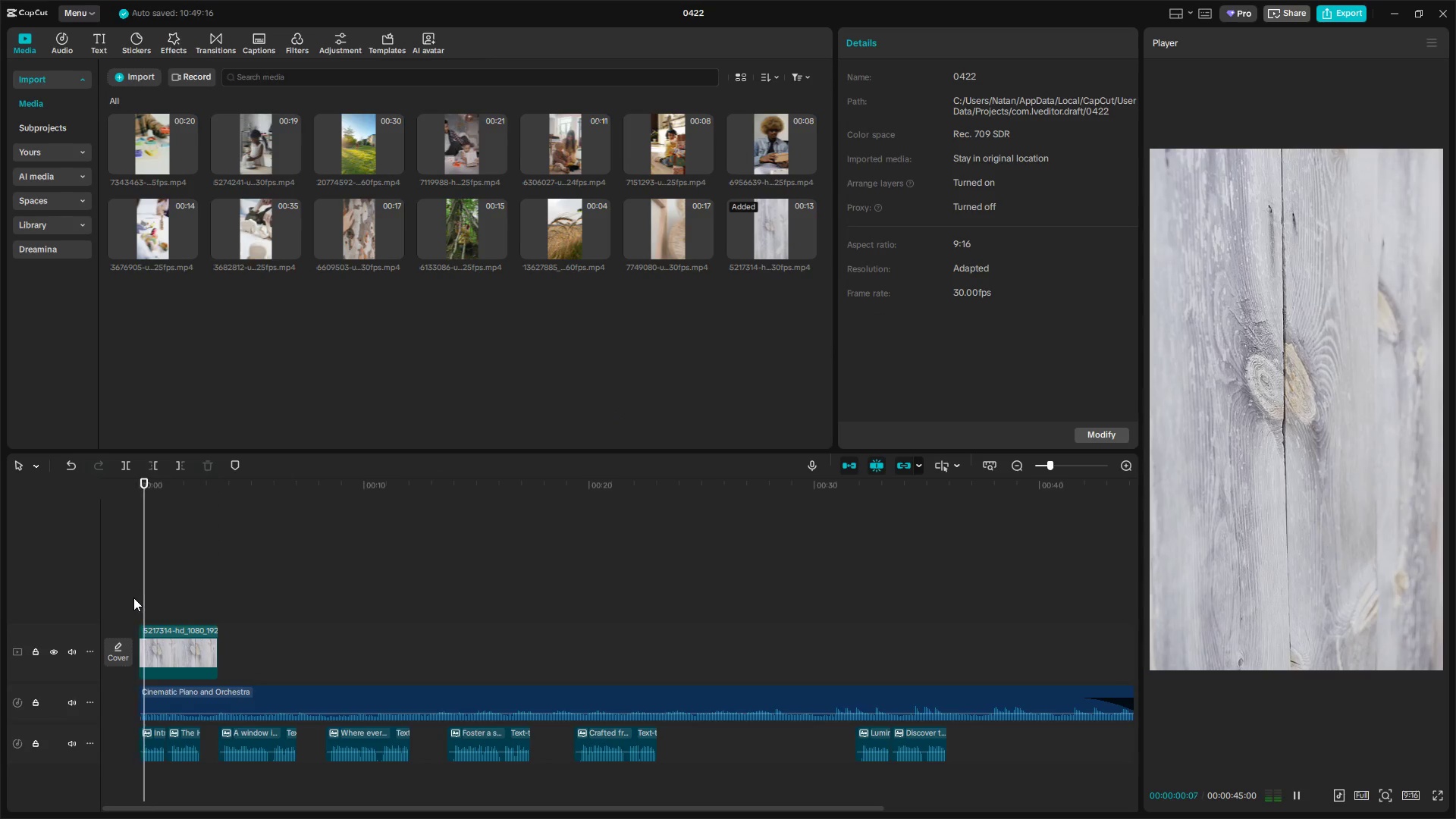 
hold_key(key=ControlLeft, duration=0.66)
scroll: coordinate [214, 591], scroll_direction: up, amount: 7.0
 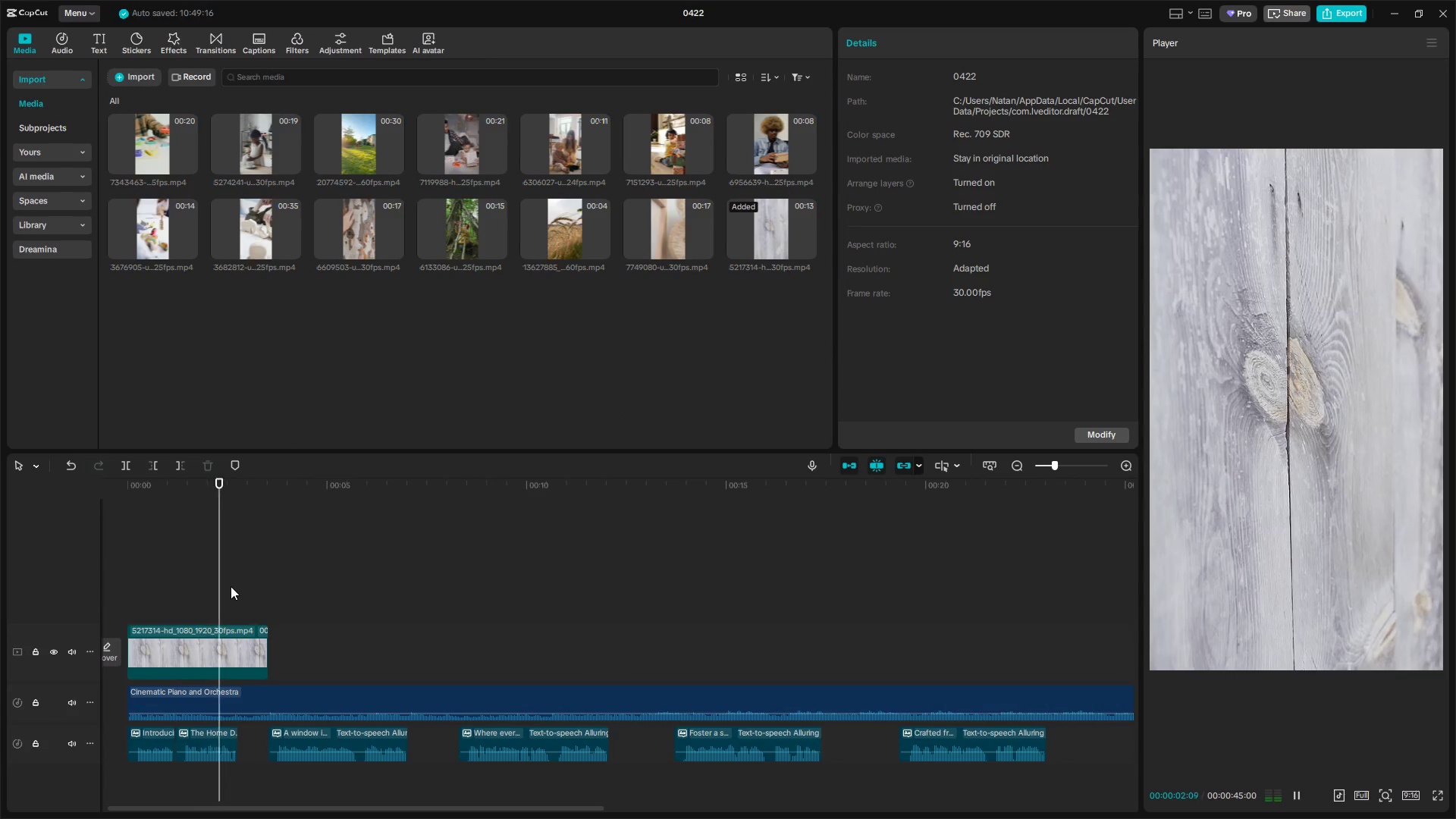 
key(Space)
 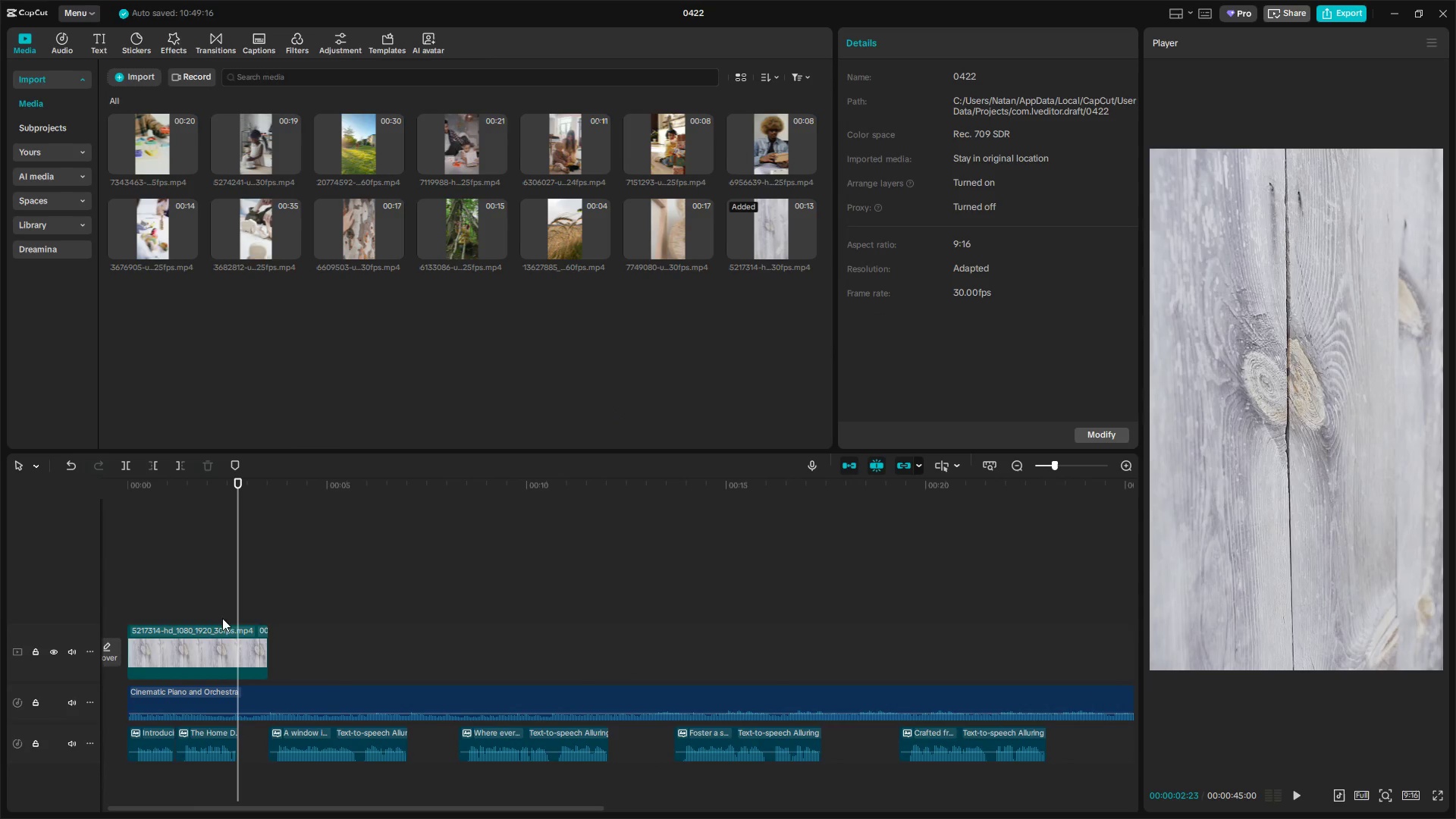 
left_click([208, 639])
 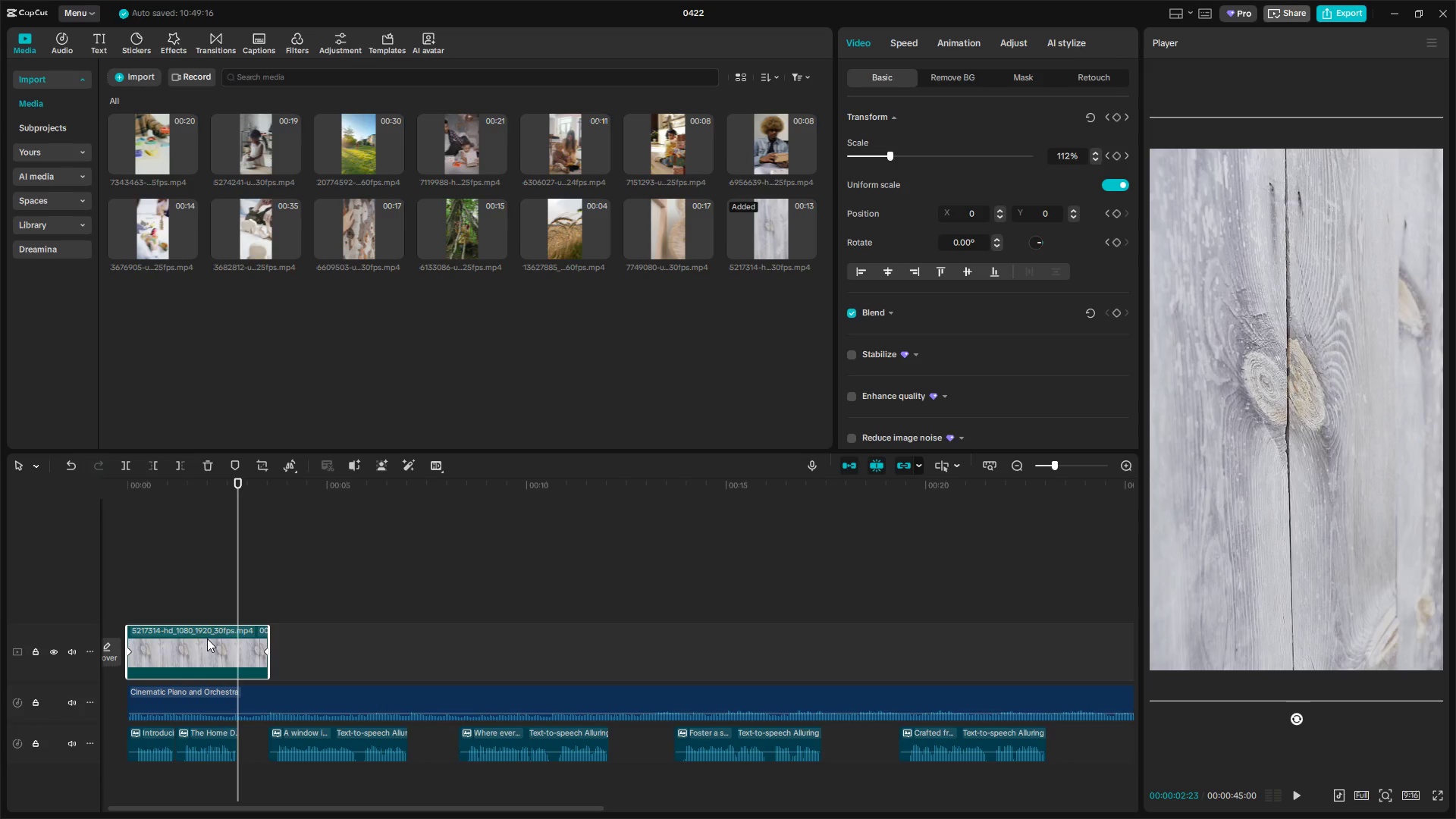 
key(Backspace)
 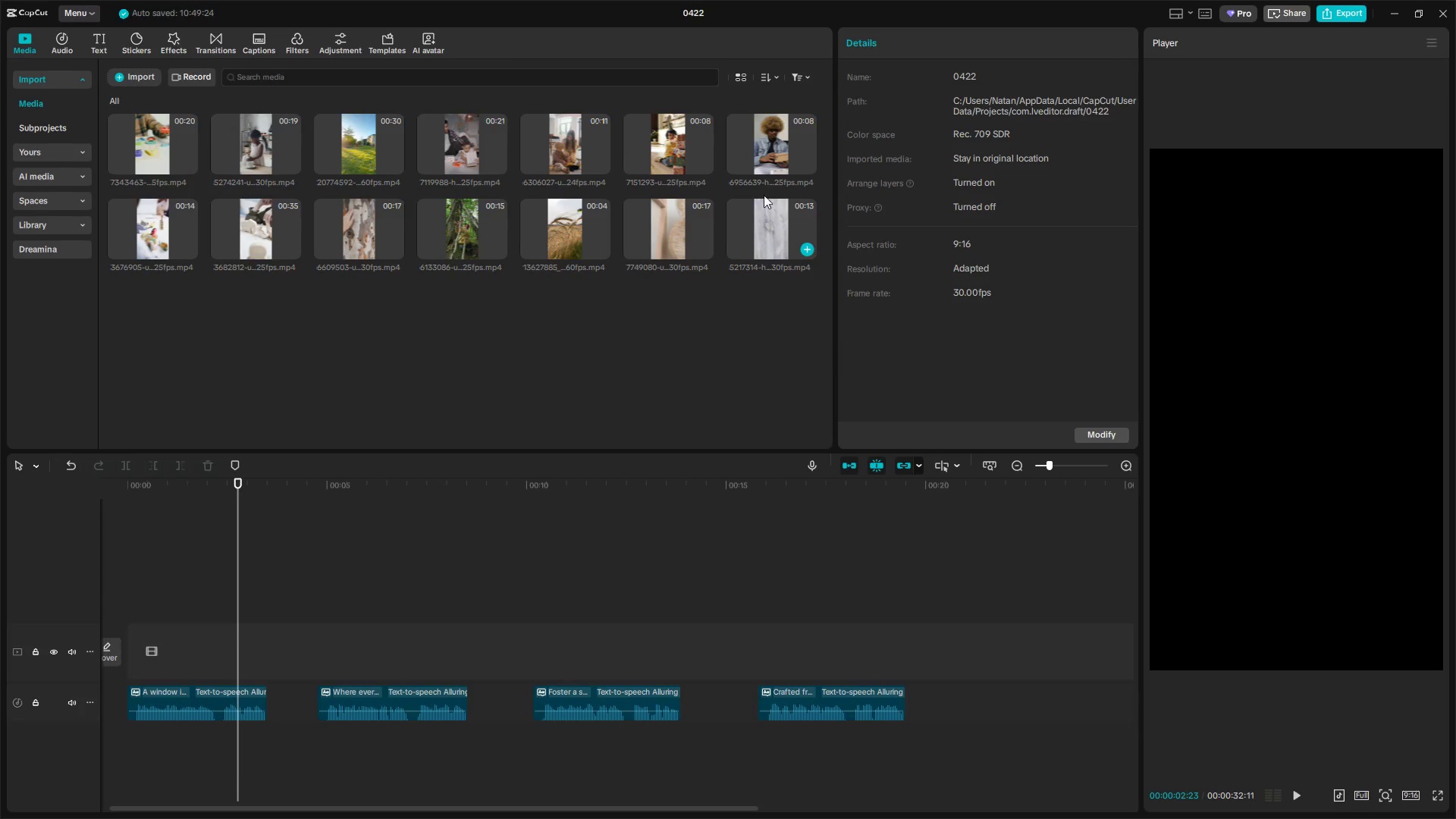 
left_click_drag(start_coordinate=[780, 170], to_coordinate=[246, 582])
 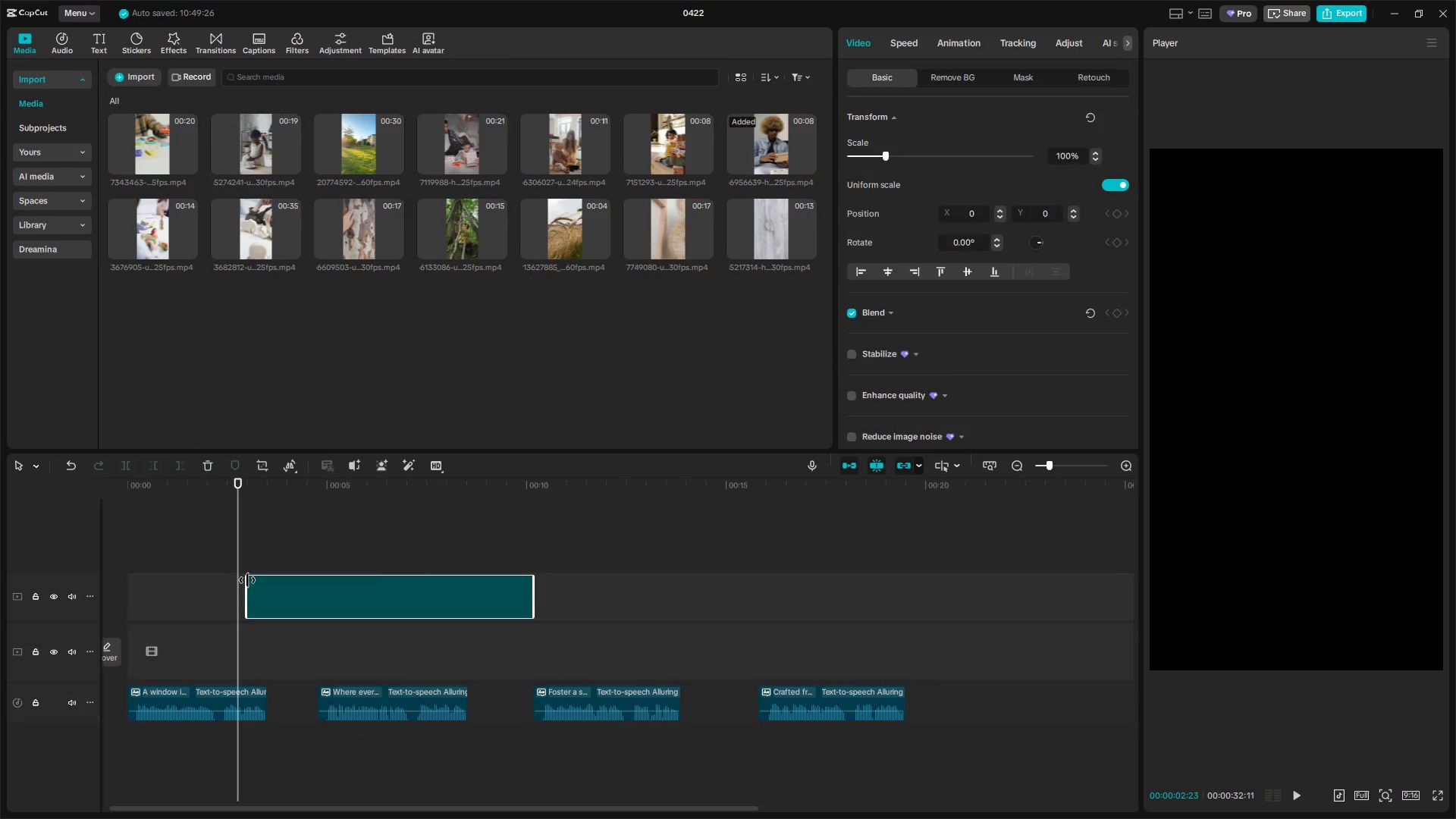 
key(Control+Z)
 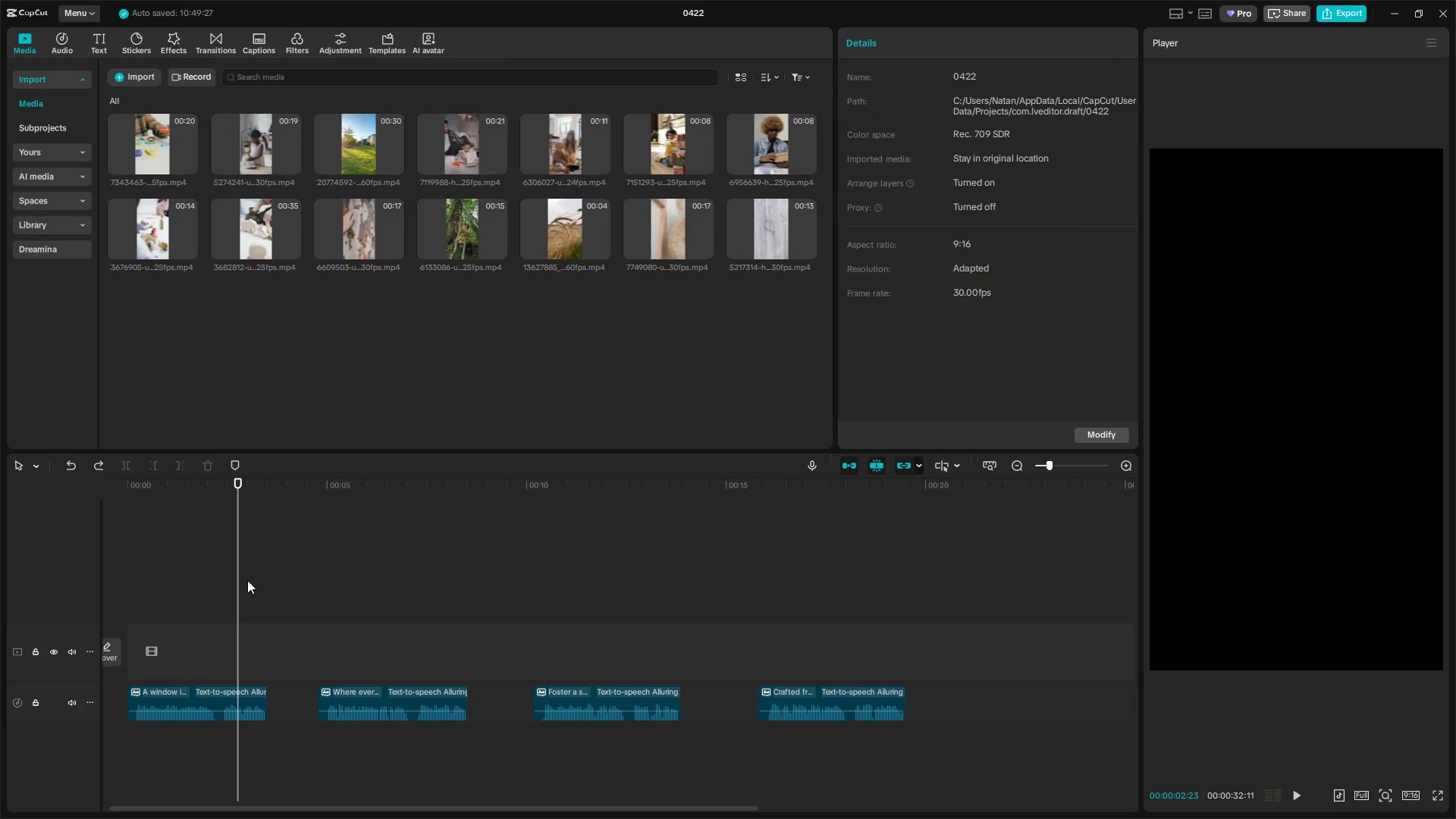 
key(Control+Z)
 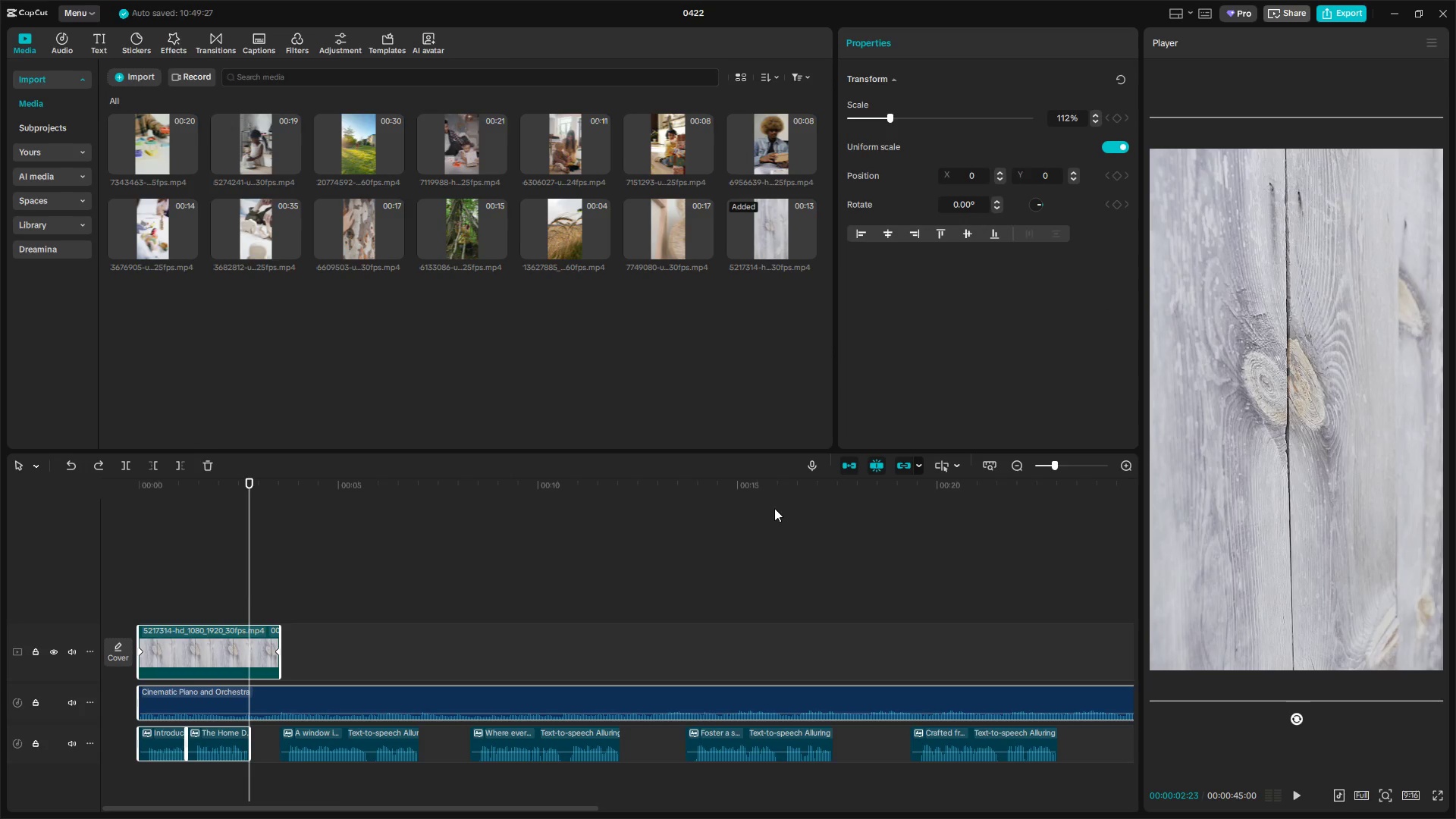 
left_click([905, 465])
 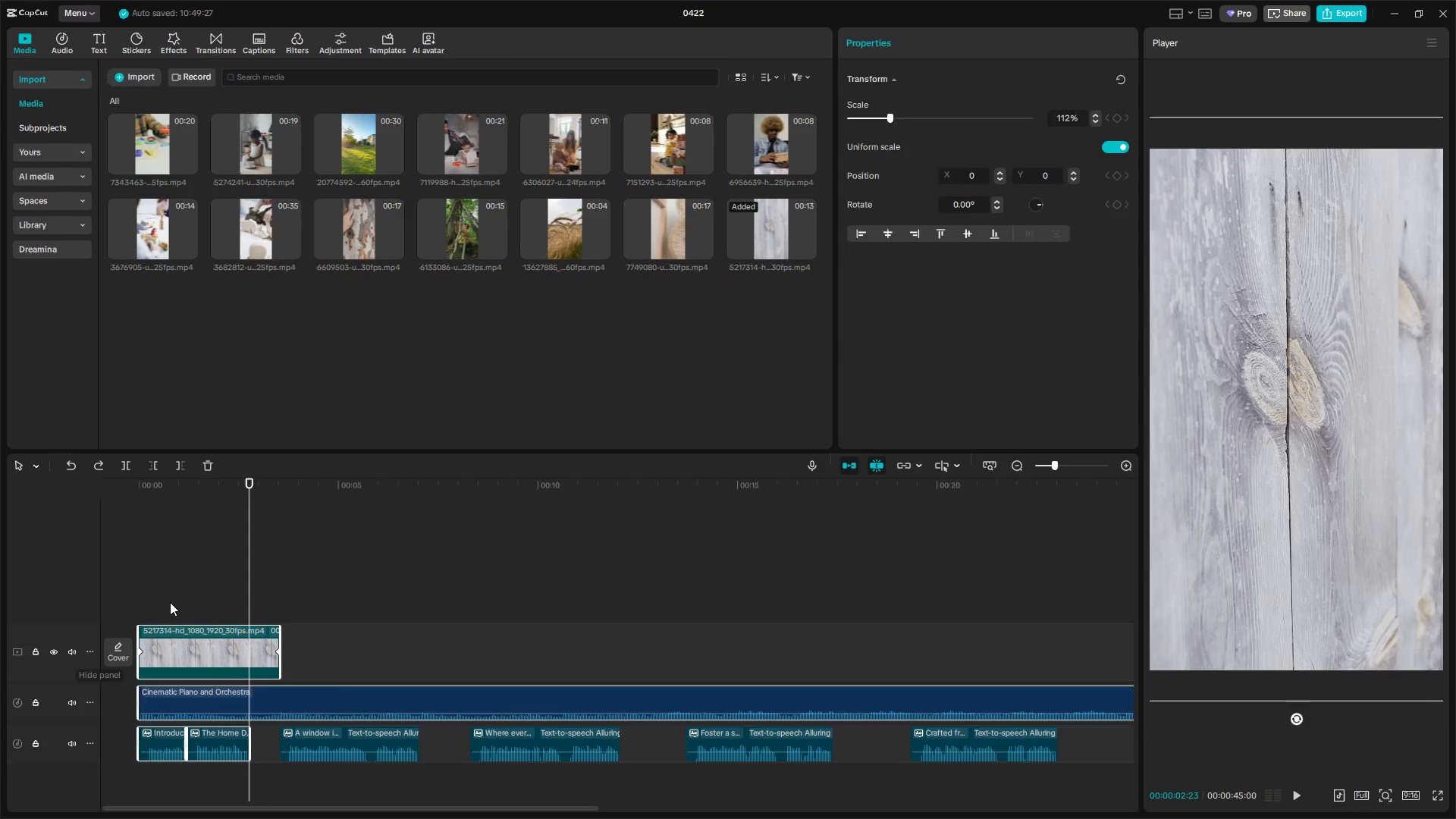 
double_click([180, 626])
 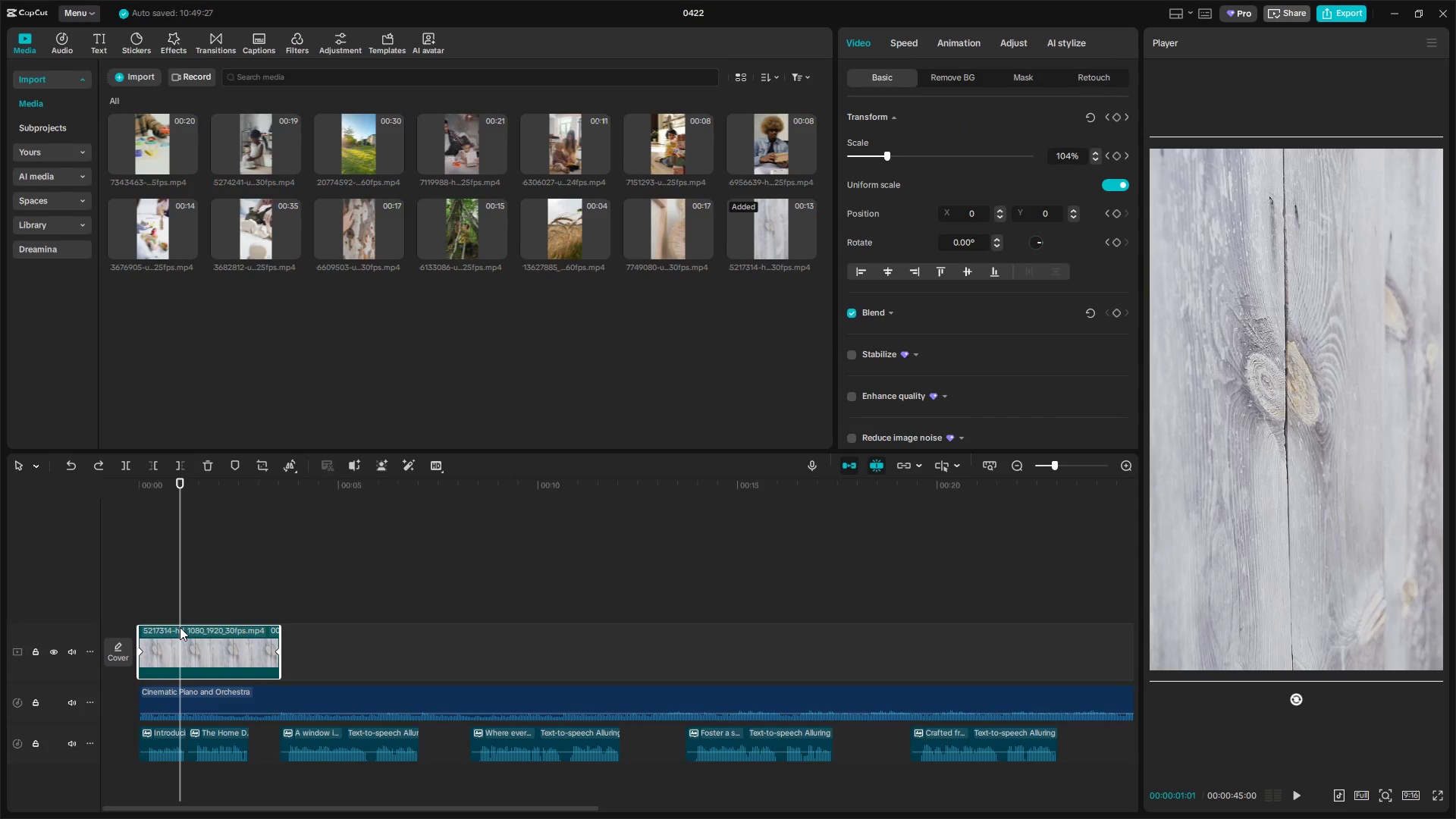 
key(Backspace)
 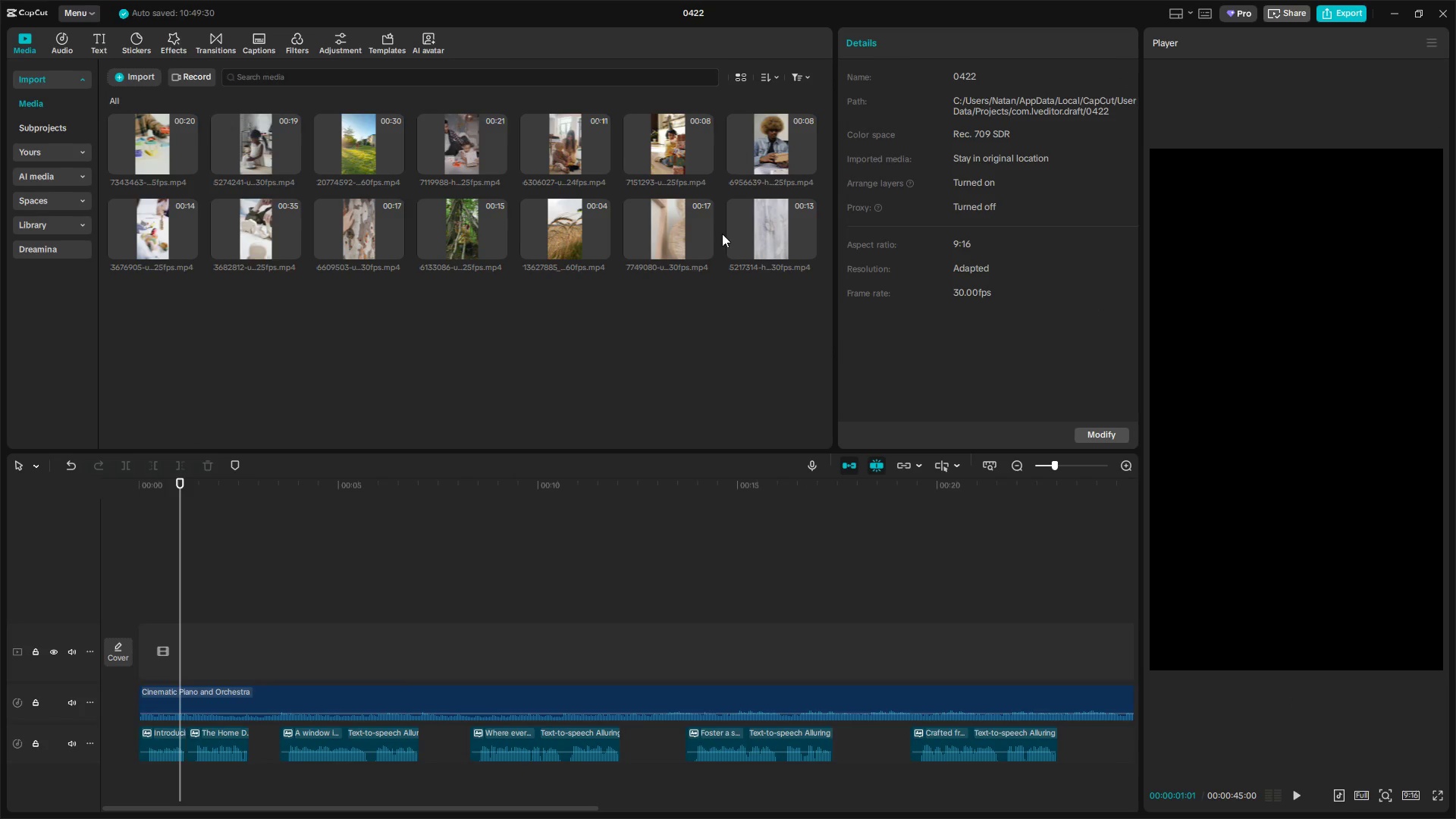 
left_click_drag(start_coordinate=[764, 147], to_coordinate=[138, 620])
 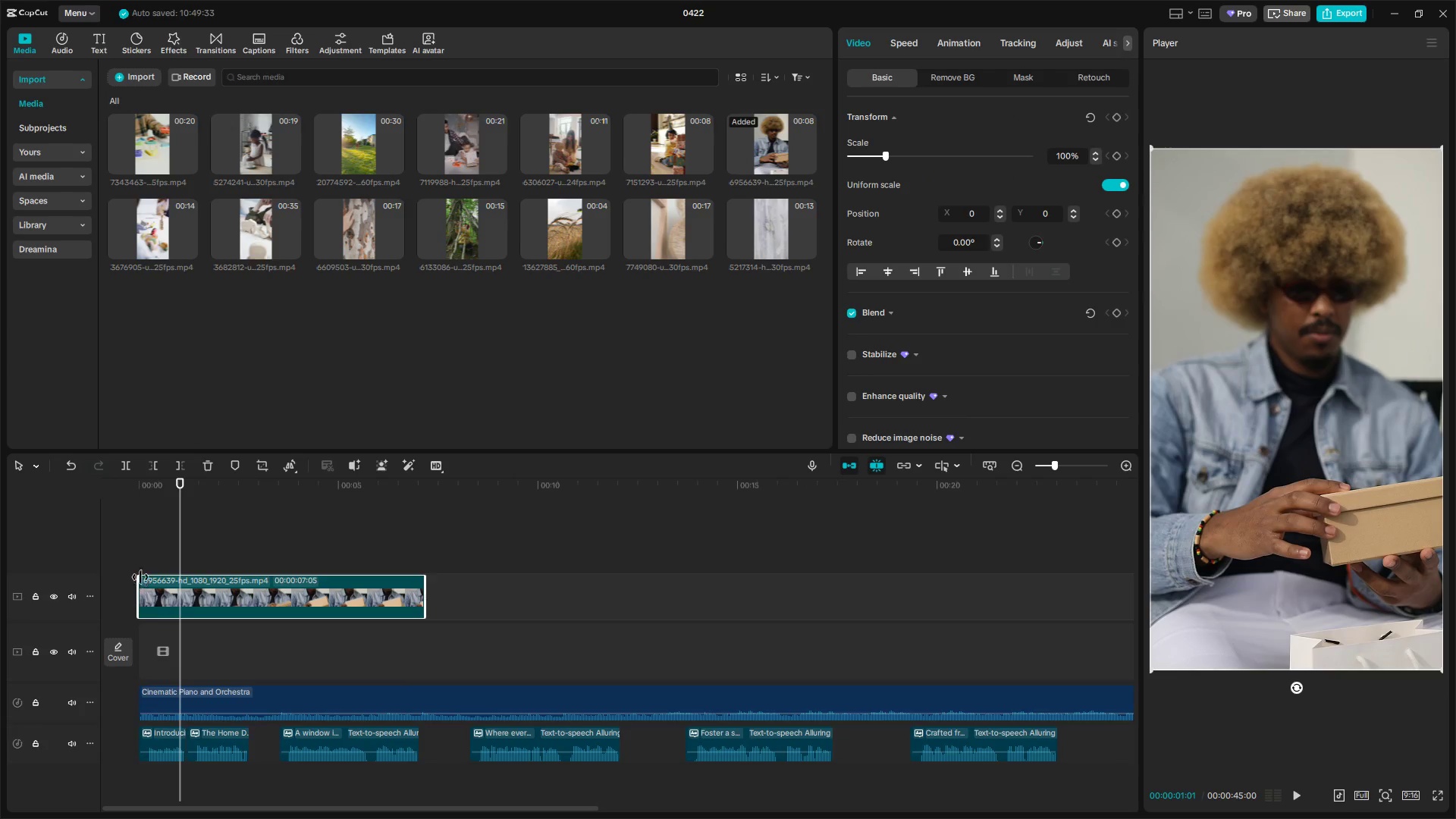 
left_click_drag(start_coordinate=[175, 598], to_coordinate=[178, 650])
 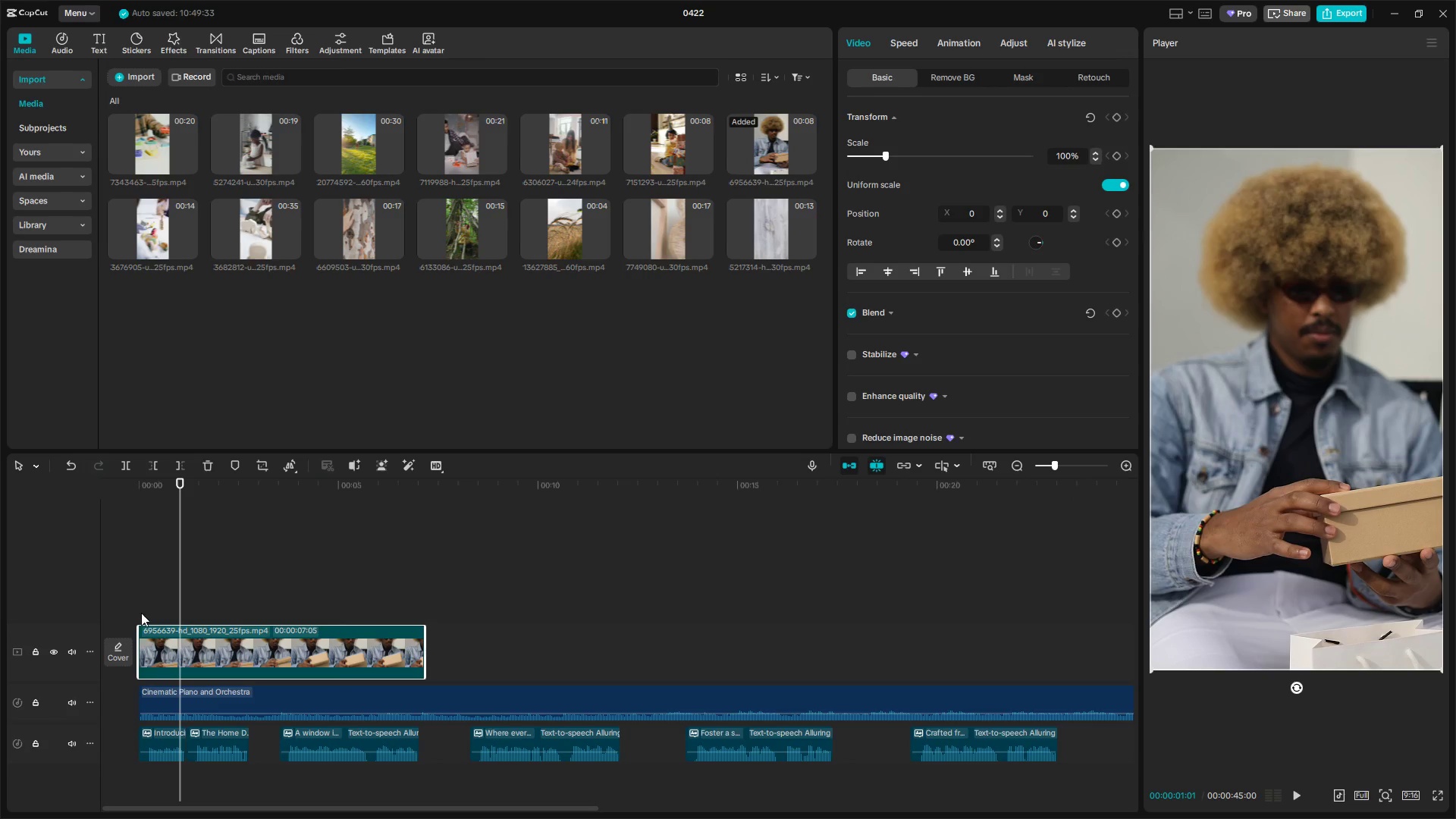 
left_click([141, 608])
 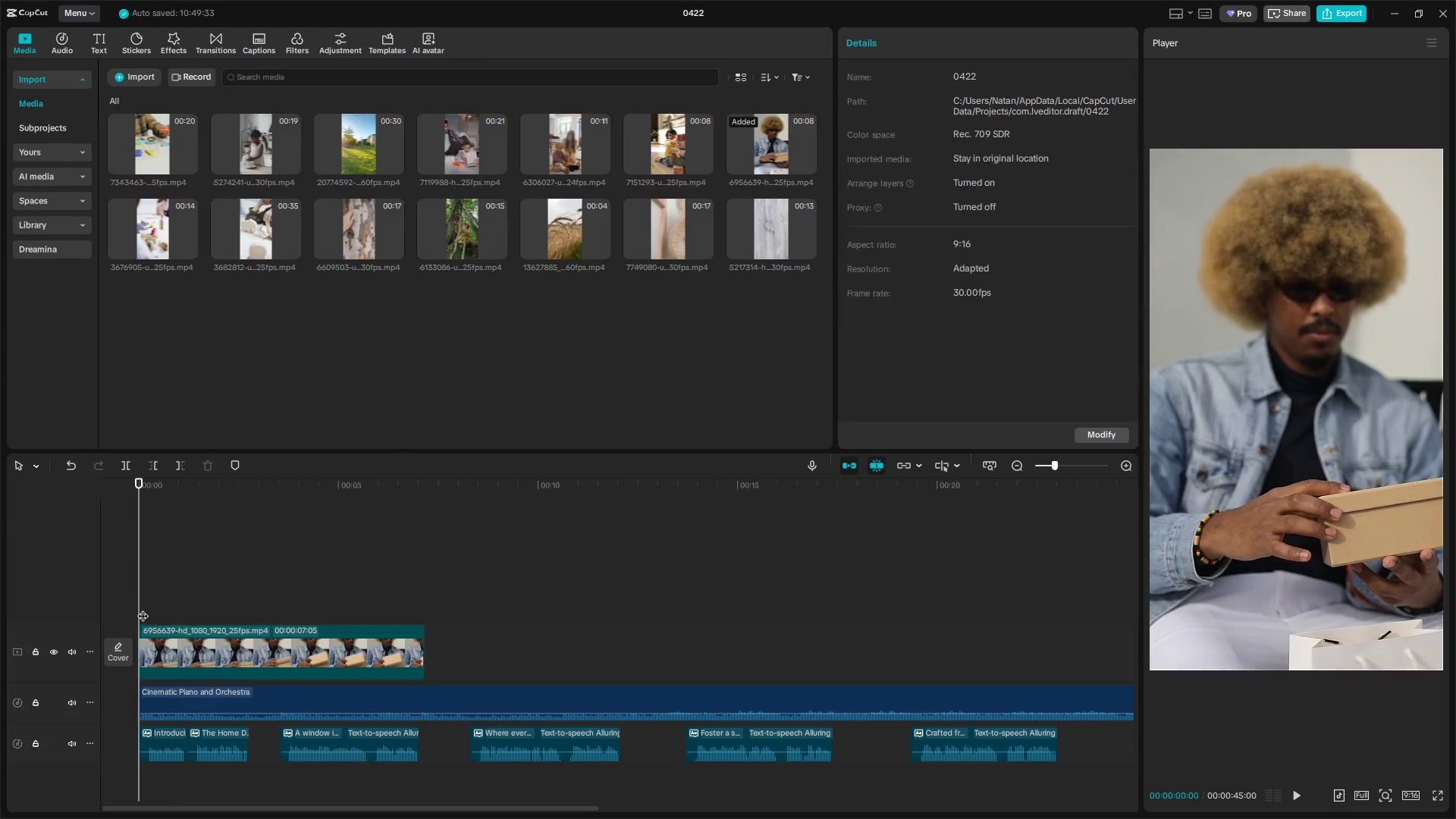 
left_click_drag(start_coordinate=[143, 608], to_coordinate=[138, 609])
 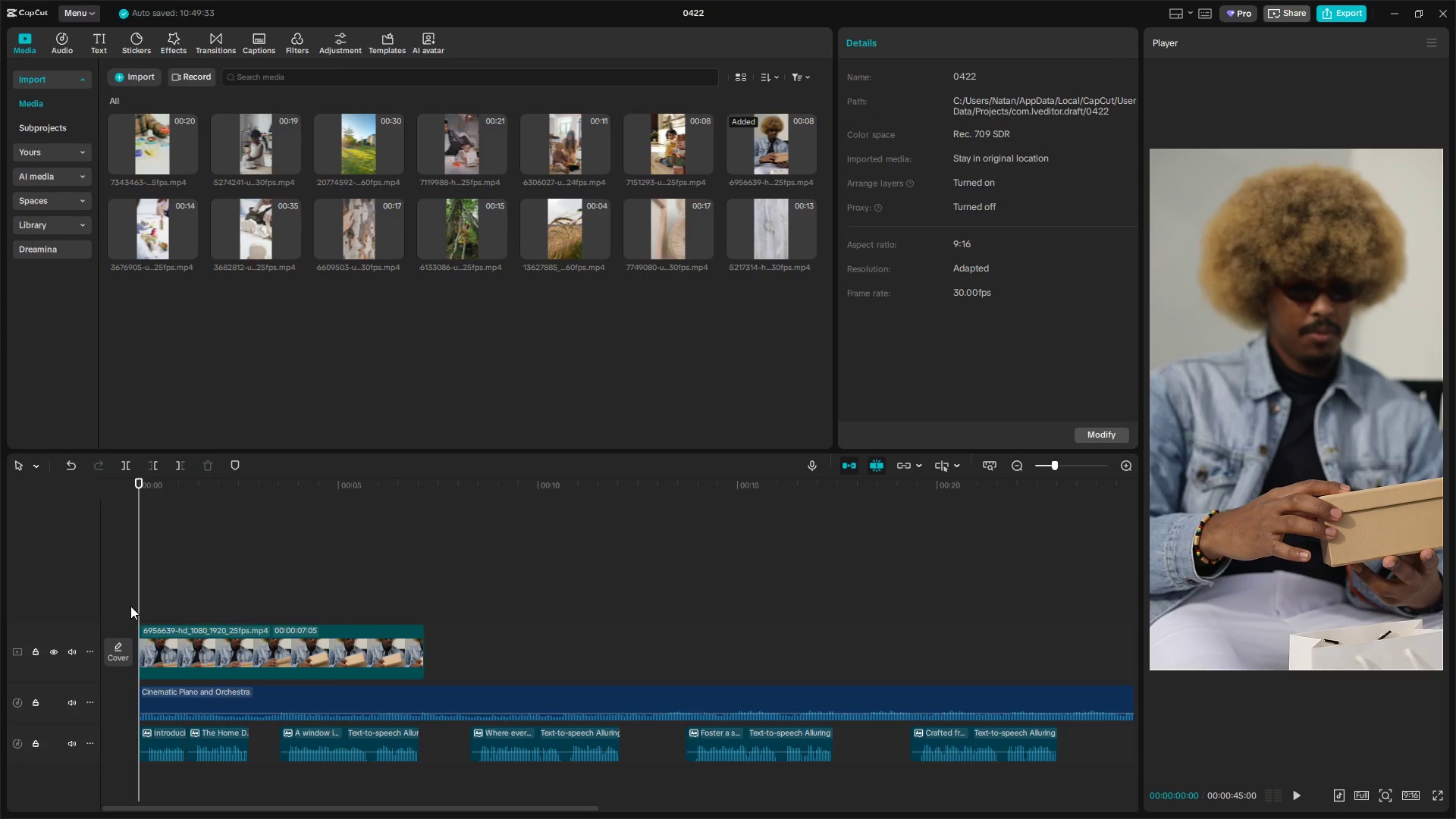 
key(Space)
 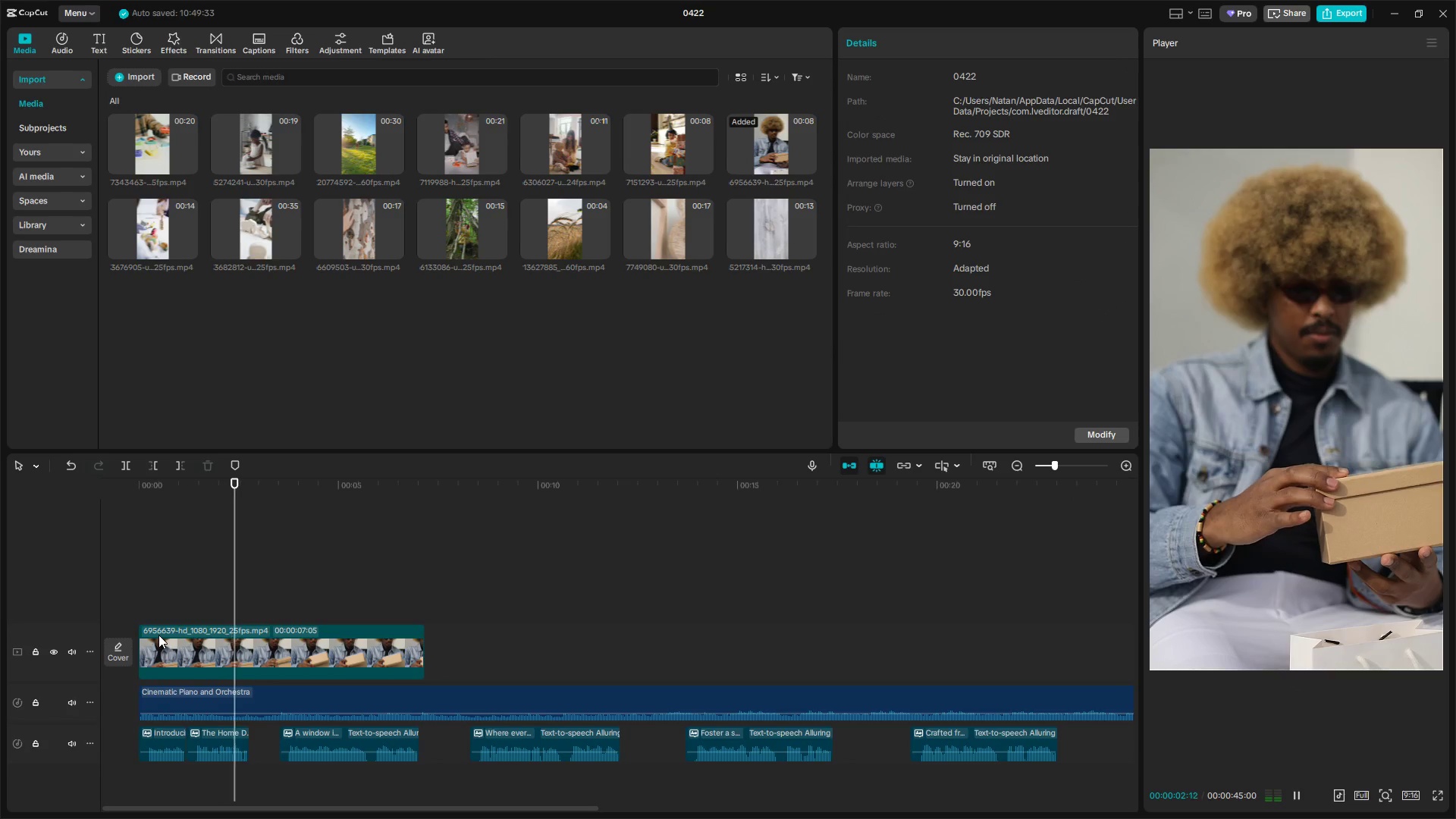 
key(Space)
 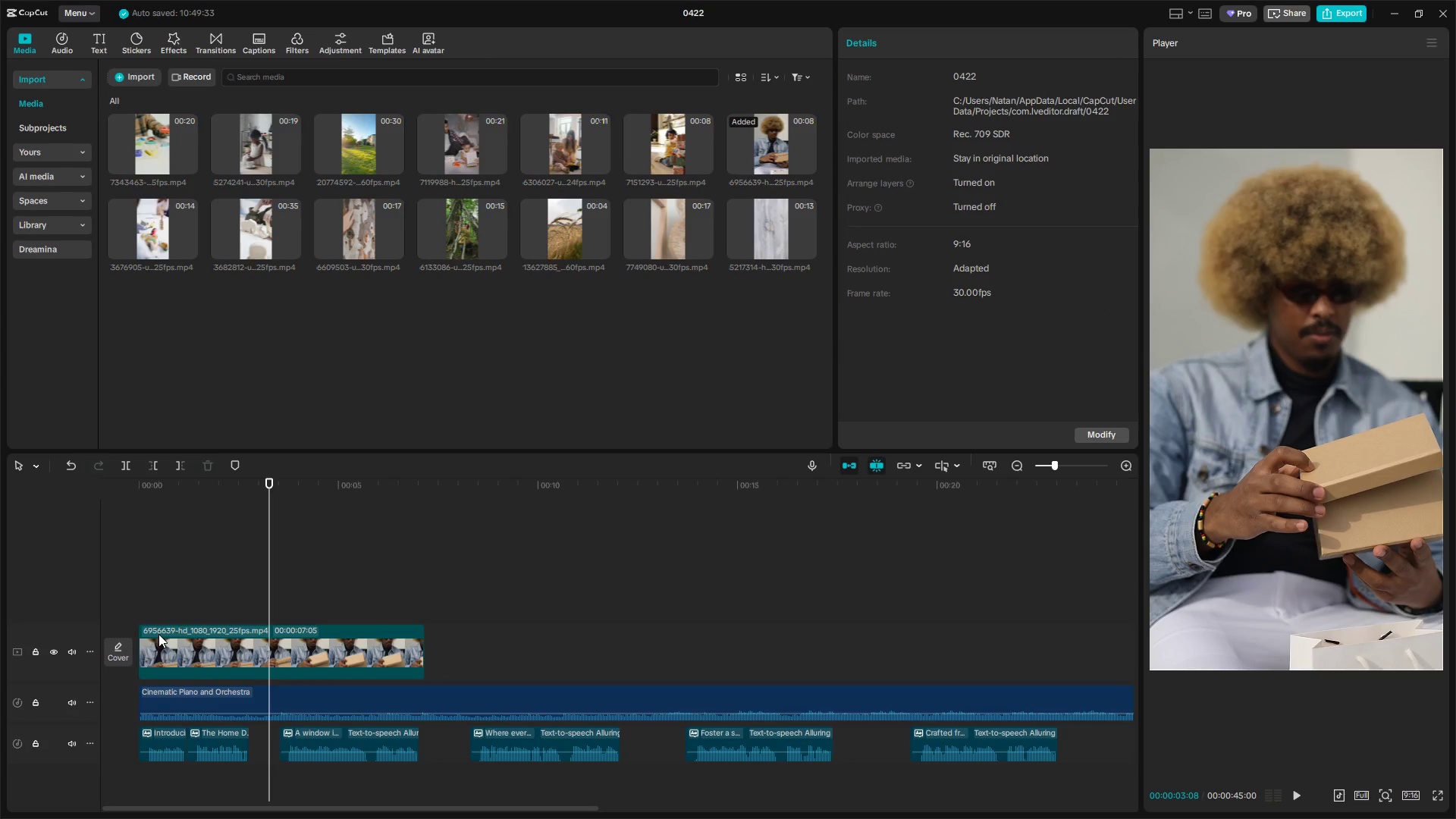 
key(Space)
 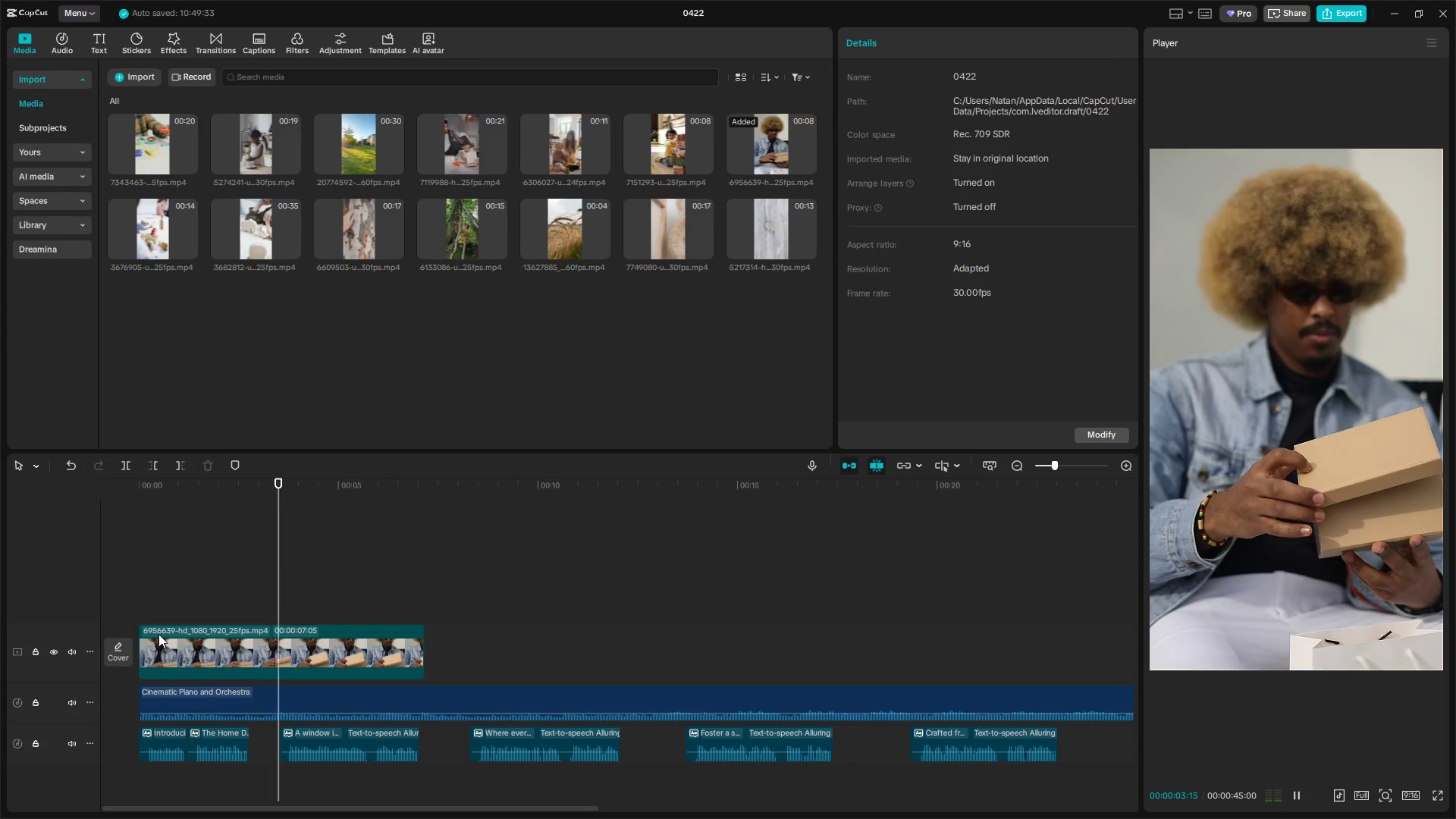 
key(Space)
 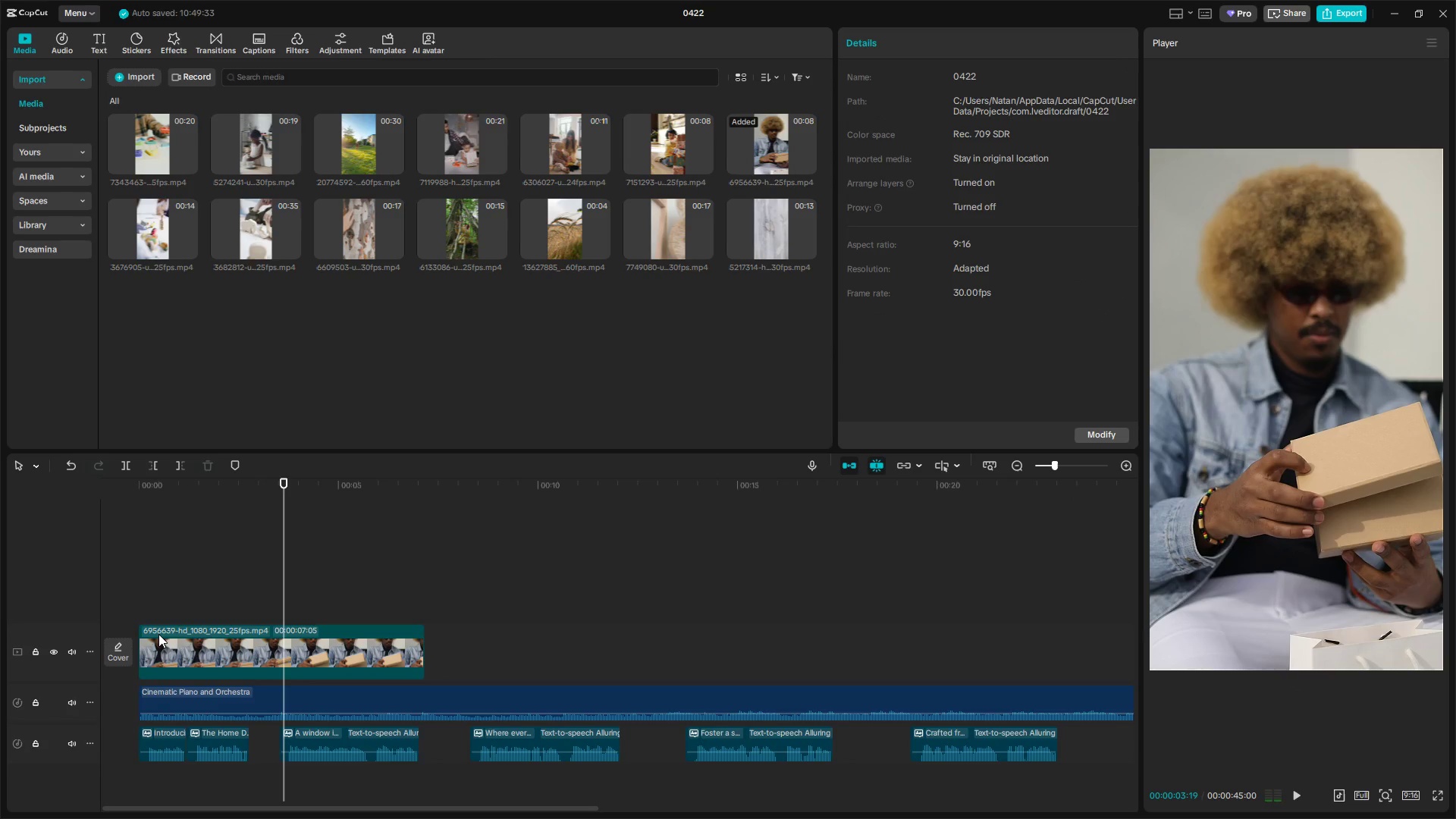 
key(Space)
 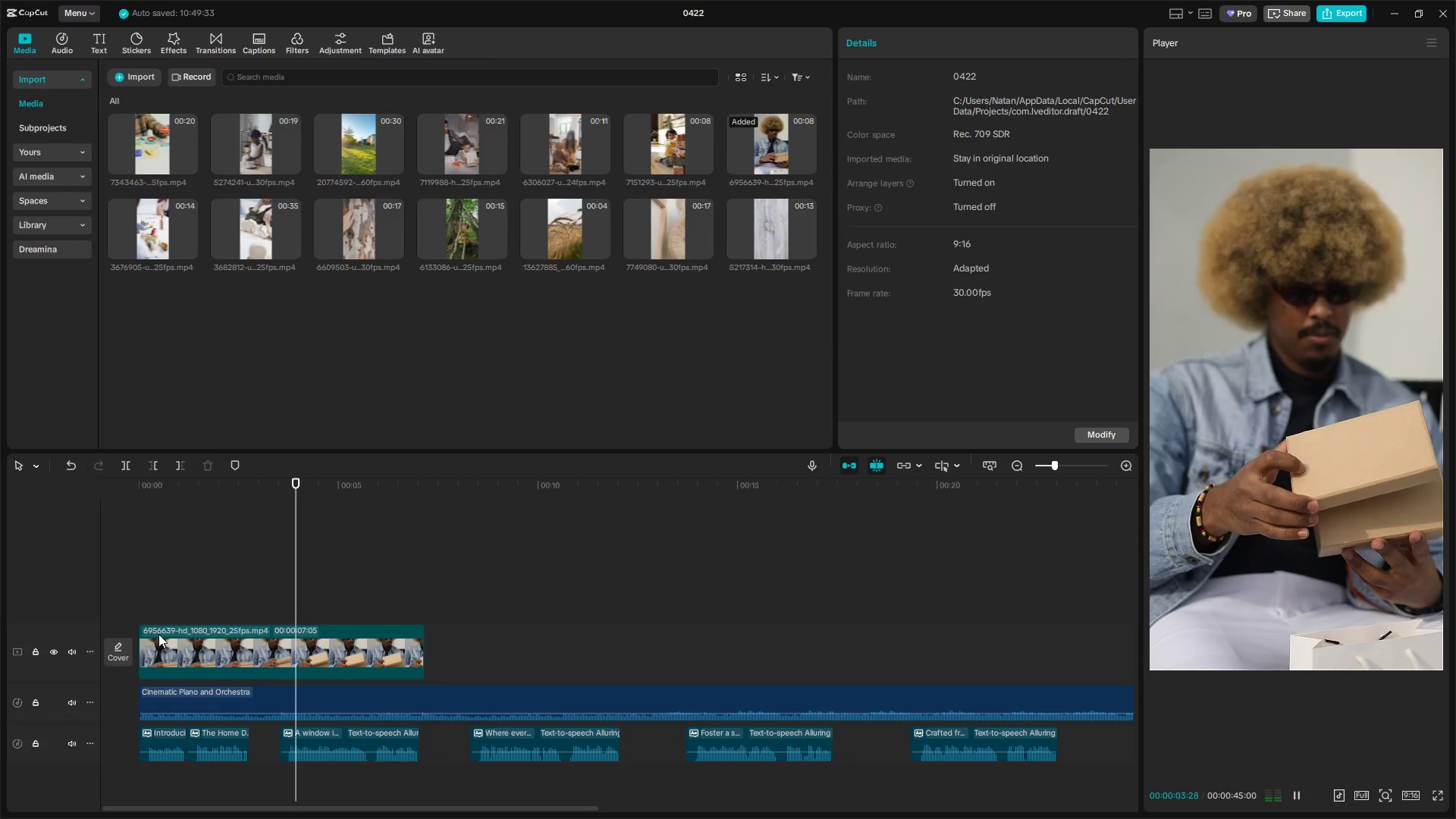 
key(Space)
 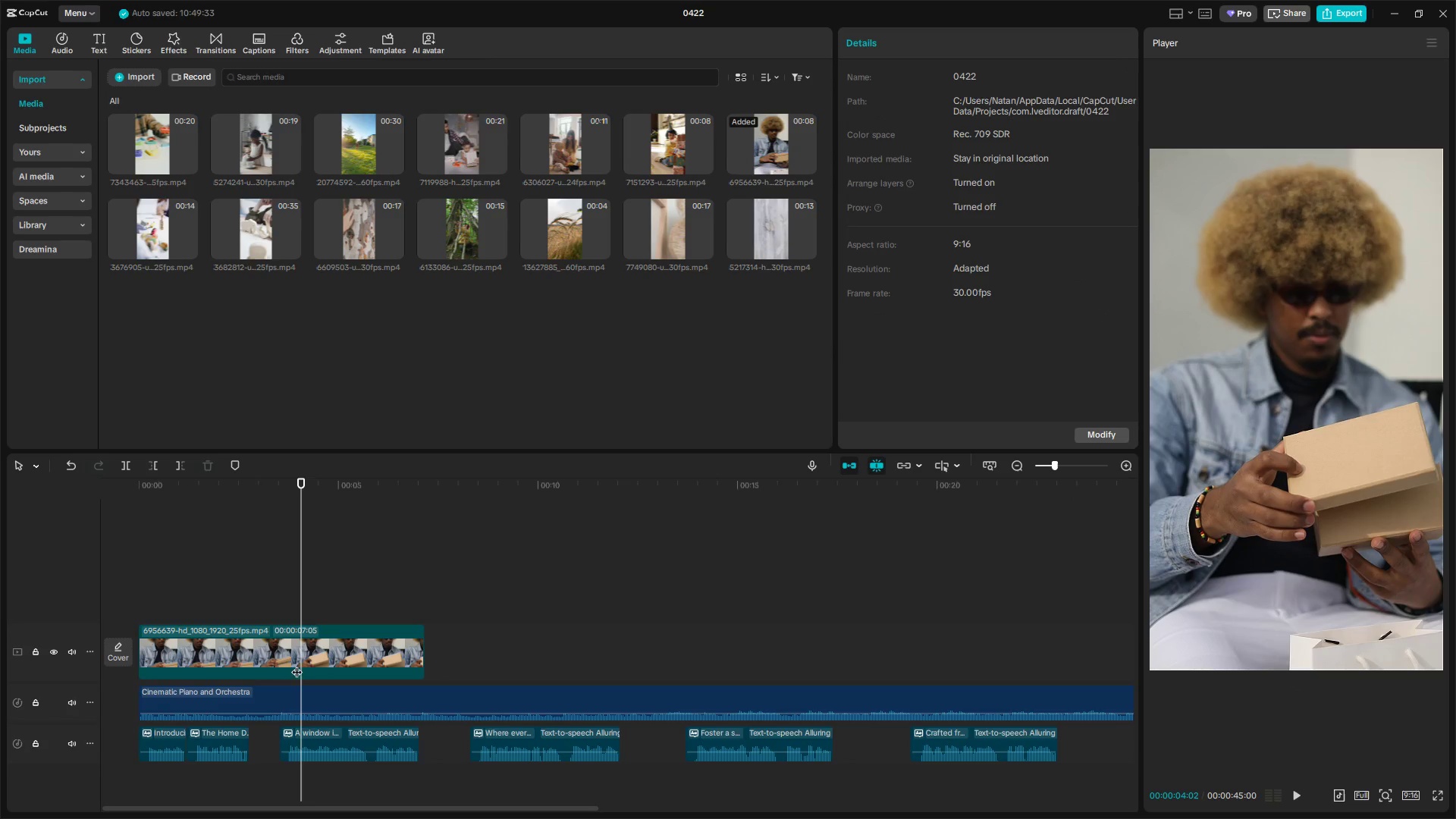 
left_click([309, 654])
 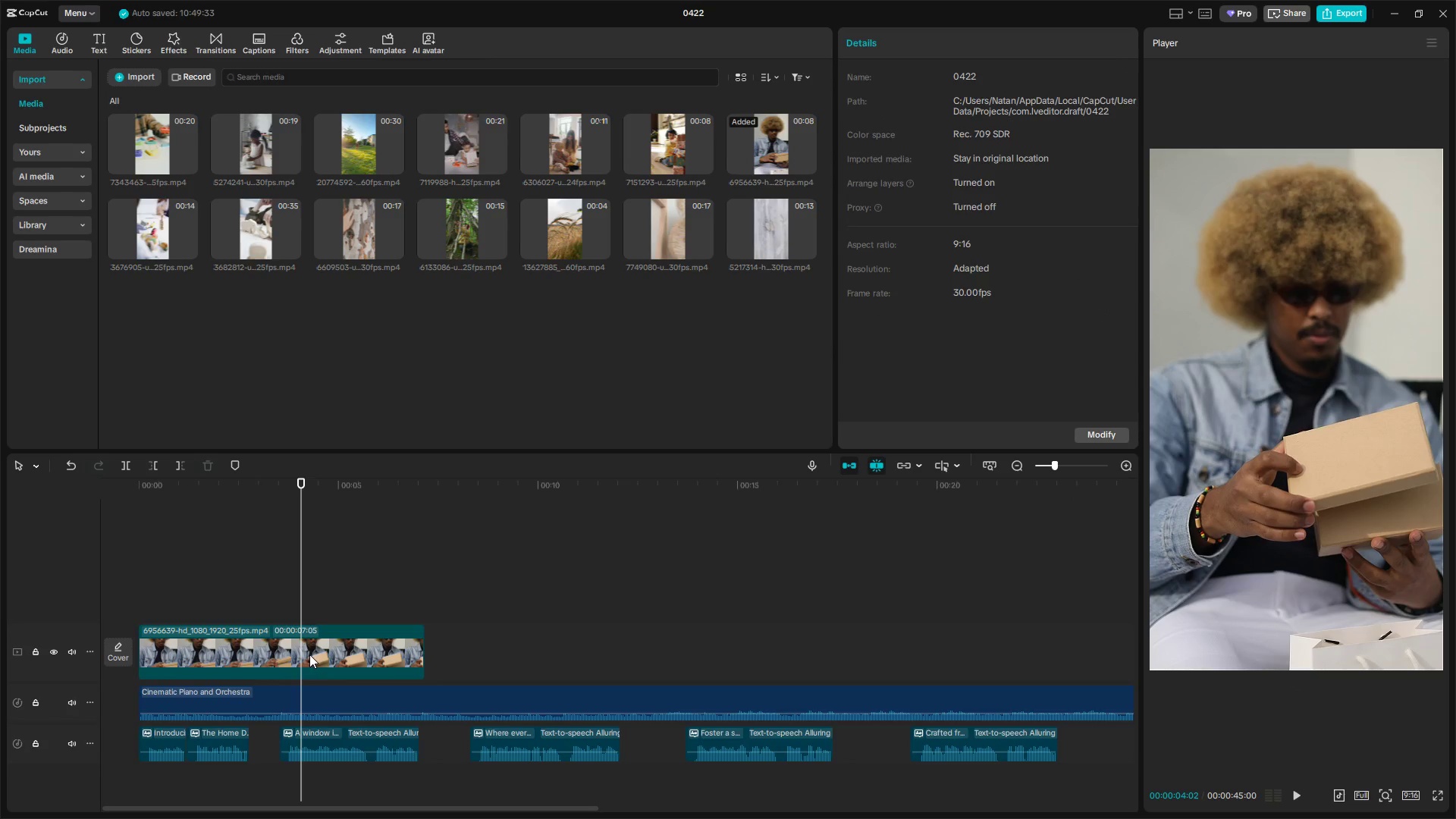 
key(W)
 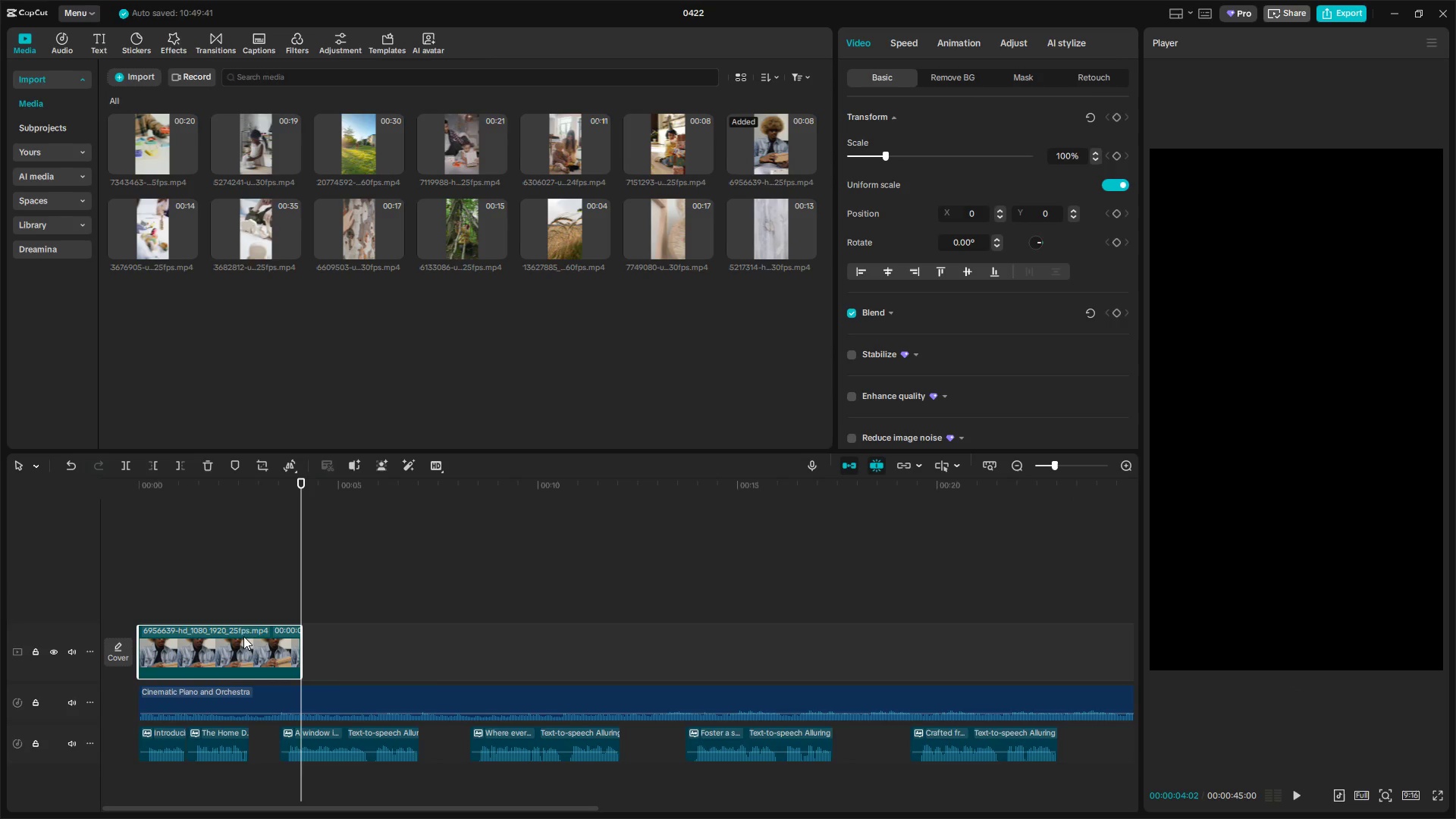 
double_click([154, 594])
 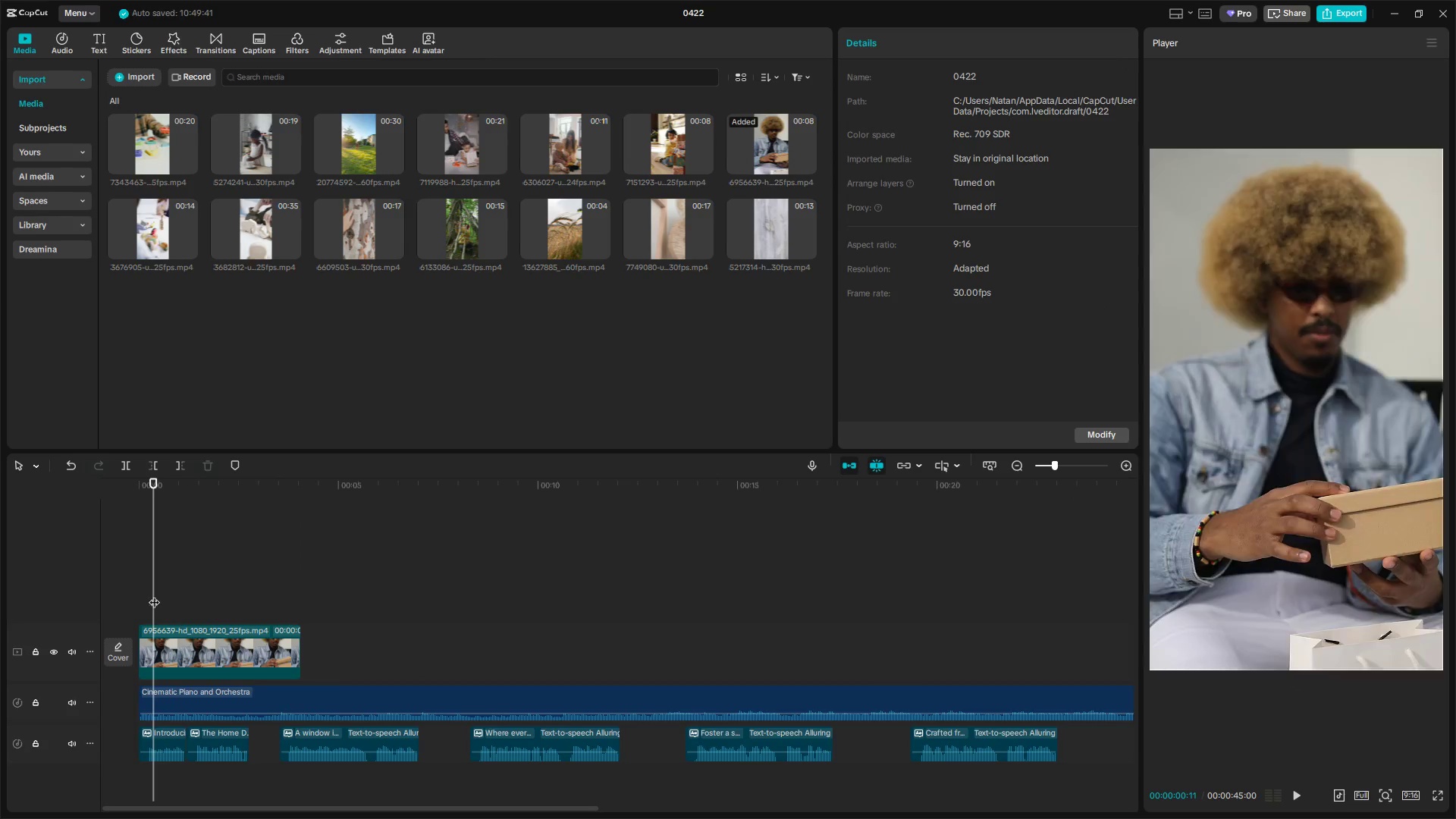 
left_click_drag(start_coordinate=[154, 595], to_coordinate=[139, 598])
 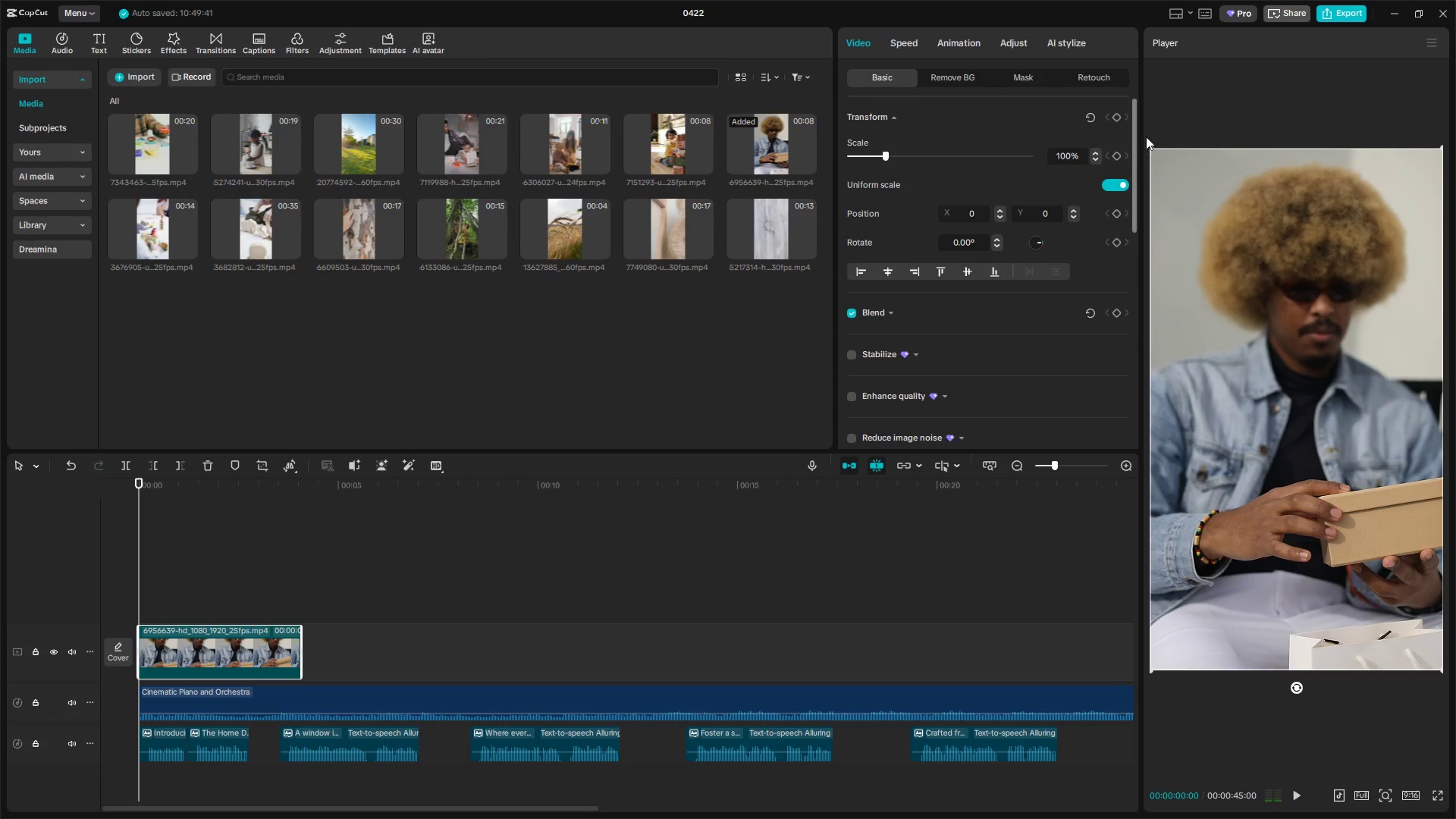 
left_click([1114, 117])
 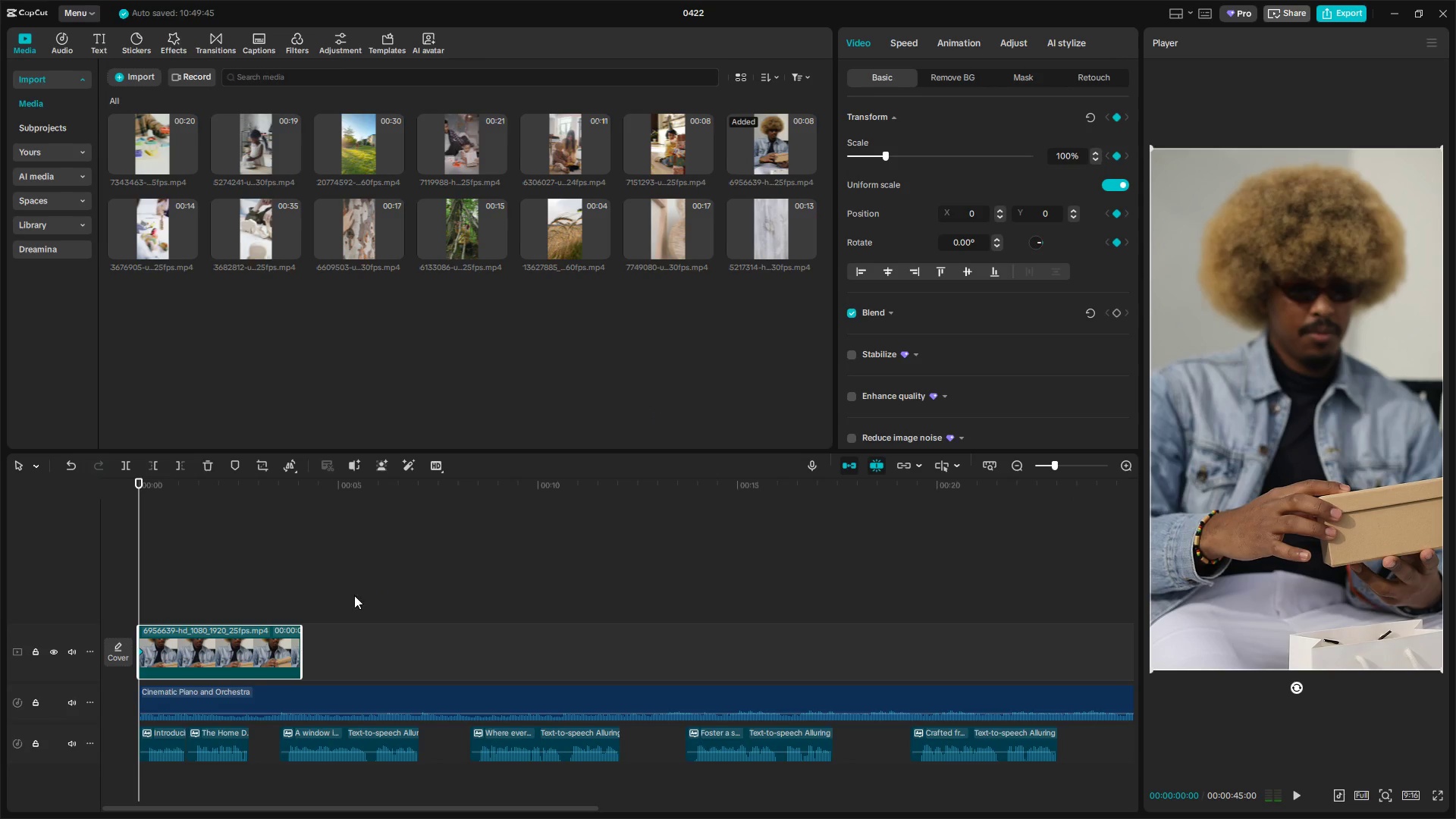 
left_click([296, 601])
 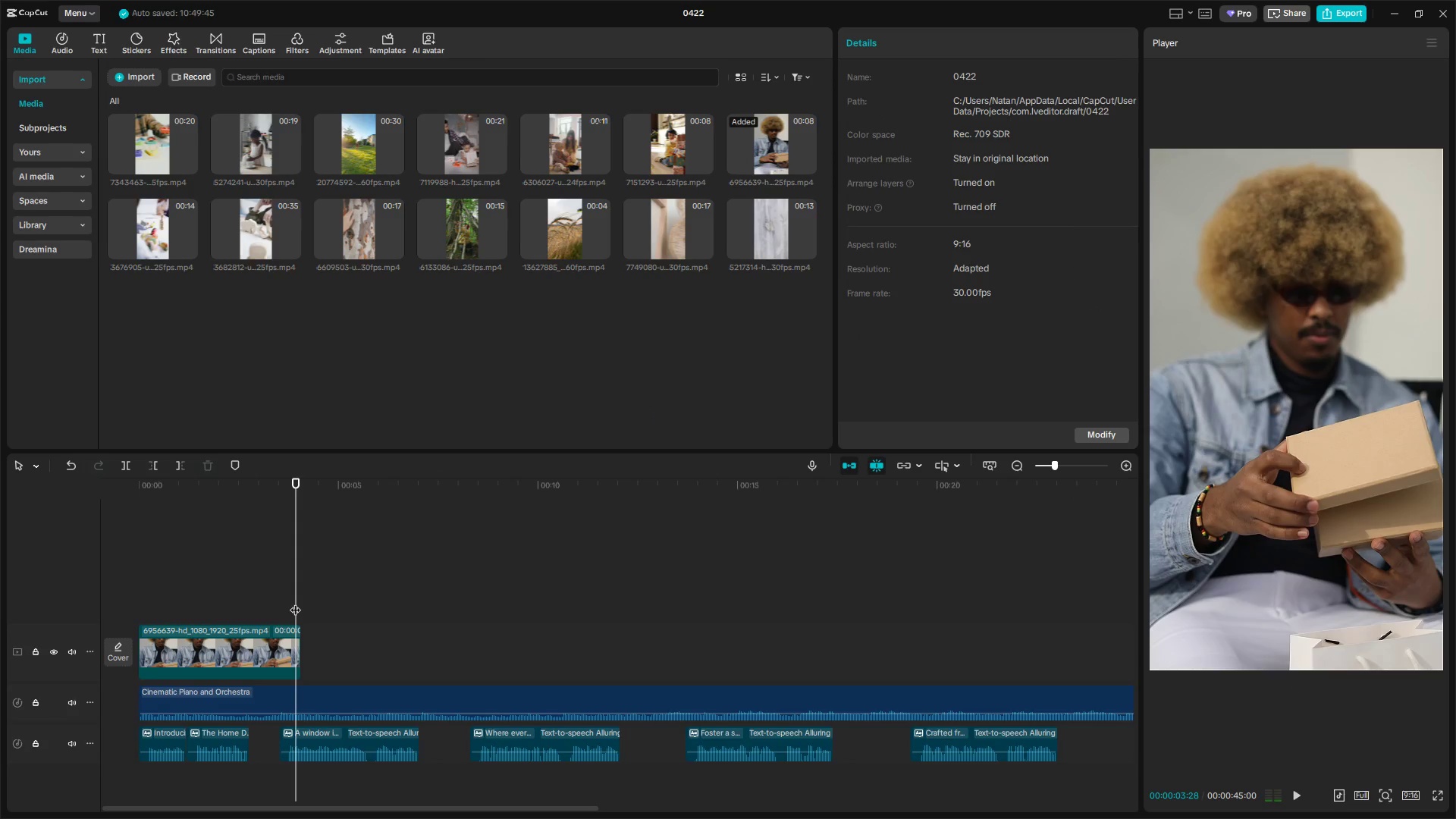 
left_click_drag(start_coordinate=[295, 602], to_coordinate=[300, 605])
 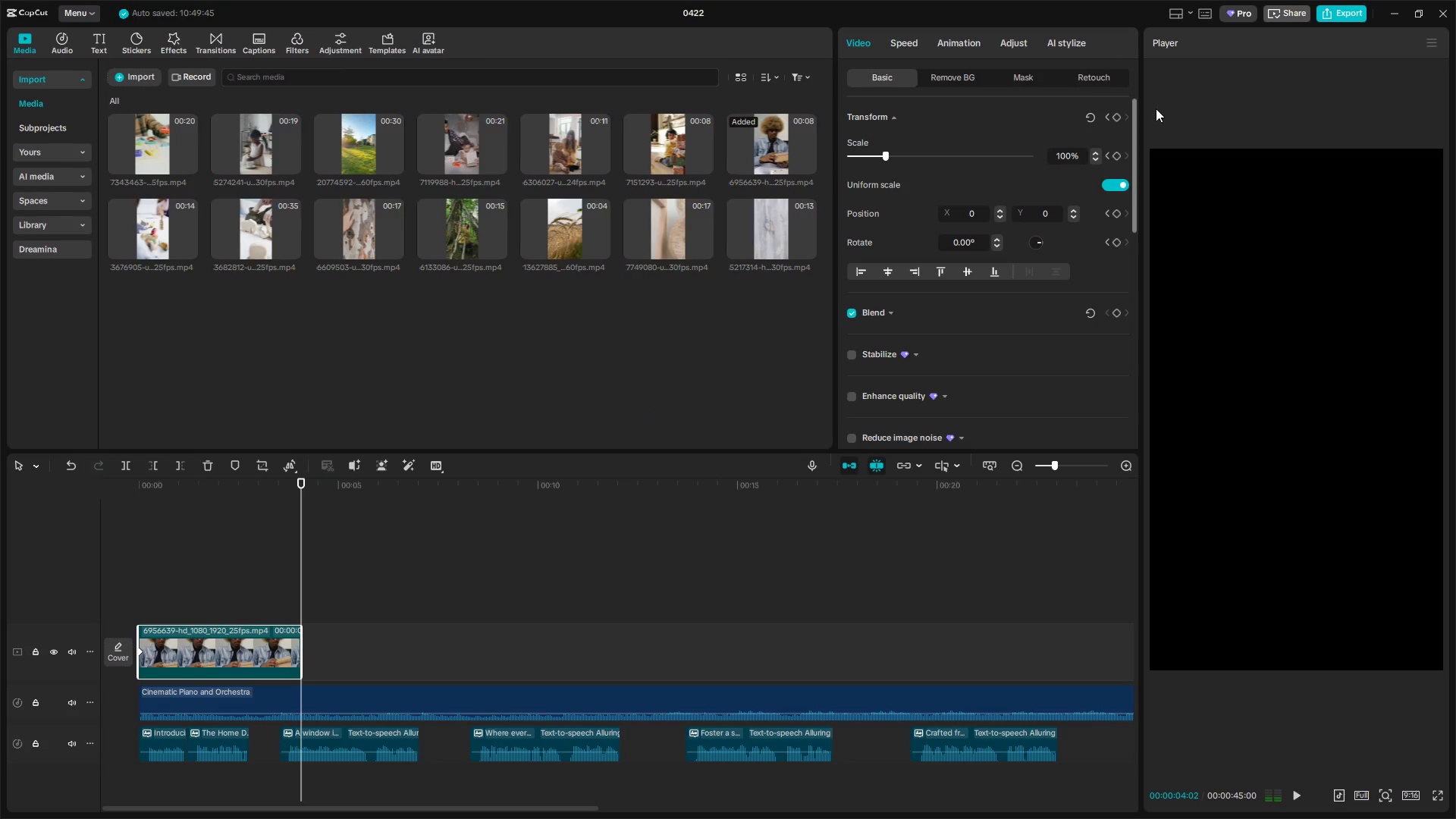 
left_click([1113, 114])
 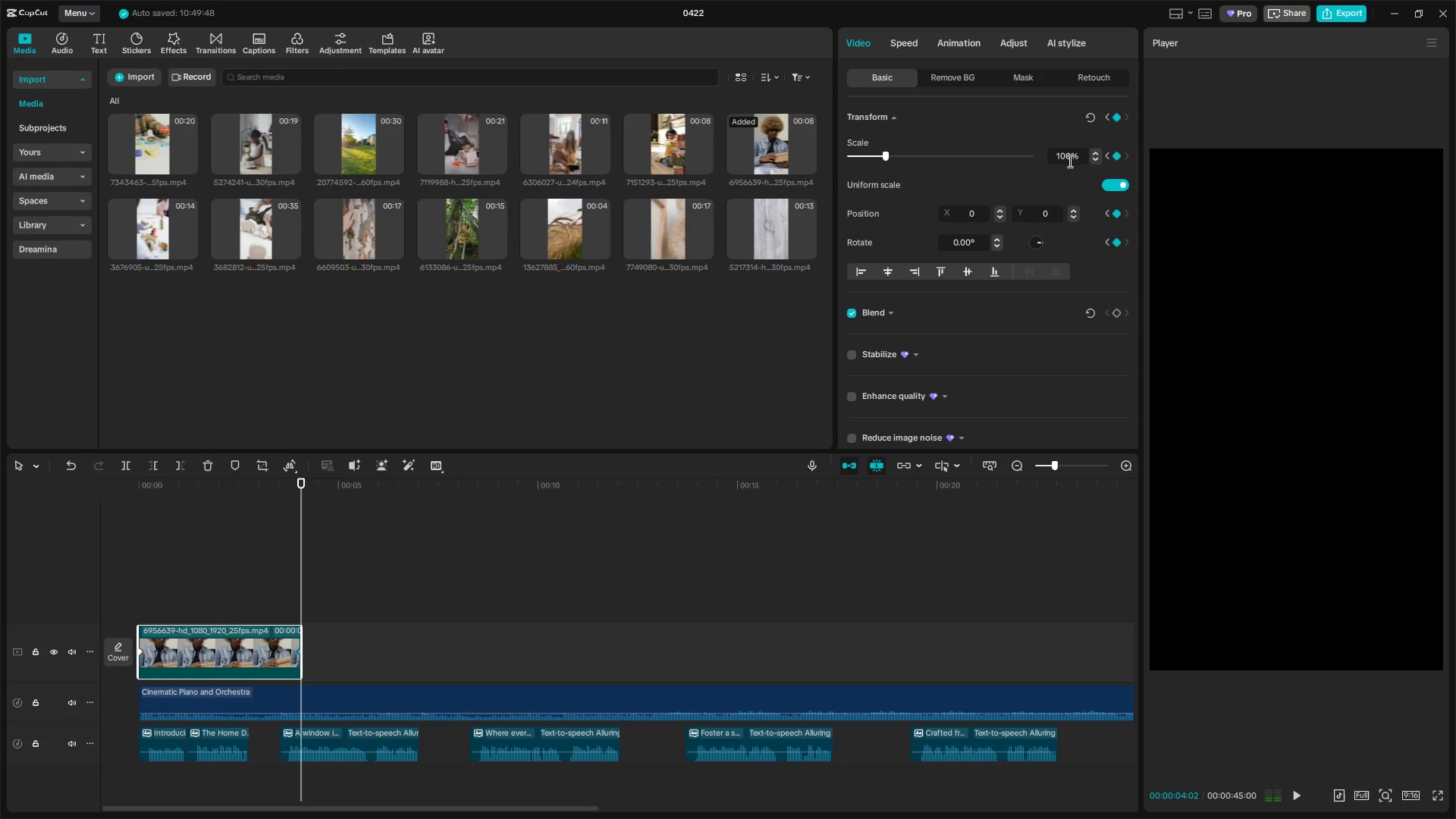 
left_click_drag(start_coordinate=[1070, 160], to_coordinate=[1062, 161])
 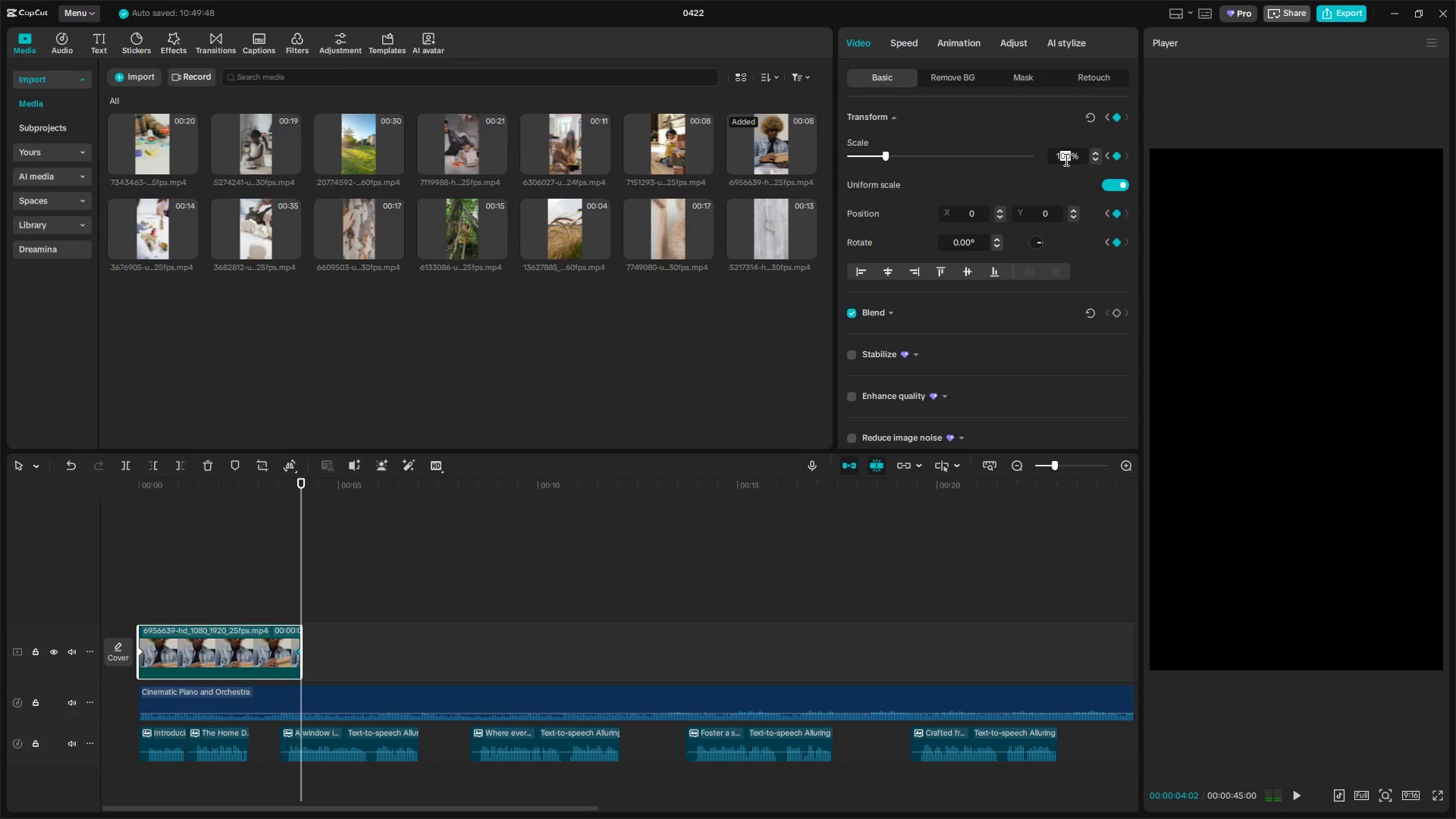 
type(15)
 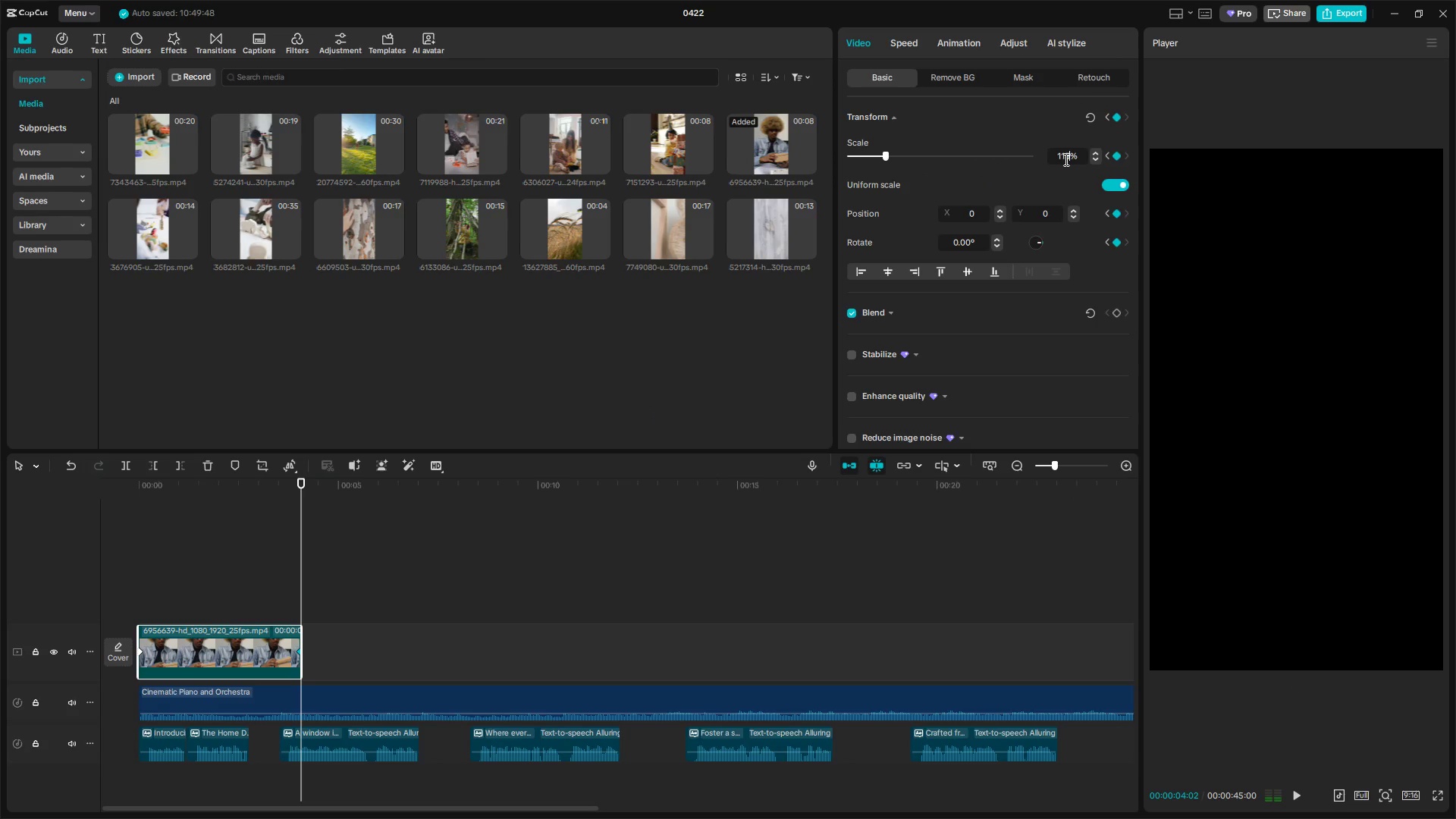 
key(Enter)
 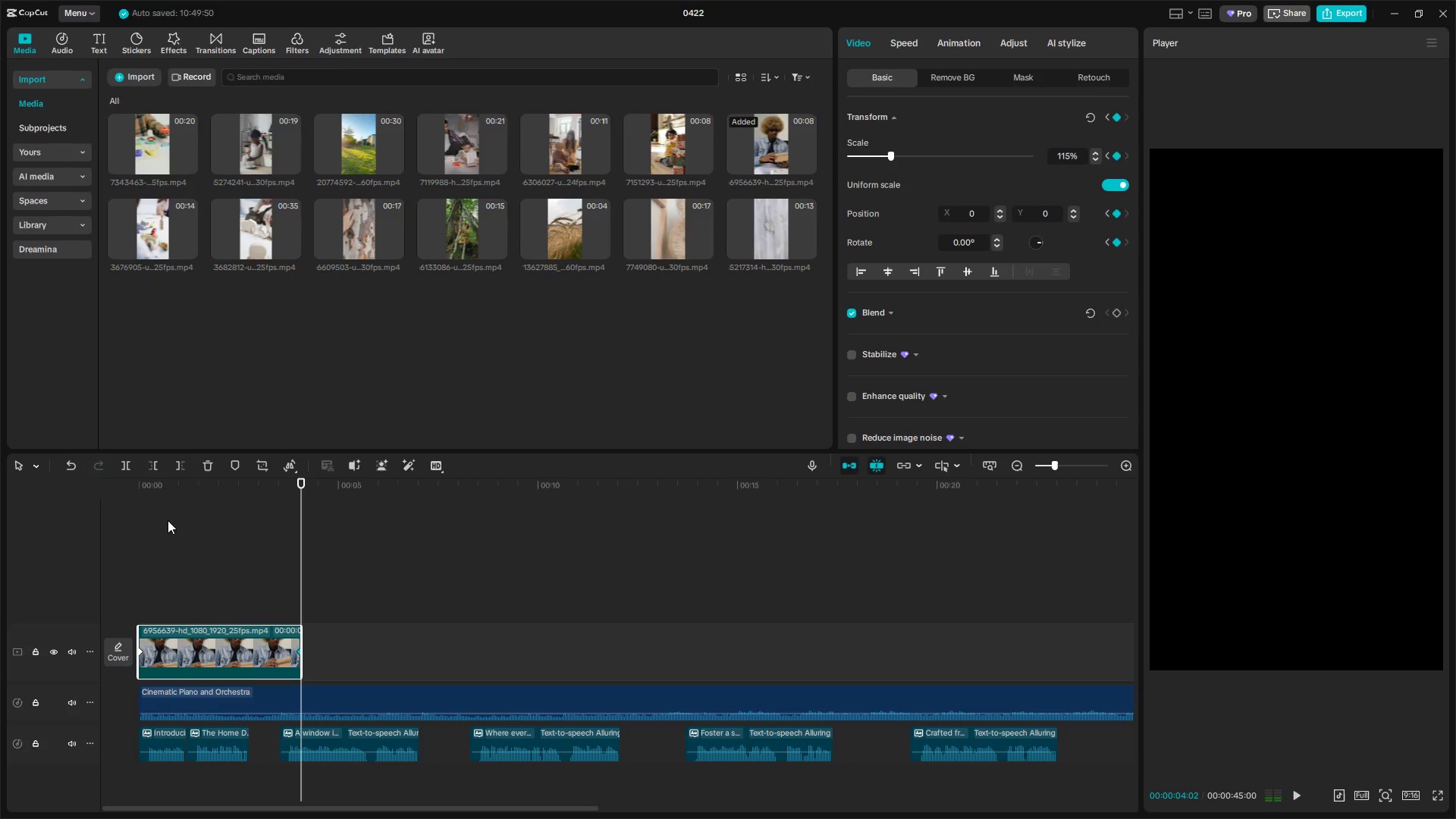 
left_click([146, 585])
 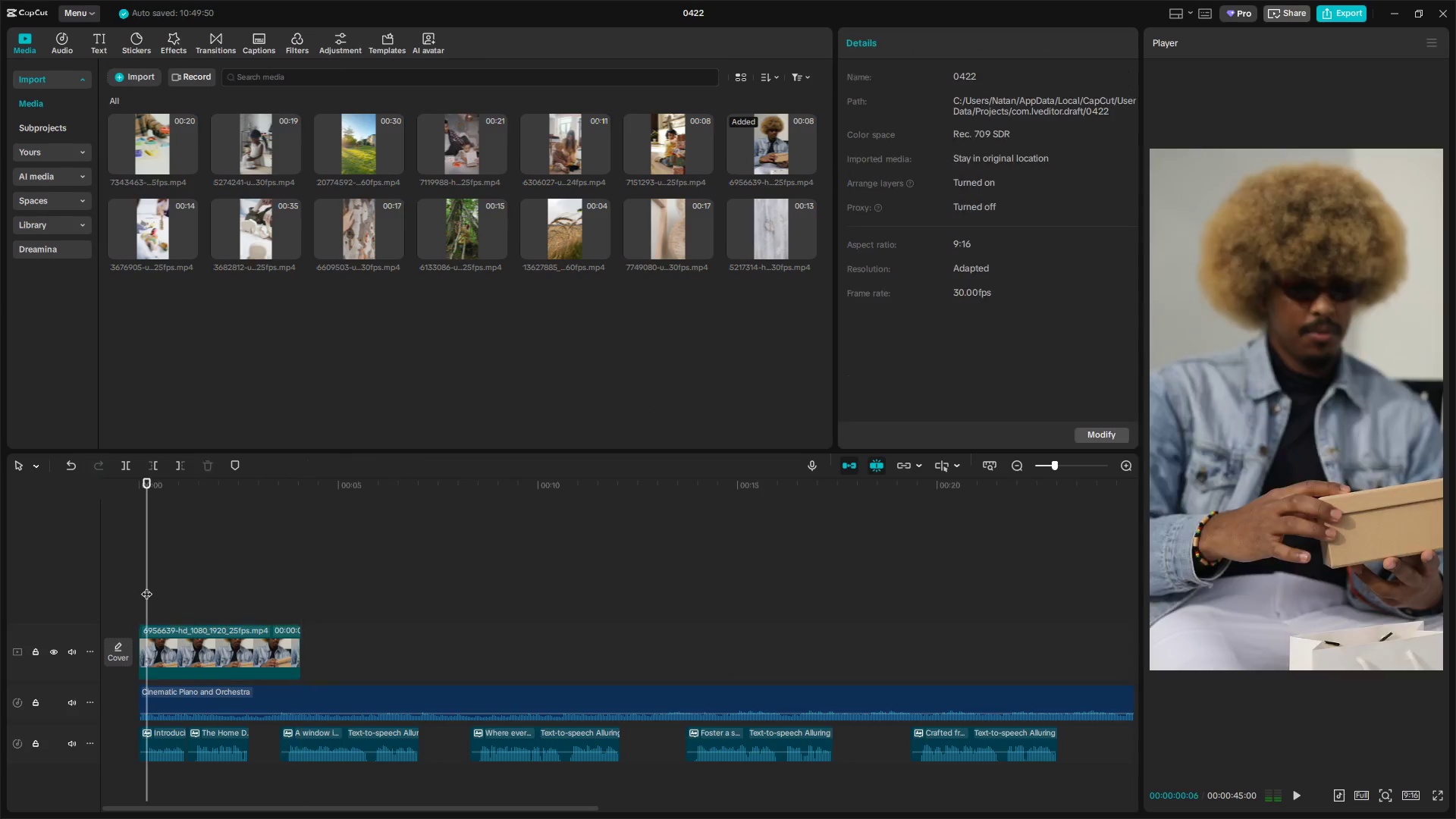 
left_click_drag(start_coordinate=[146, 586], to_coordinate=[130, 591])
 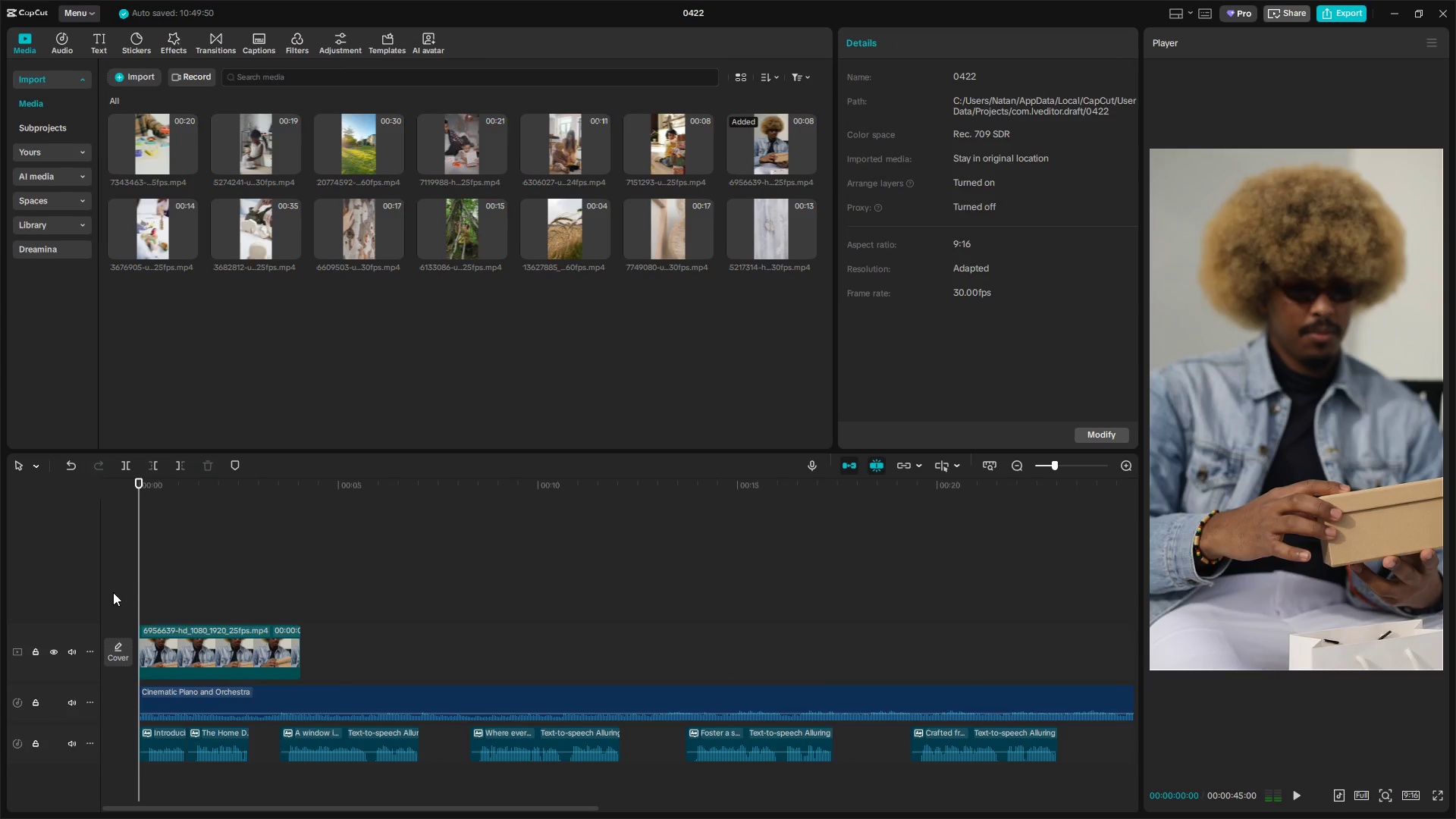 
key(Space)
 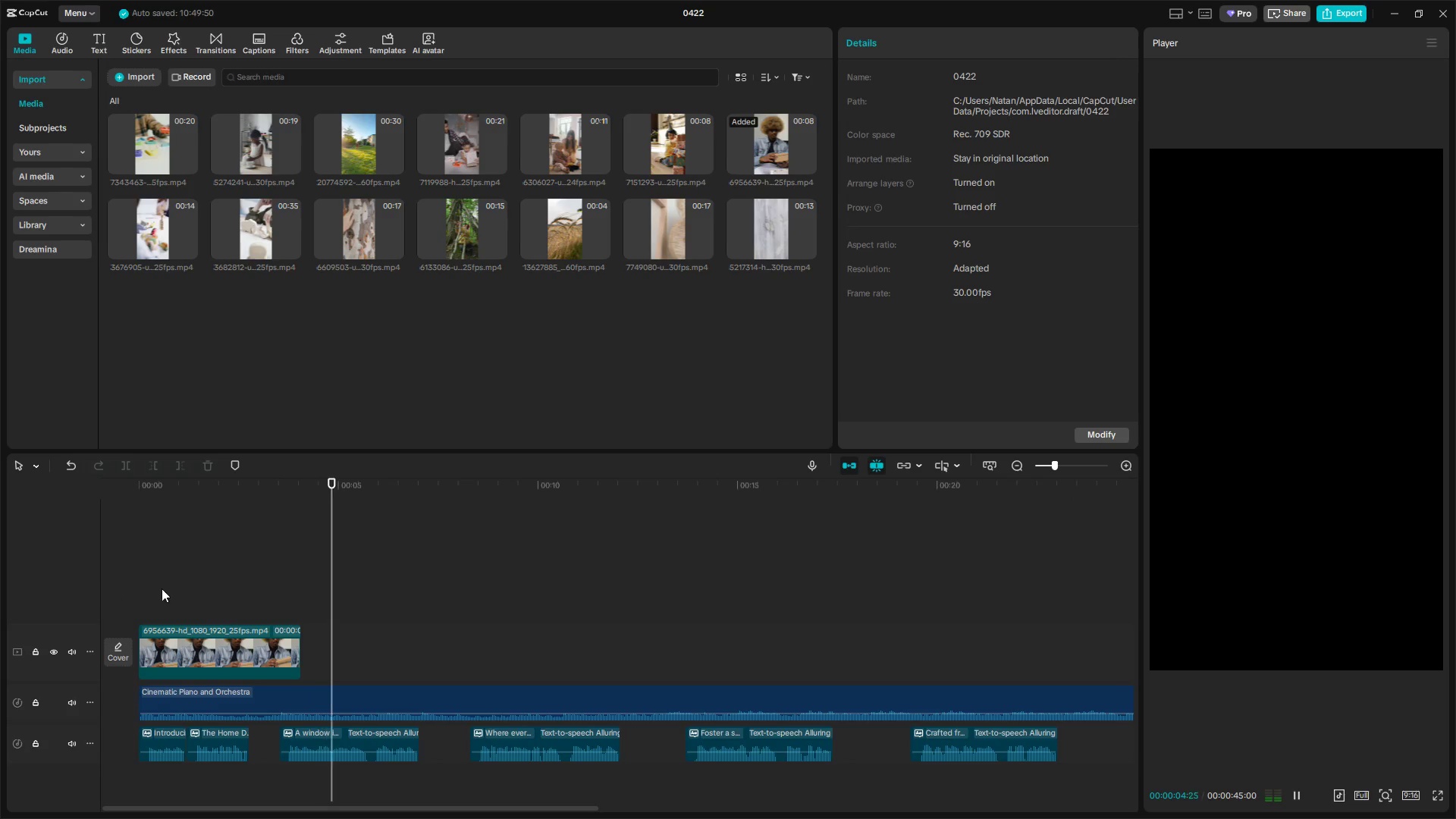 
wait(6.45)
 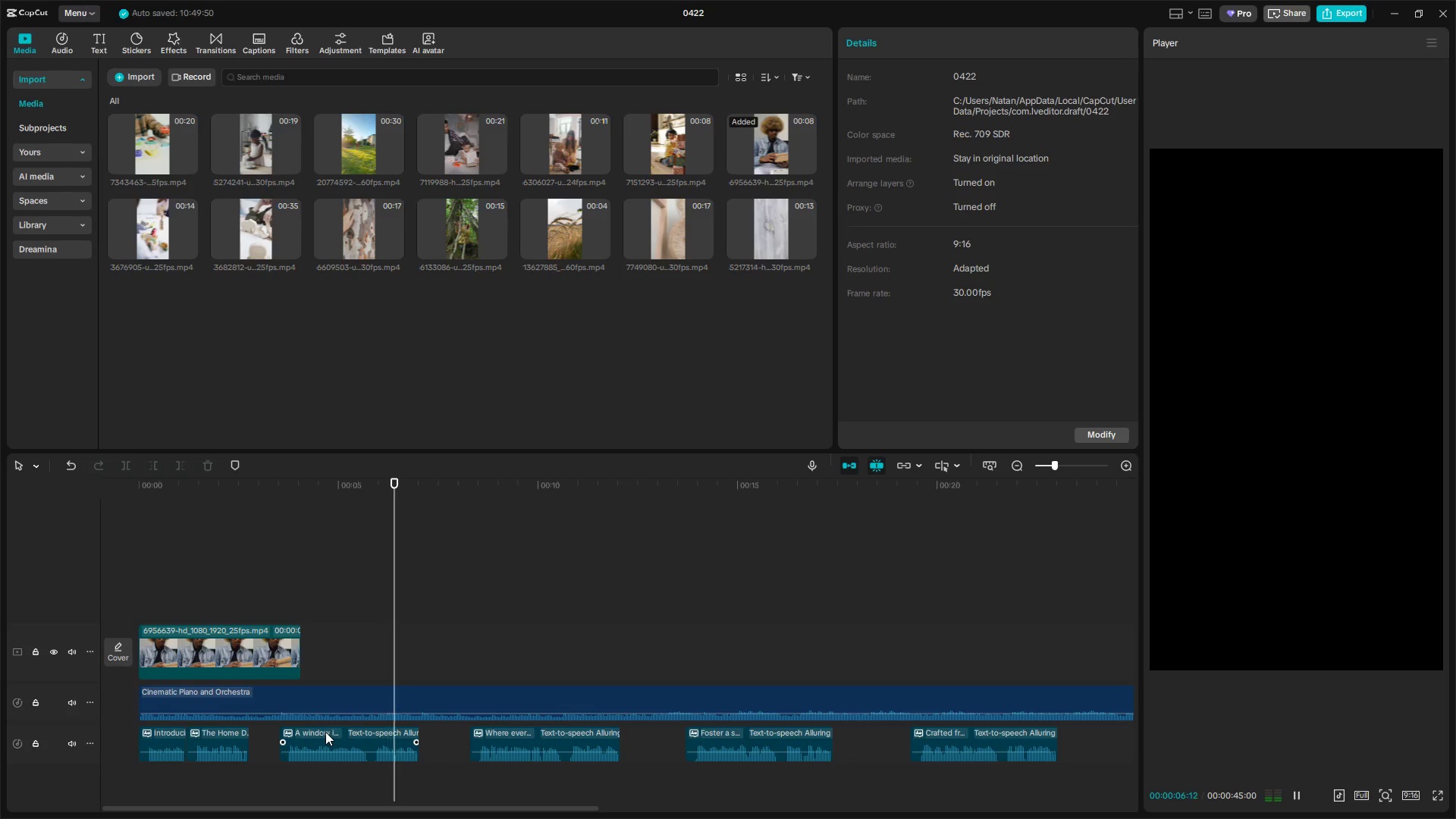 
left_click_drag(start_coordinate=[327, 732], to_coordinate=[350, 734])
 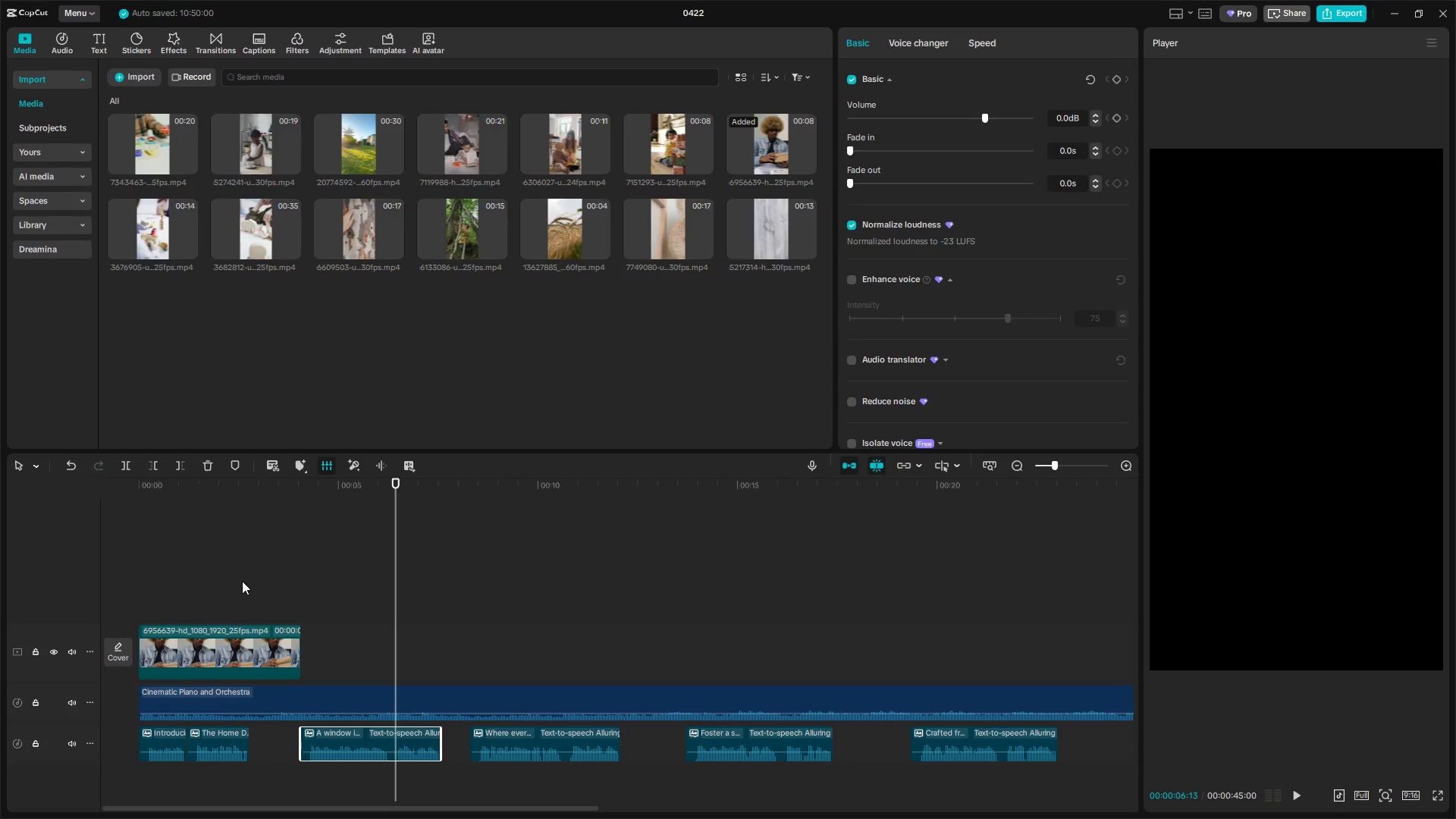 
key(Space)
 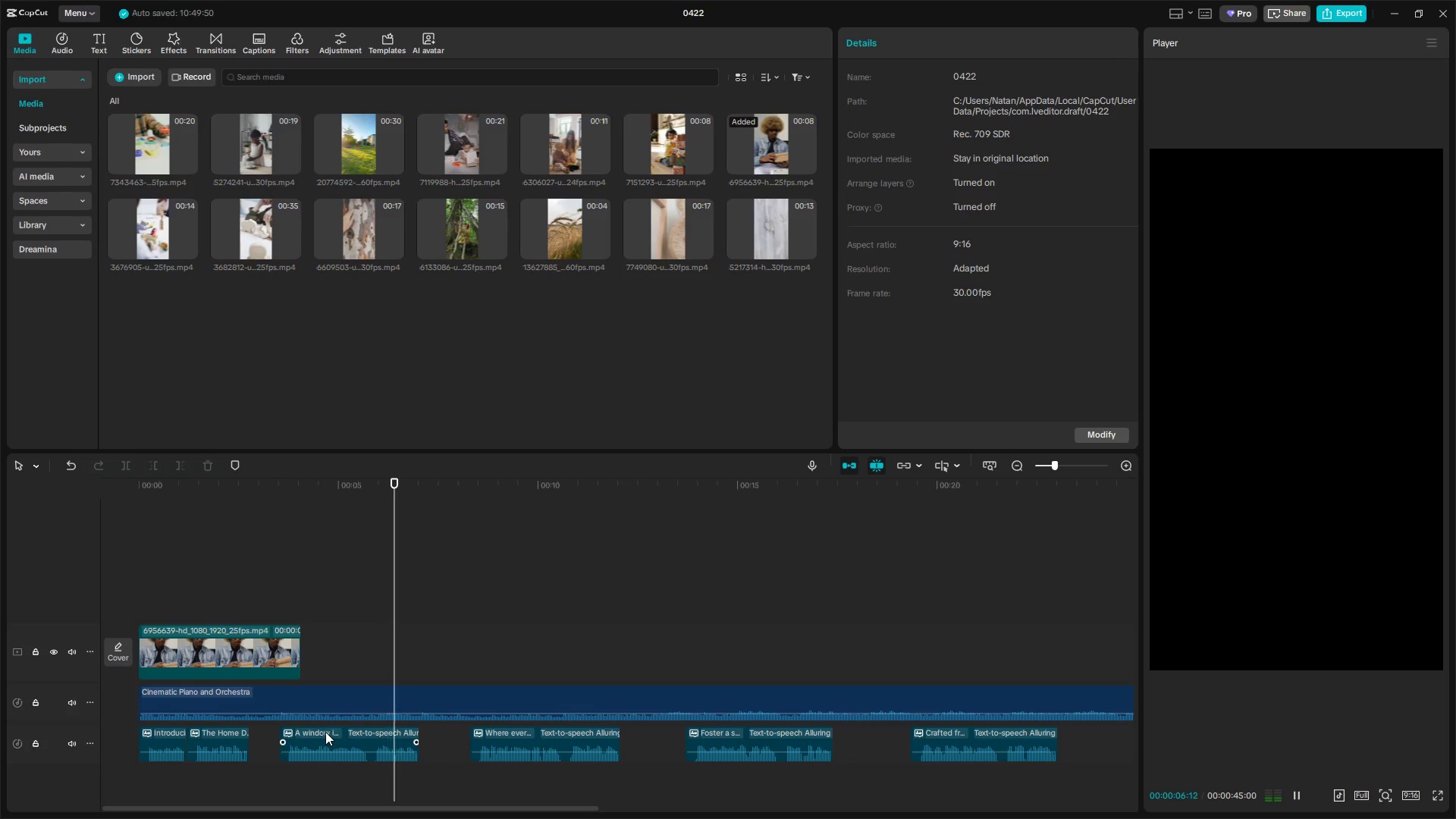 
left_click([176, 580])
 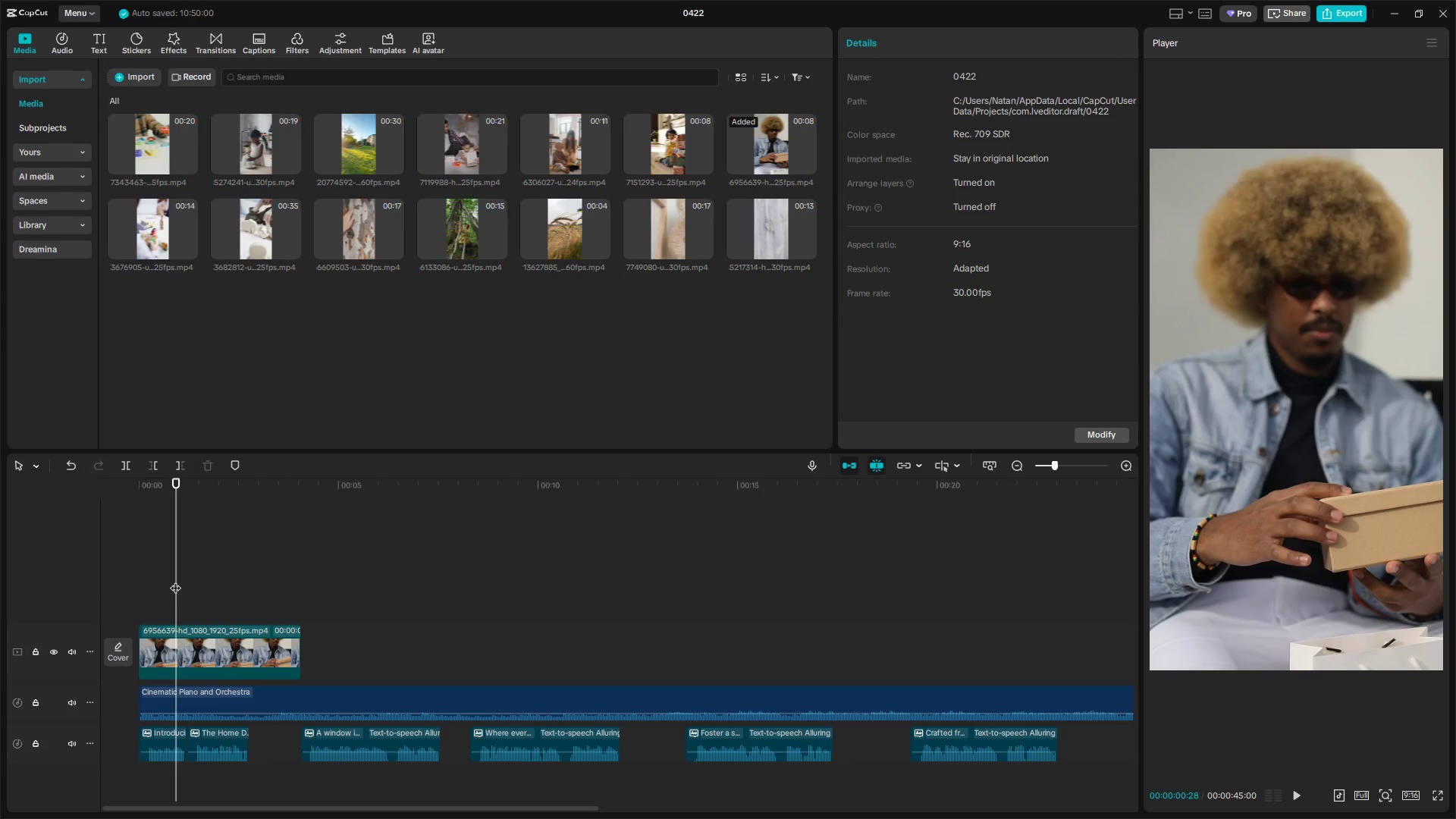 
key(Space)
 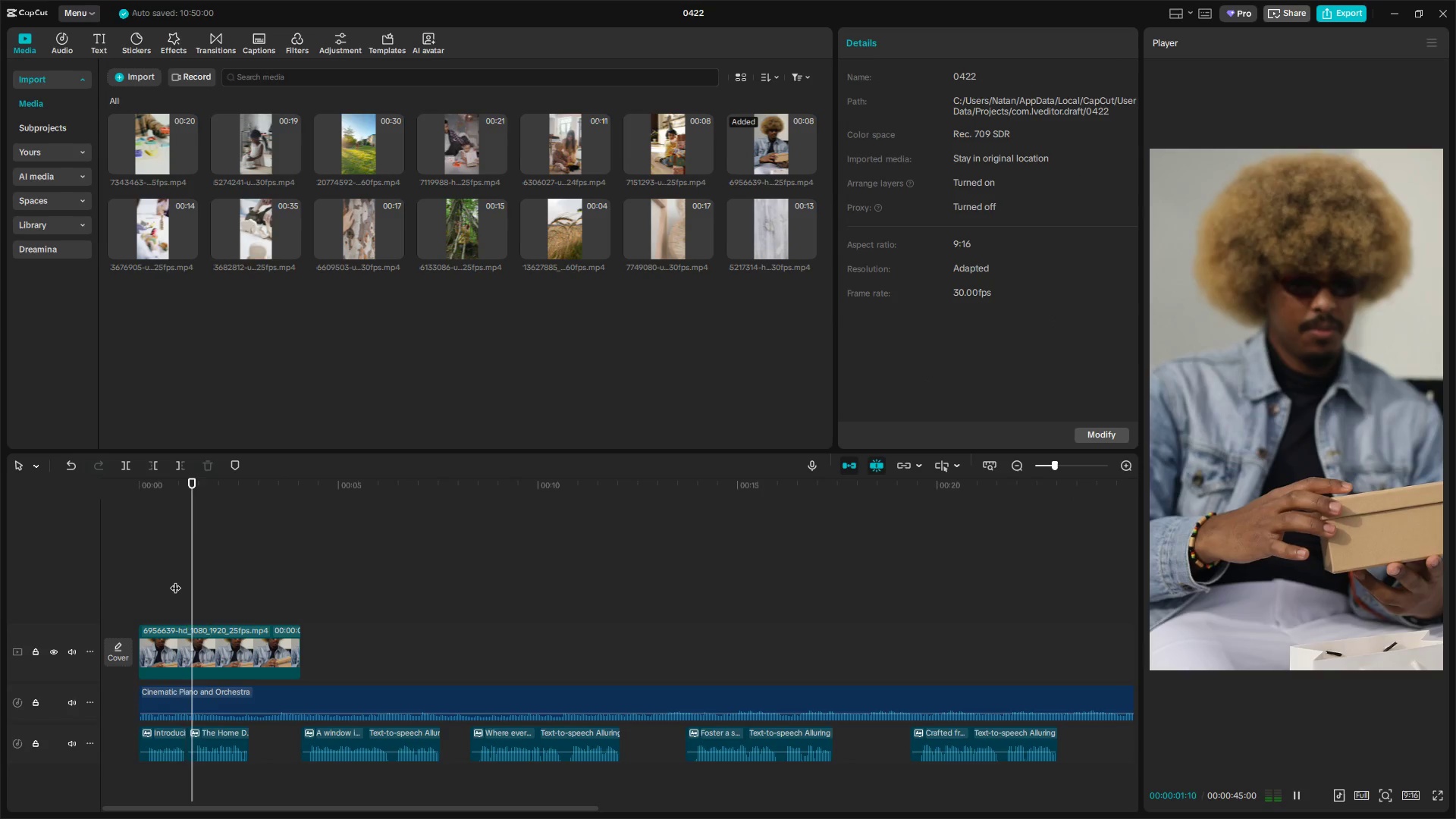 
key(Space)
 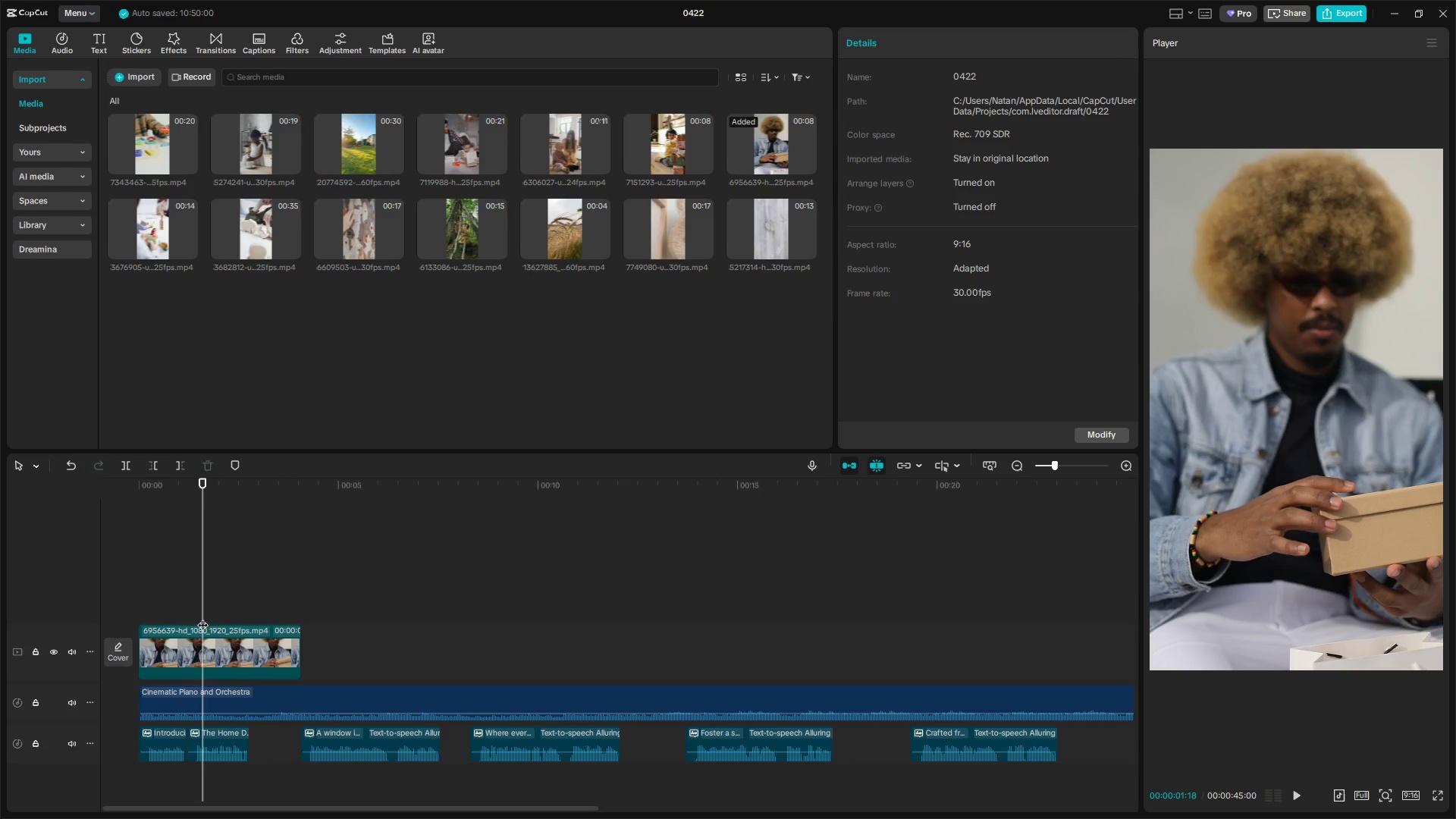 
left_click([218, 638])
 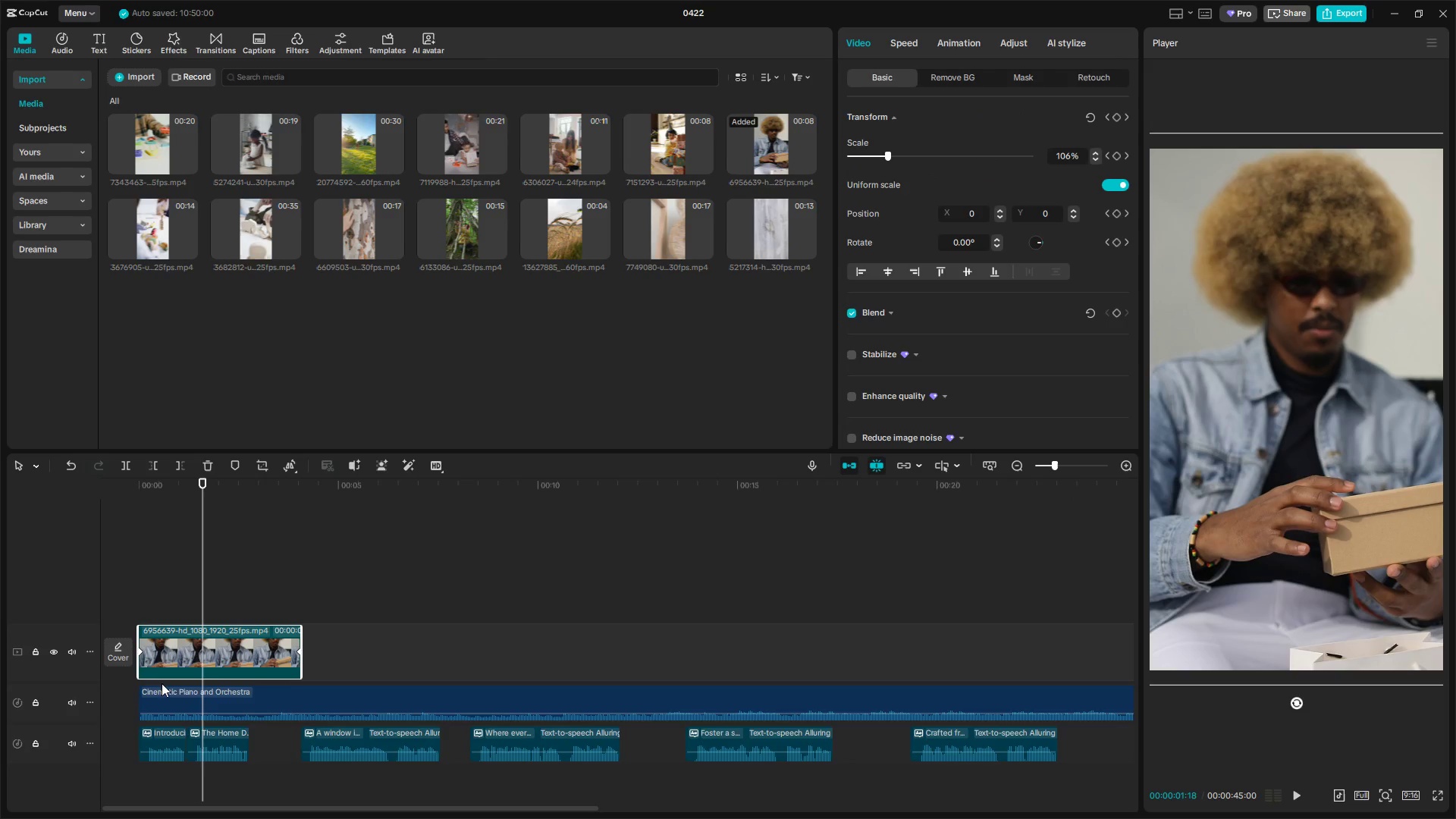 
left_click([143, 652])
 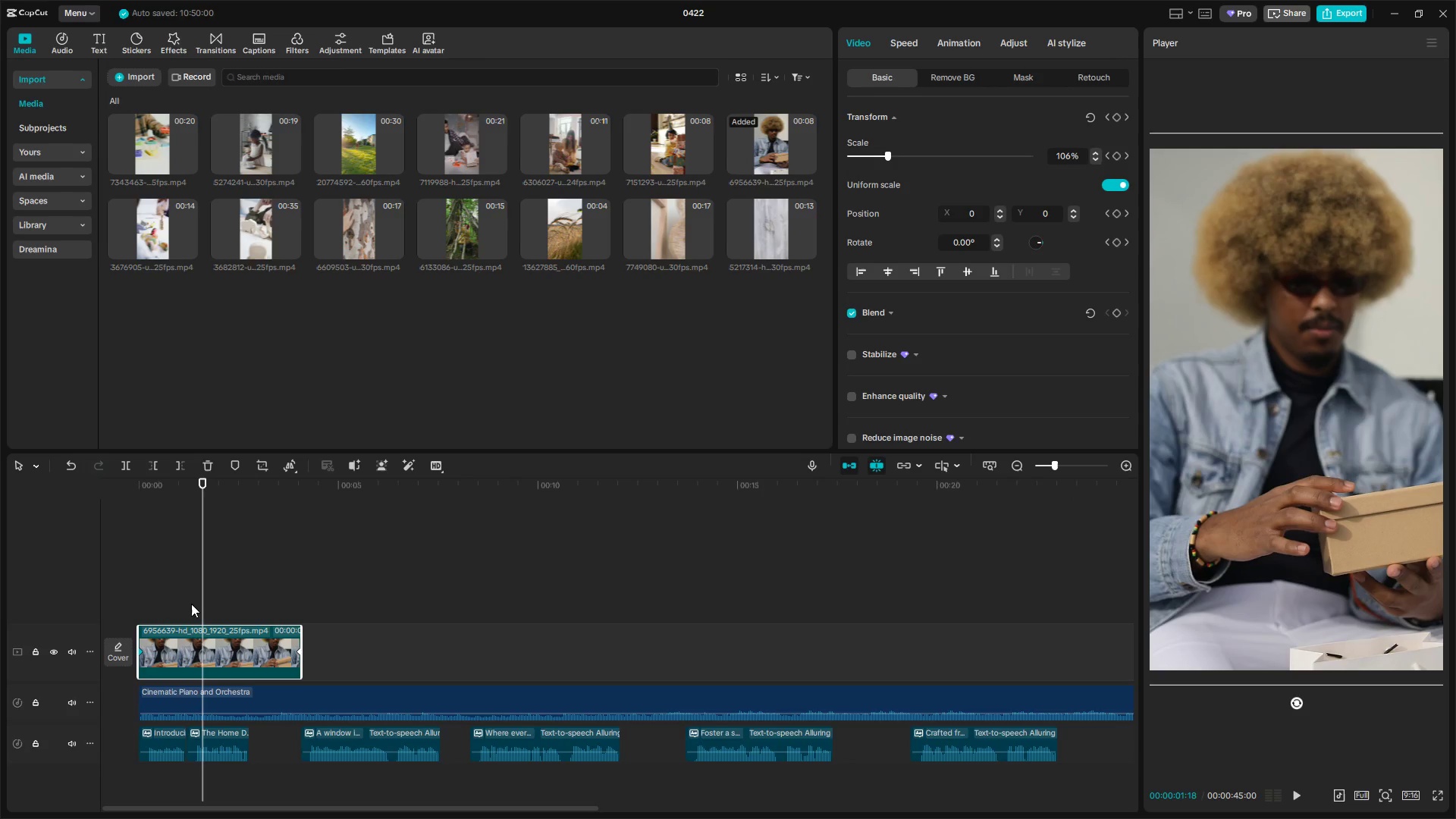 
left_click_drag(start_coordinate=[202, 601], to_coordinate=[142, 610])
 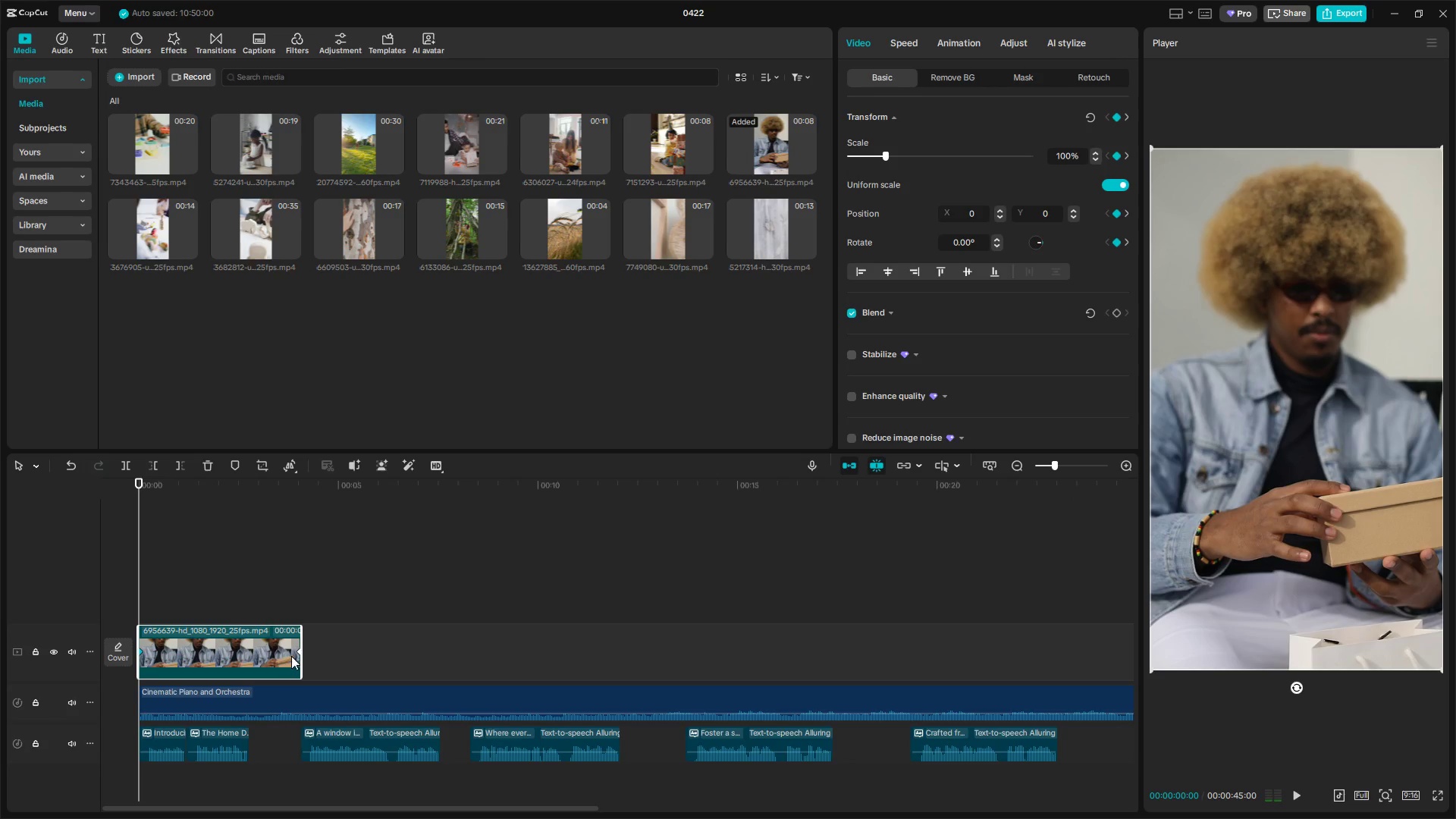 
left_click([296, 654])
 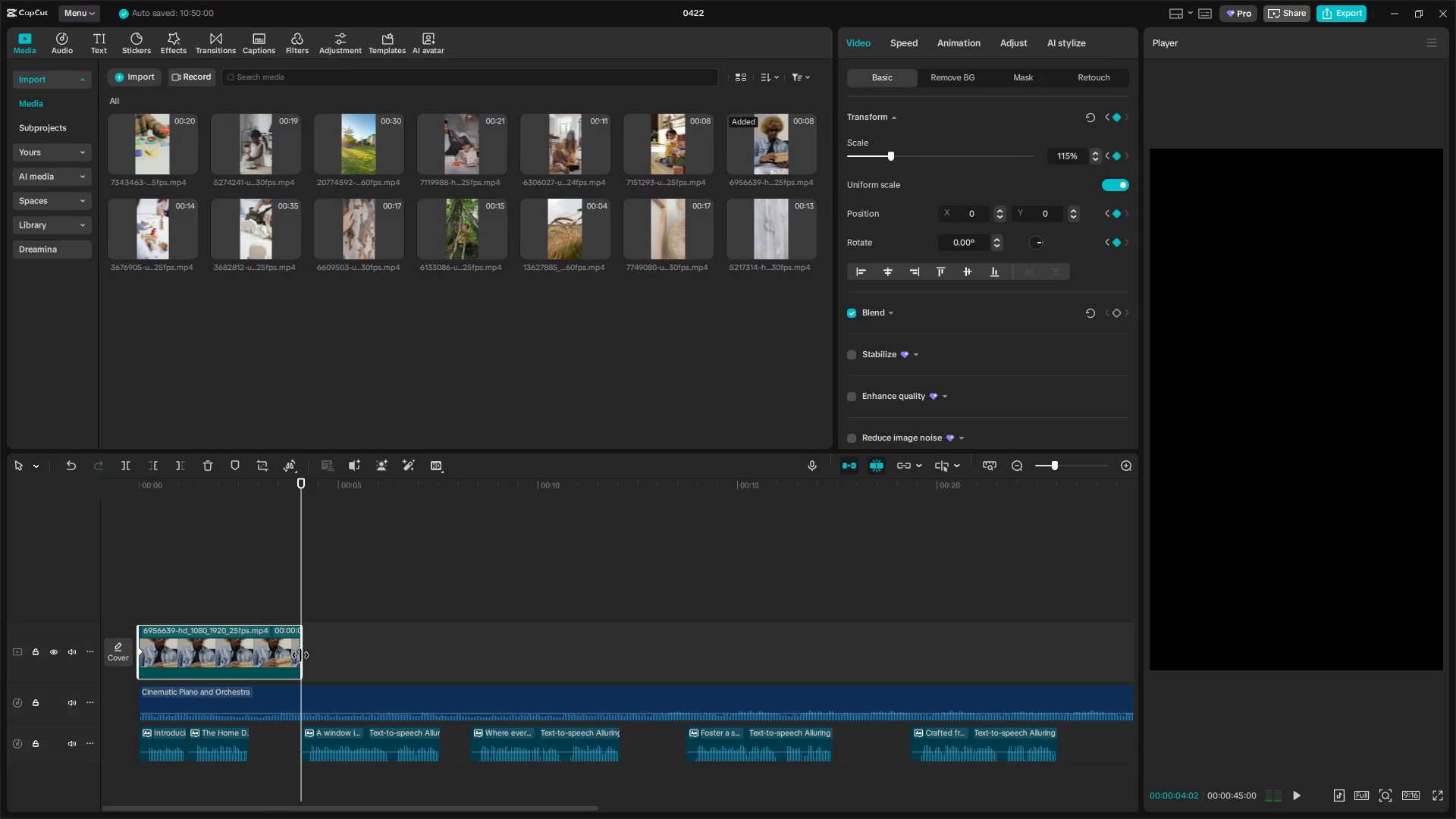 
key(Backspace)
 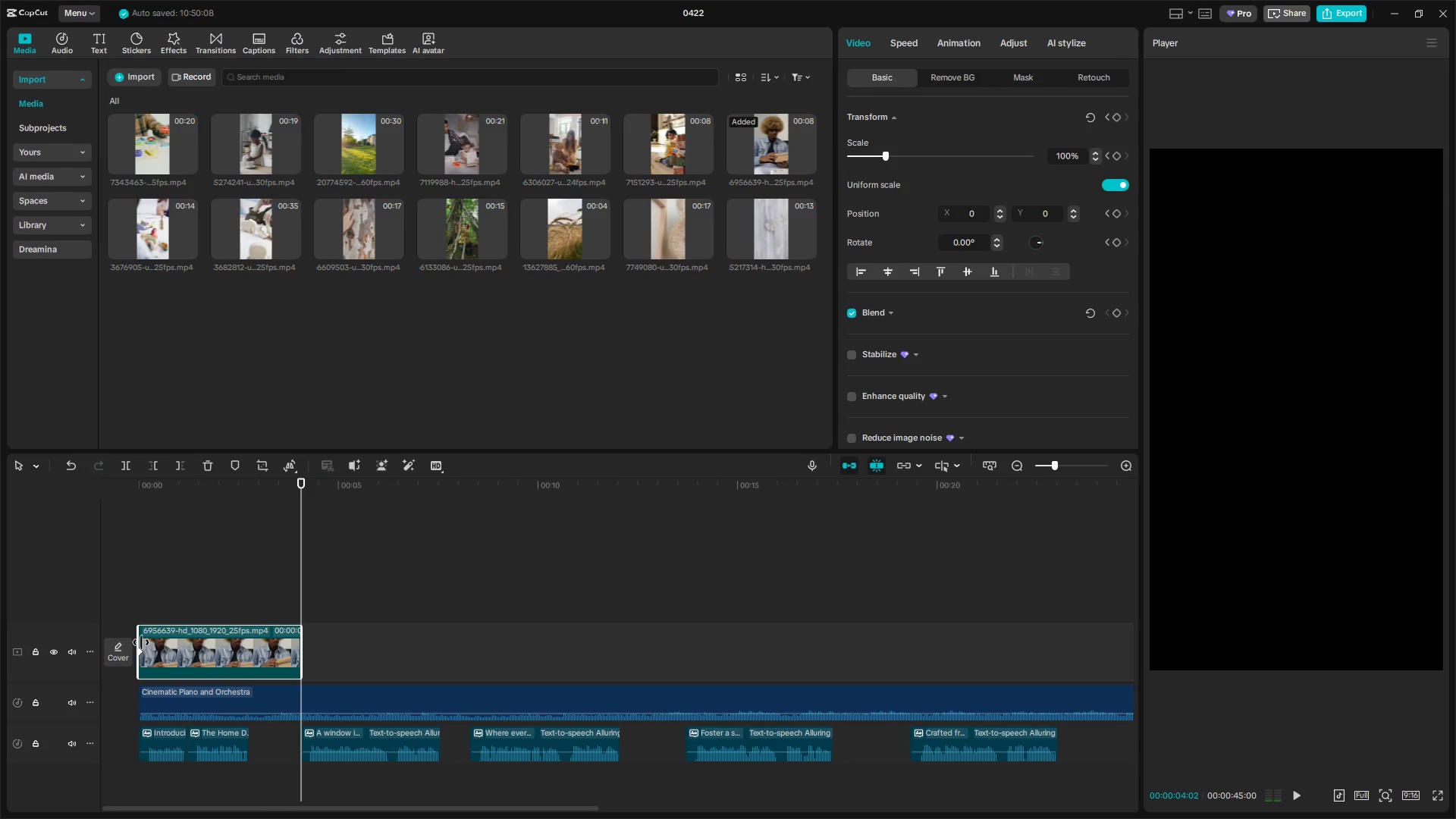 
left_click([142, 654])
 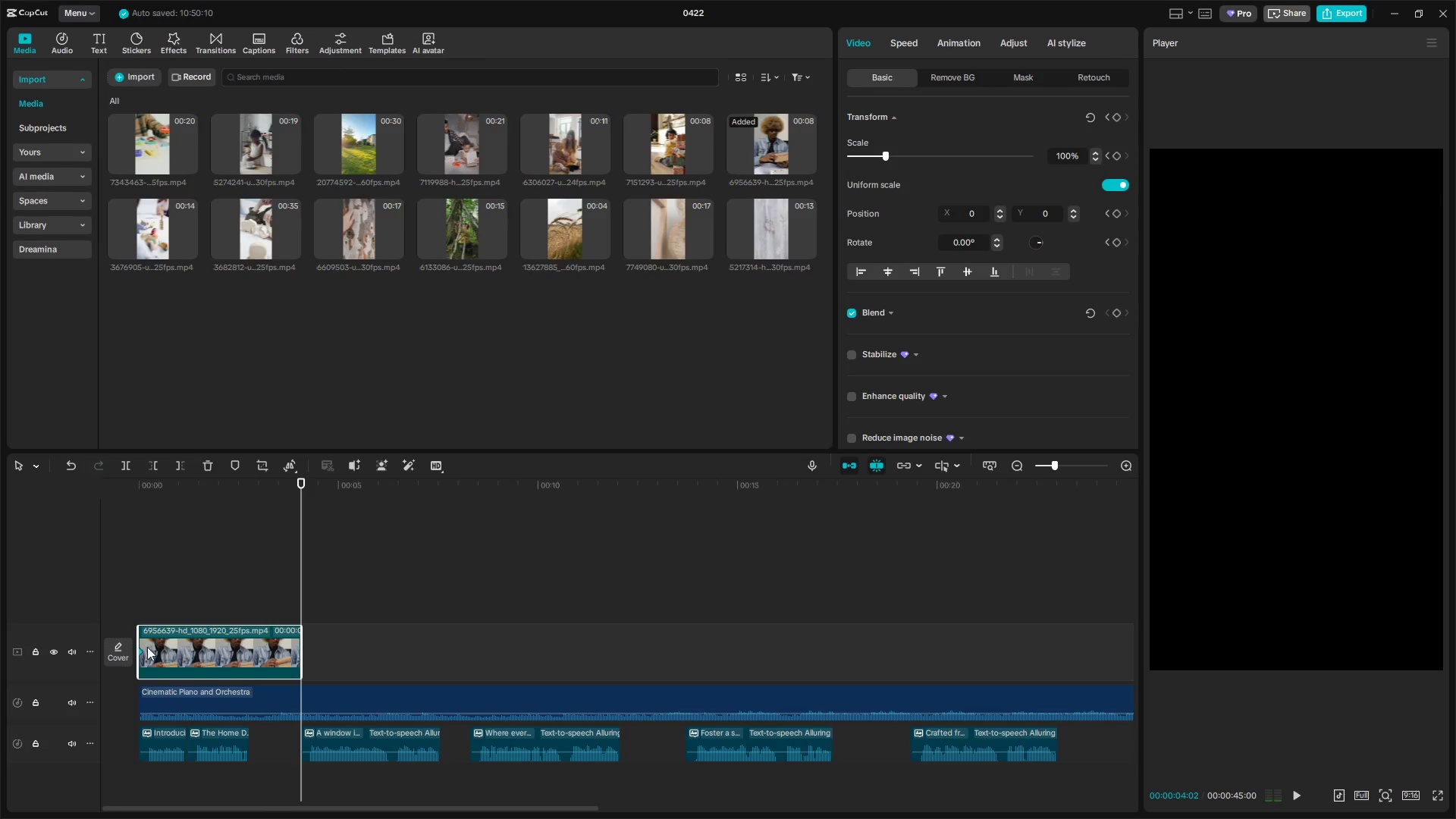 
left_click([146, 601])
 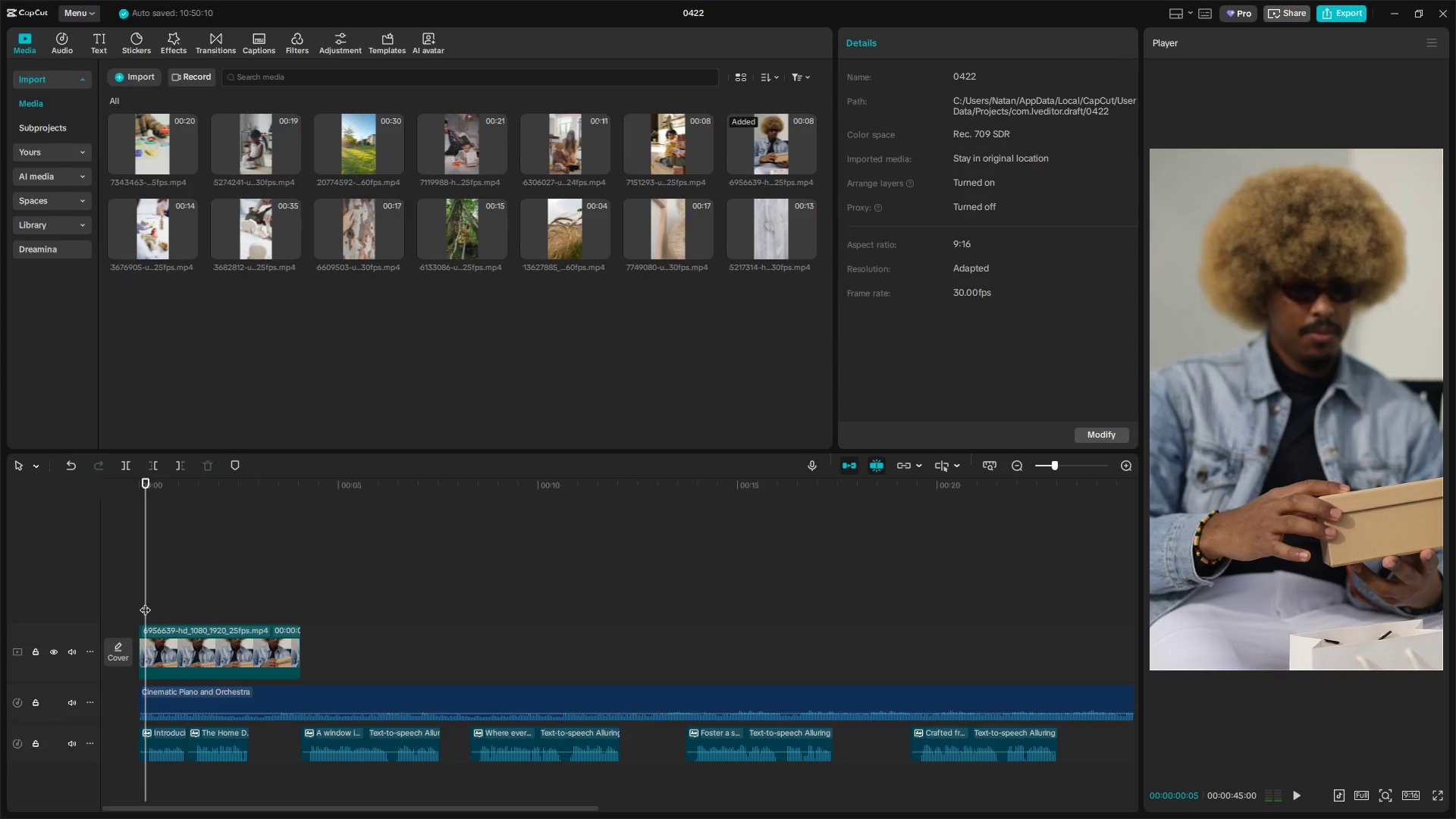 
left_click_drag(start_coordinate=[143, 602], to_coordinate=[133, 603])
 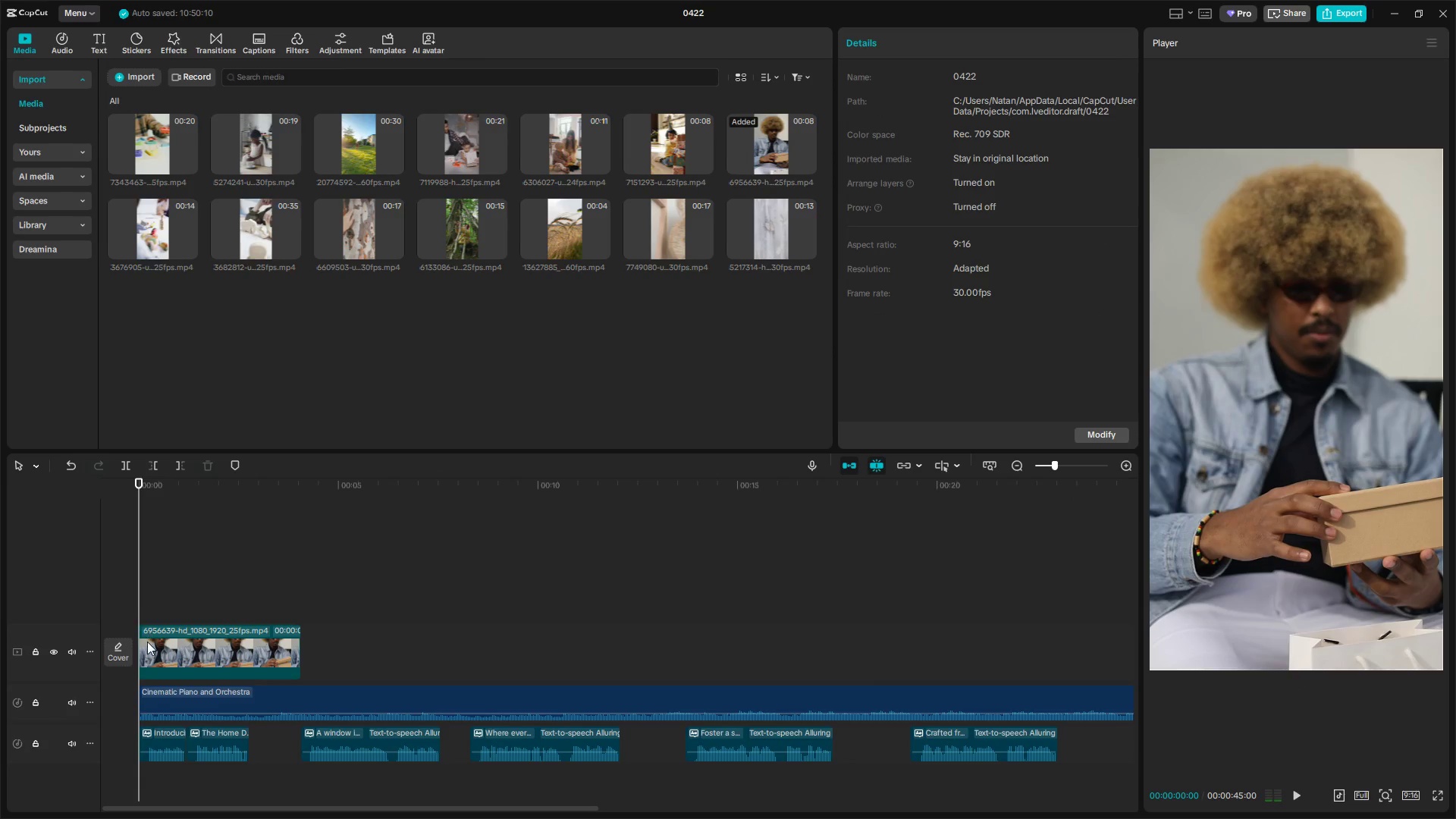 
triple_click([151, 645])
 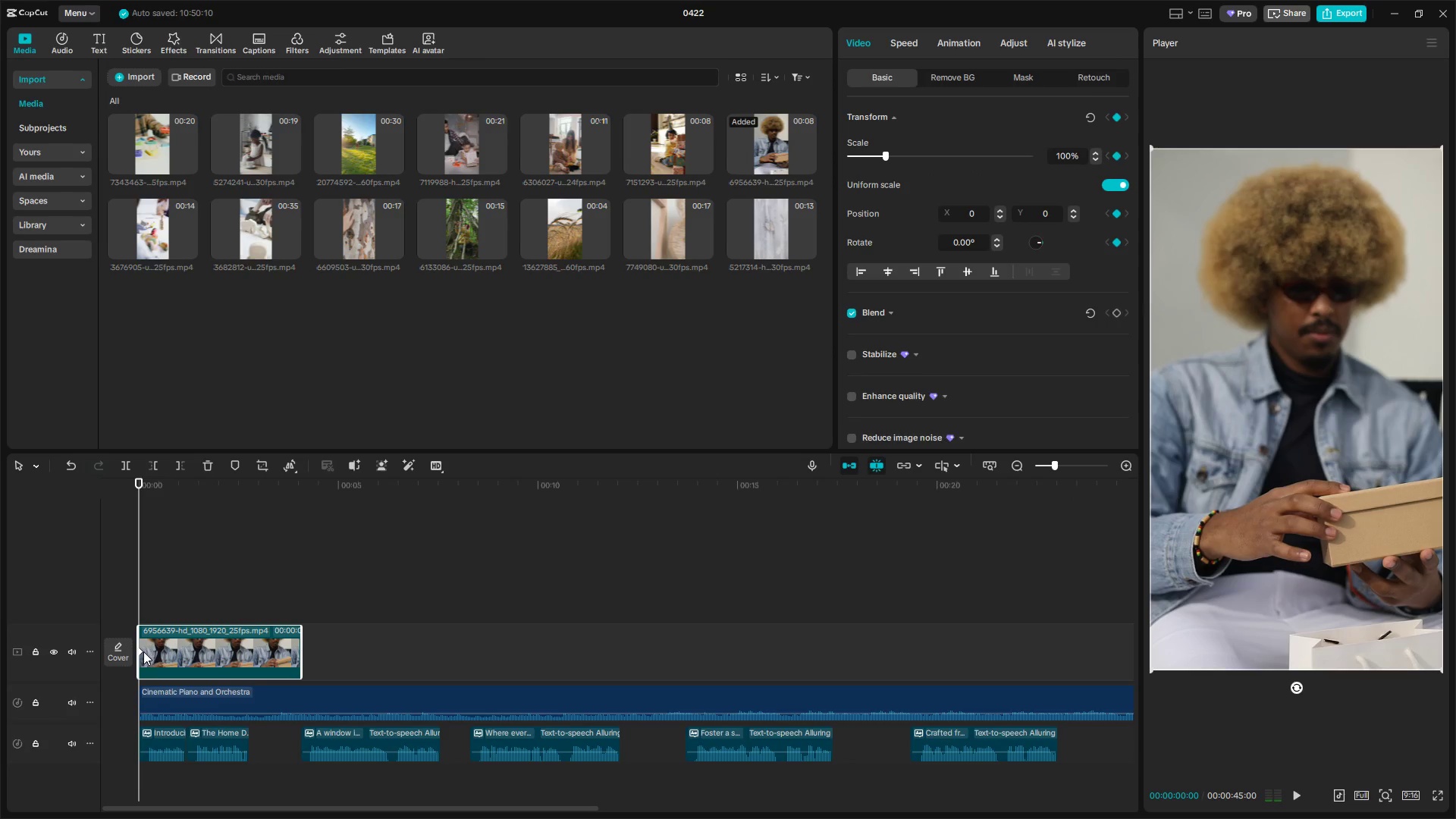 
left_click([141, 651])
 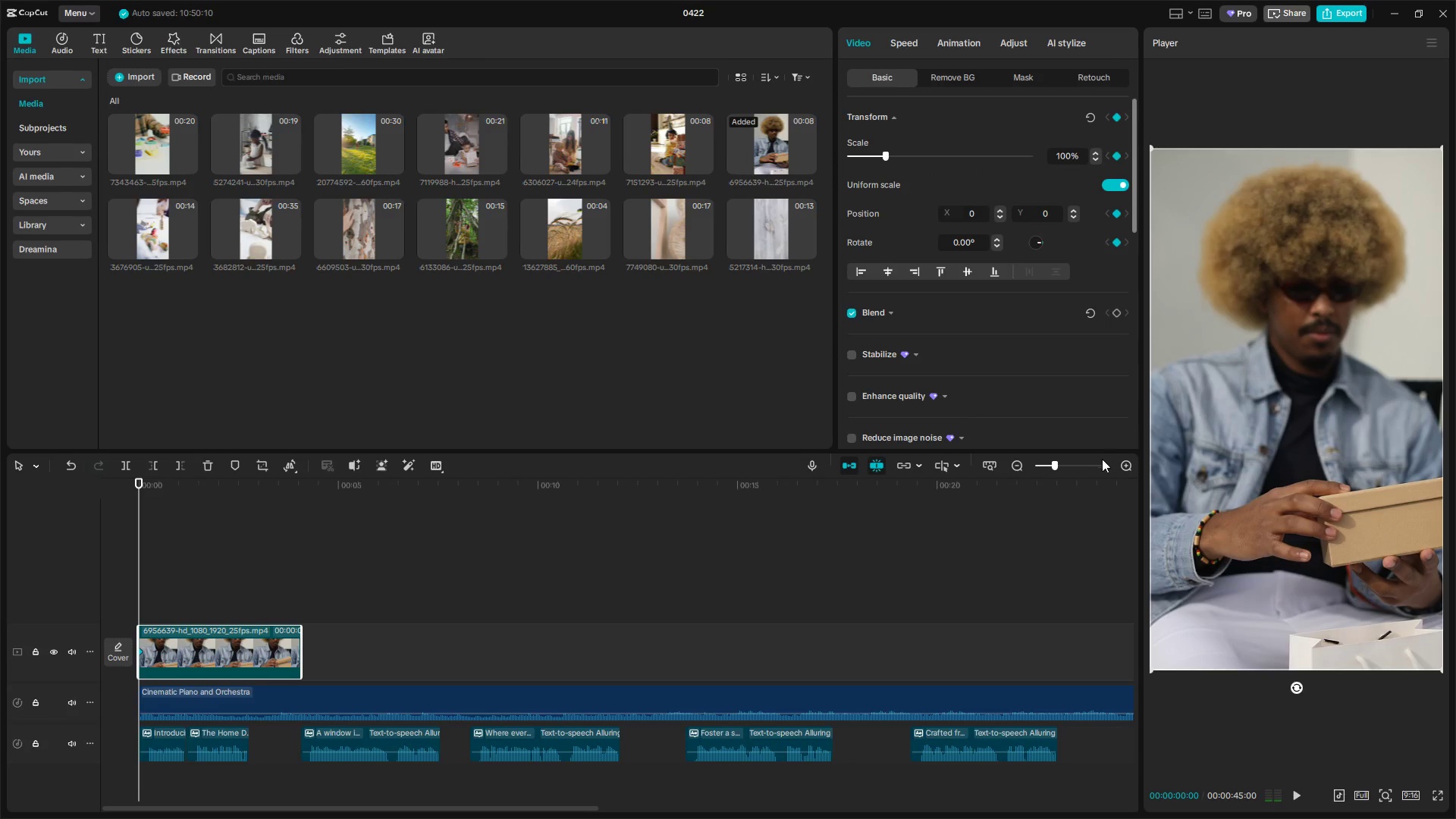 
left_click_drag(start_coordinate=[1326, 435], to_coordinate=[1264, 313])
 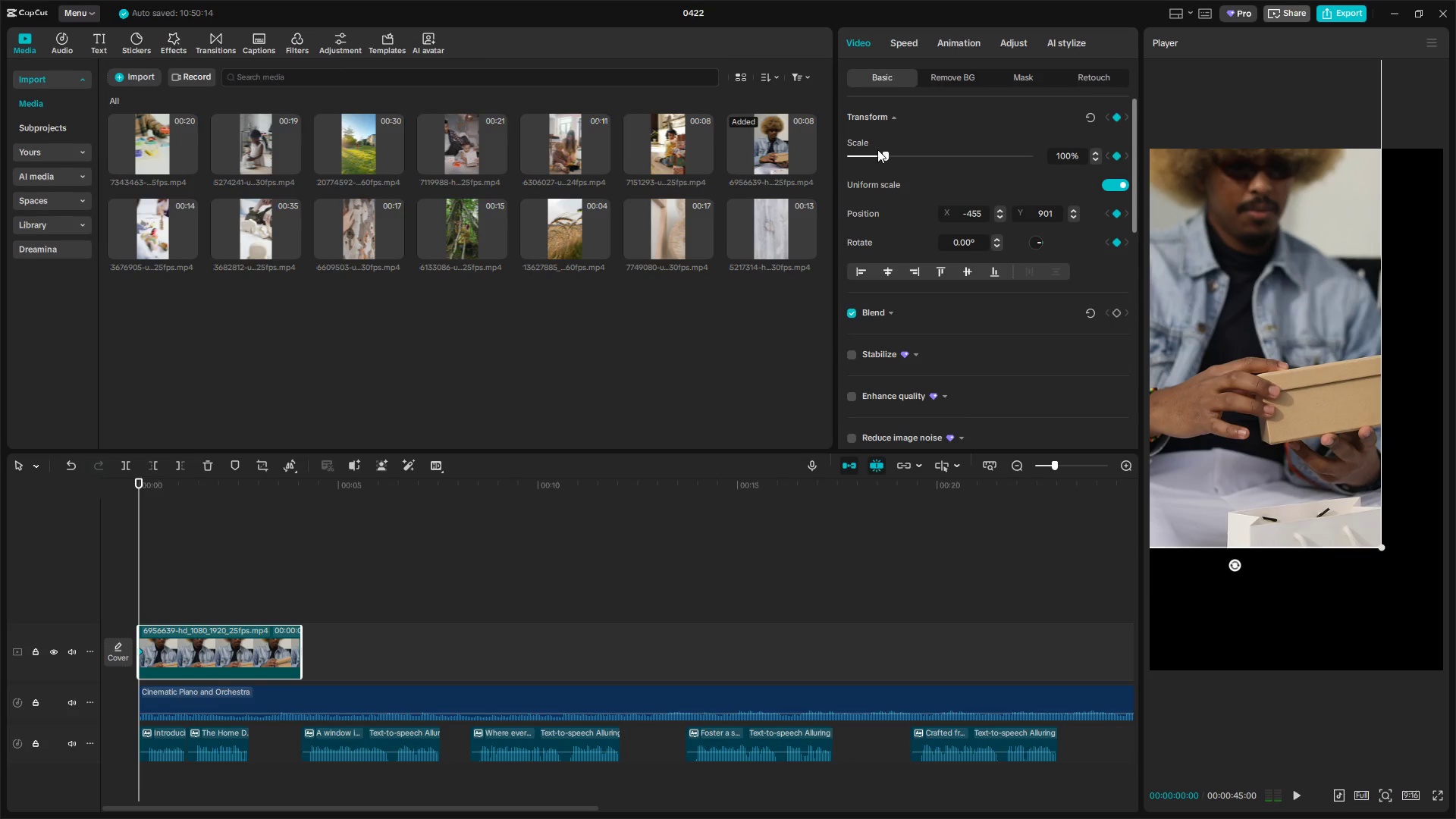 
left_click_drag(start_coordinate=[892, 152], to_coordinate=[955, 156])
 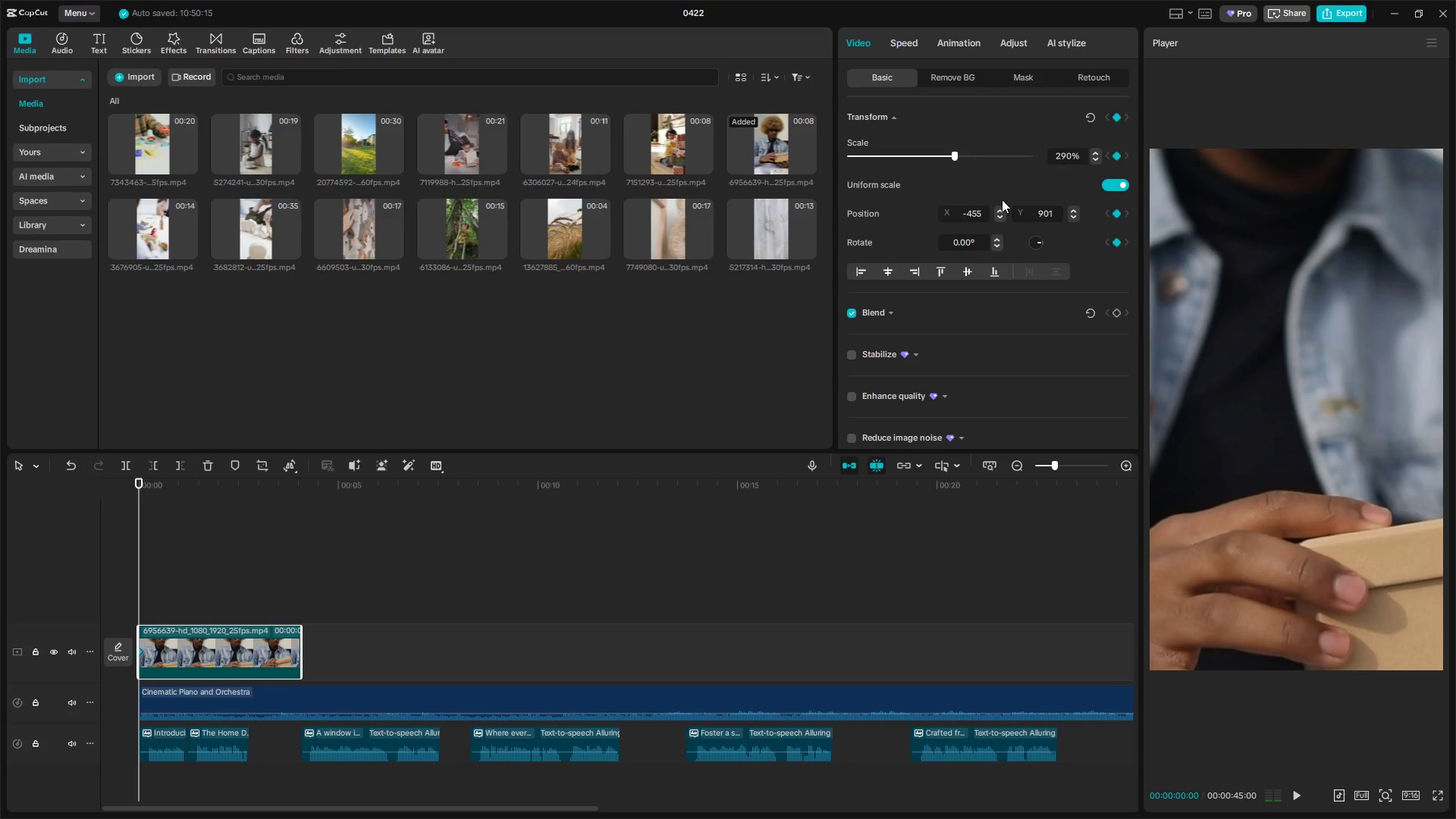 
left_click_drag(start_coordinate=[1404, 430], to_coordinate=[1287, 250])
 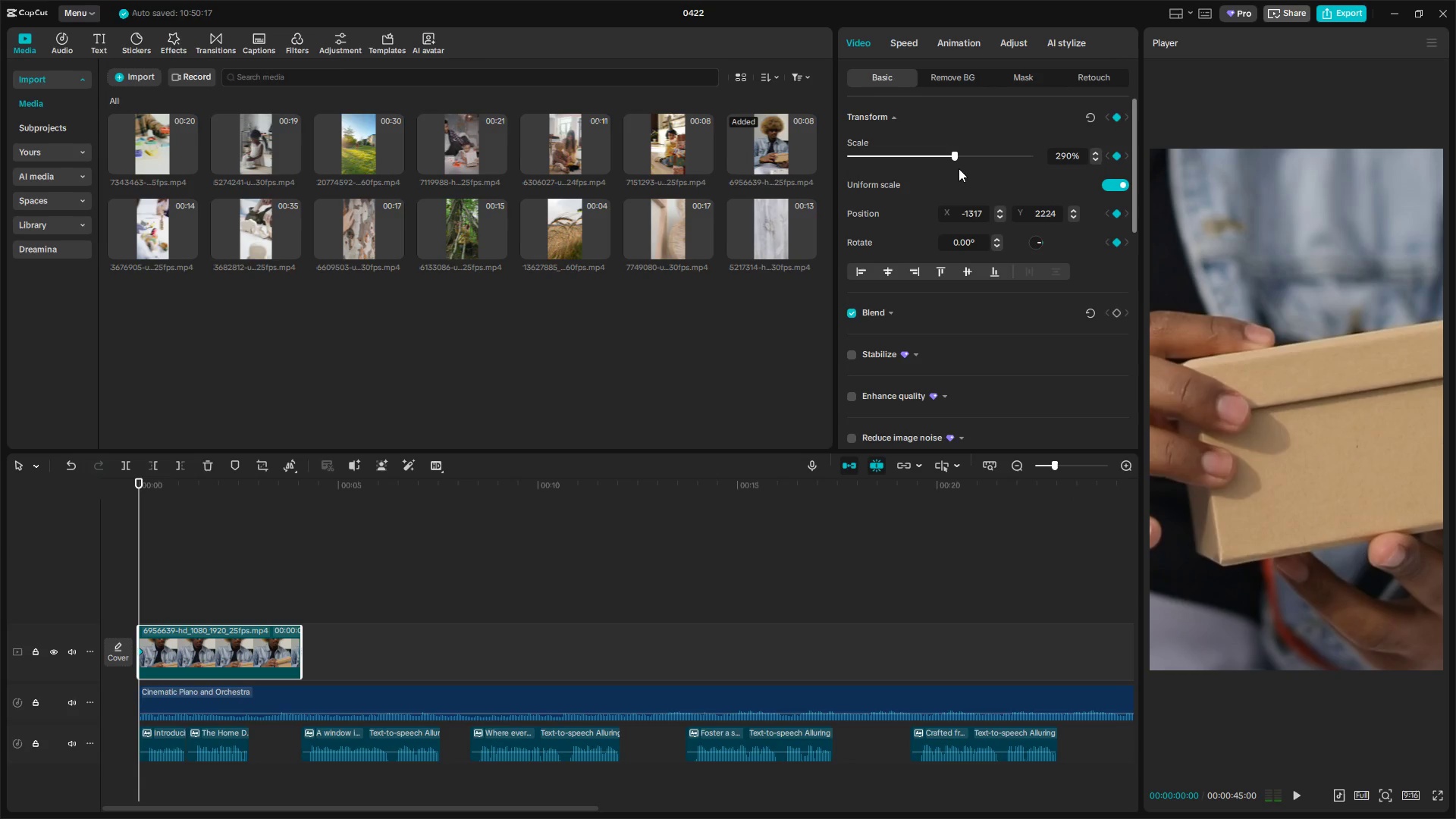 
left_click_drag(start_coordinate=[955, 156], to_coordinate=[937, 156])
 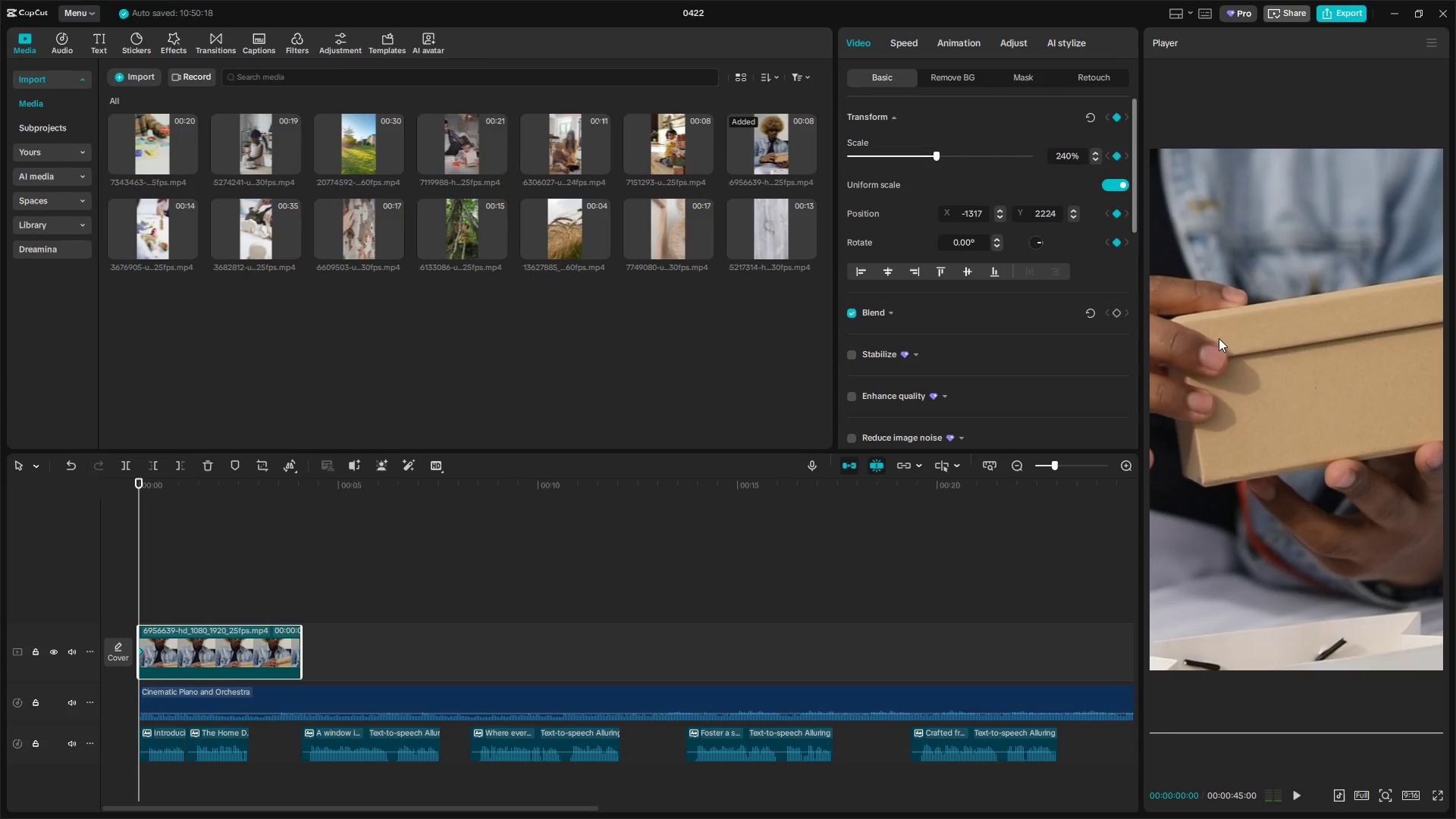 
left_click_drag(start_coordinate=[1263, 368], to_coordinate=[1341, 405])
 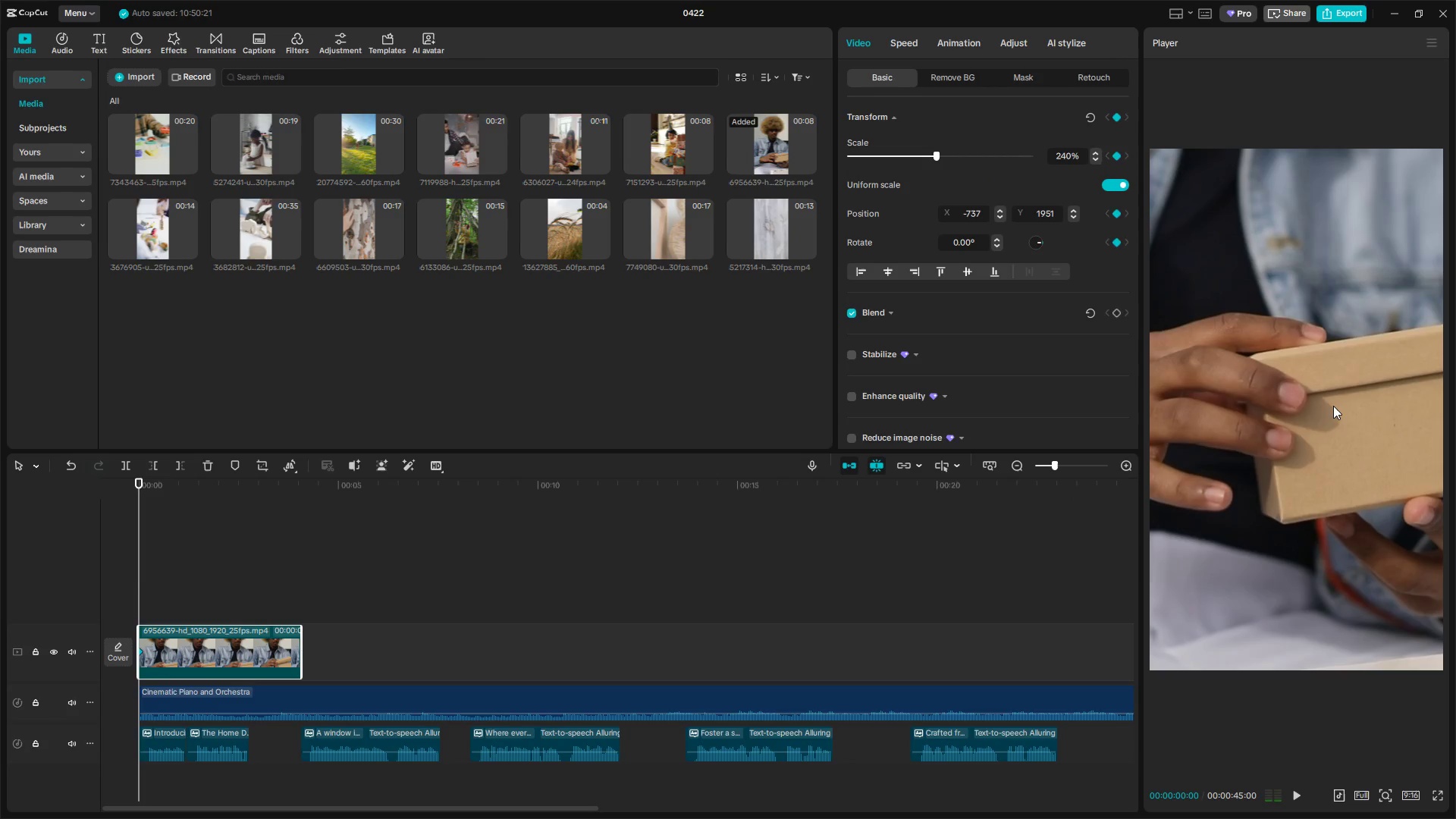 
key(Space)
 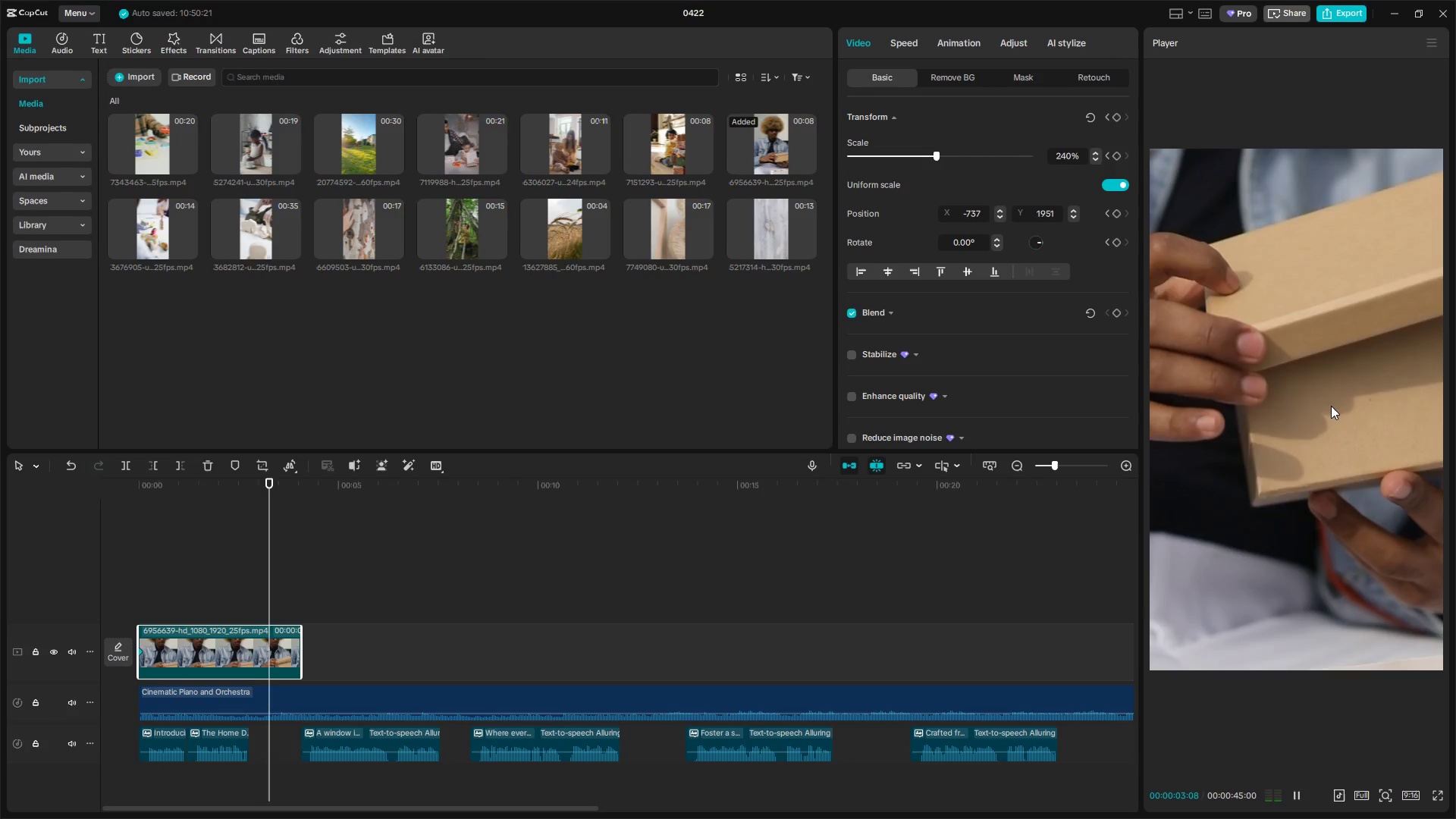 
key(Space)
 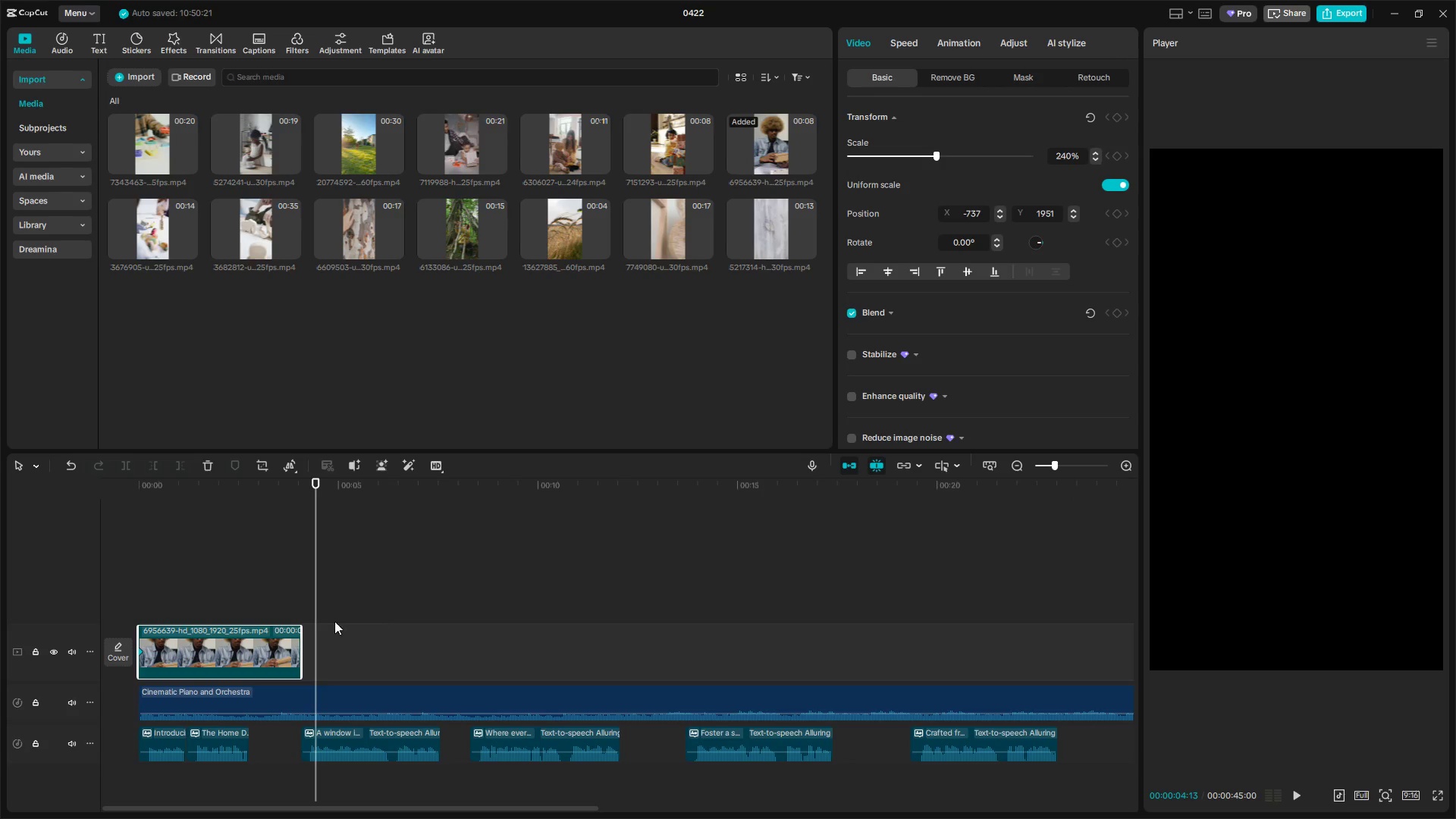 
key(Space)
 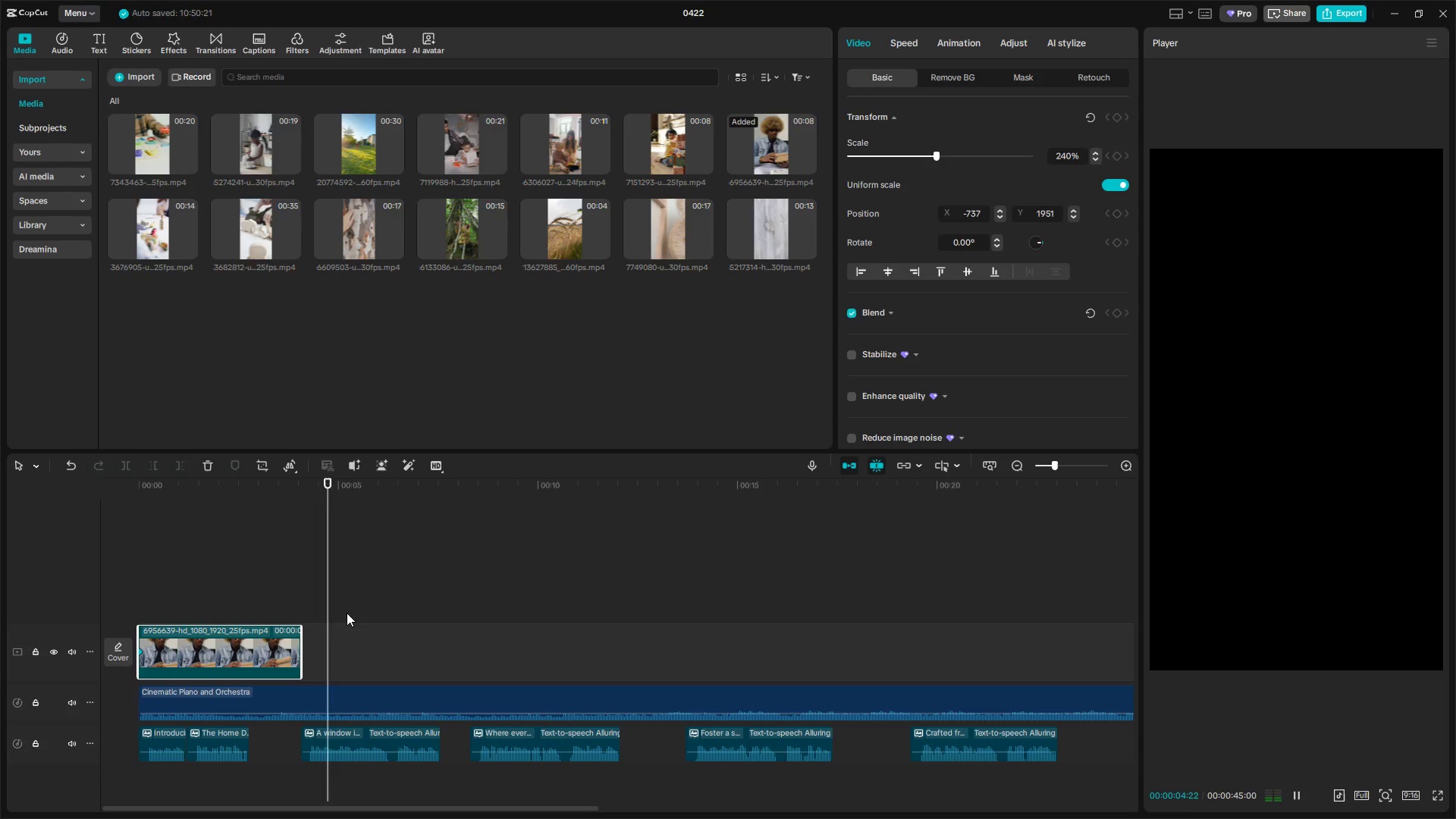 
key(Space)
 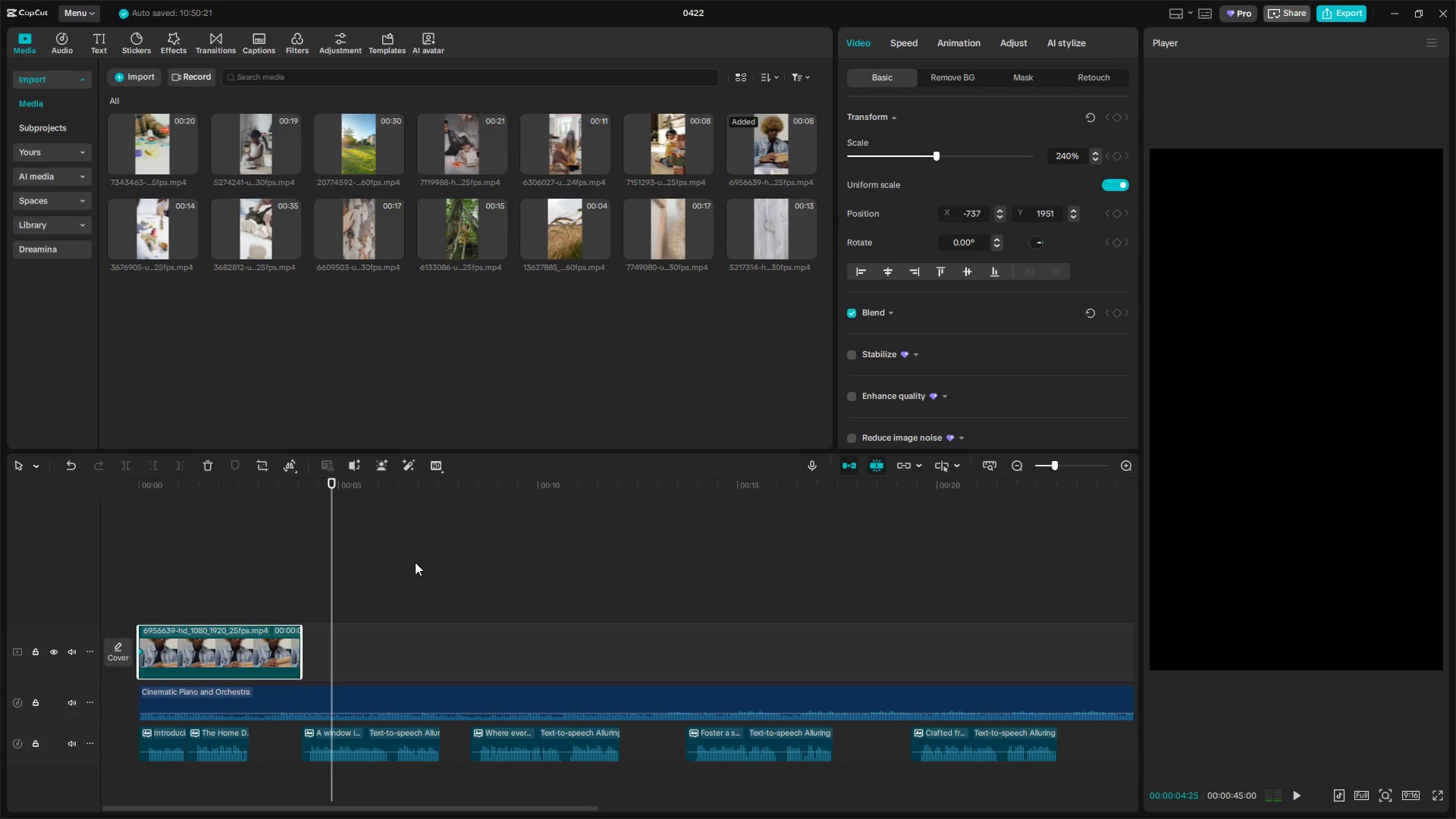 
key(Space)
 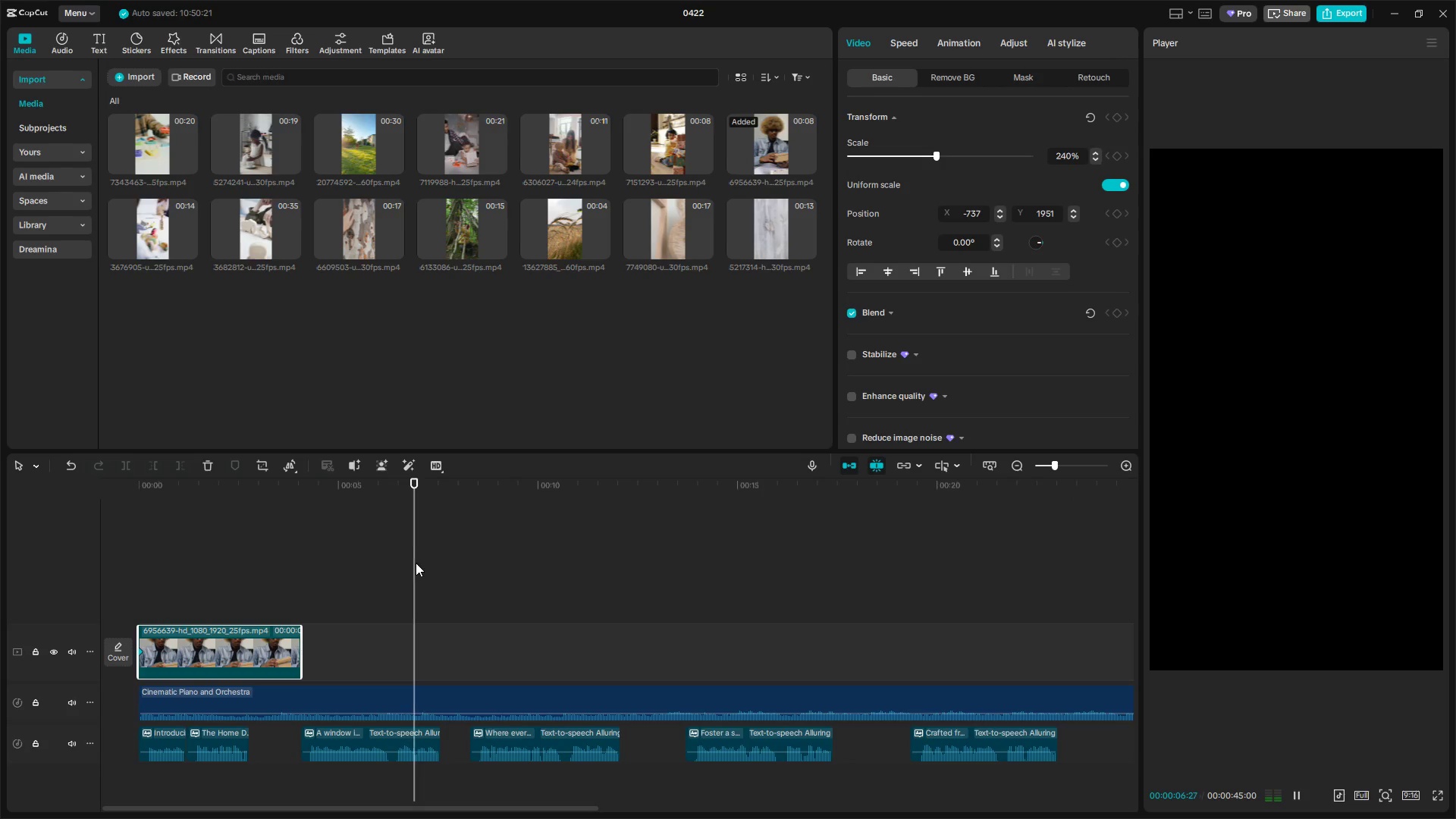 
key(Space)
 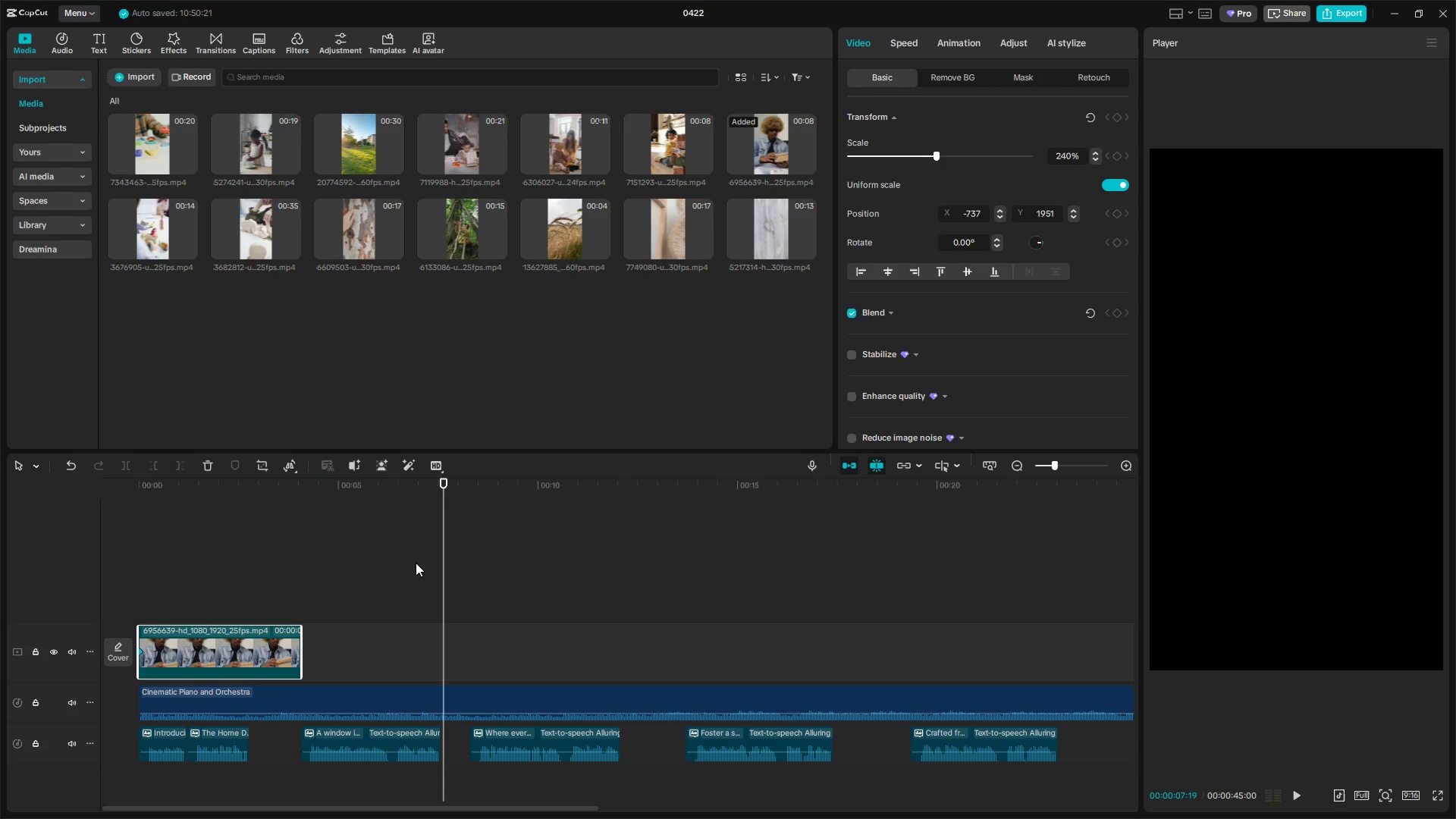 
key(Alt+AltLeft)
 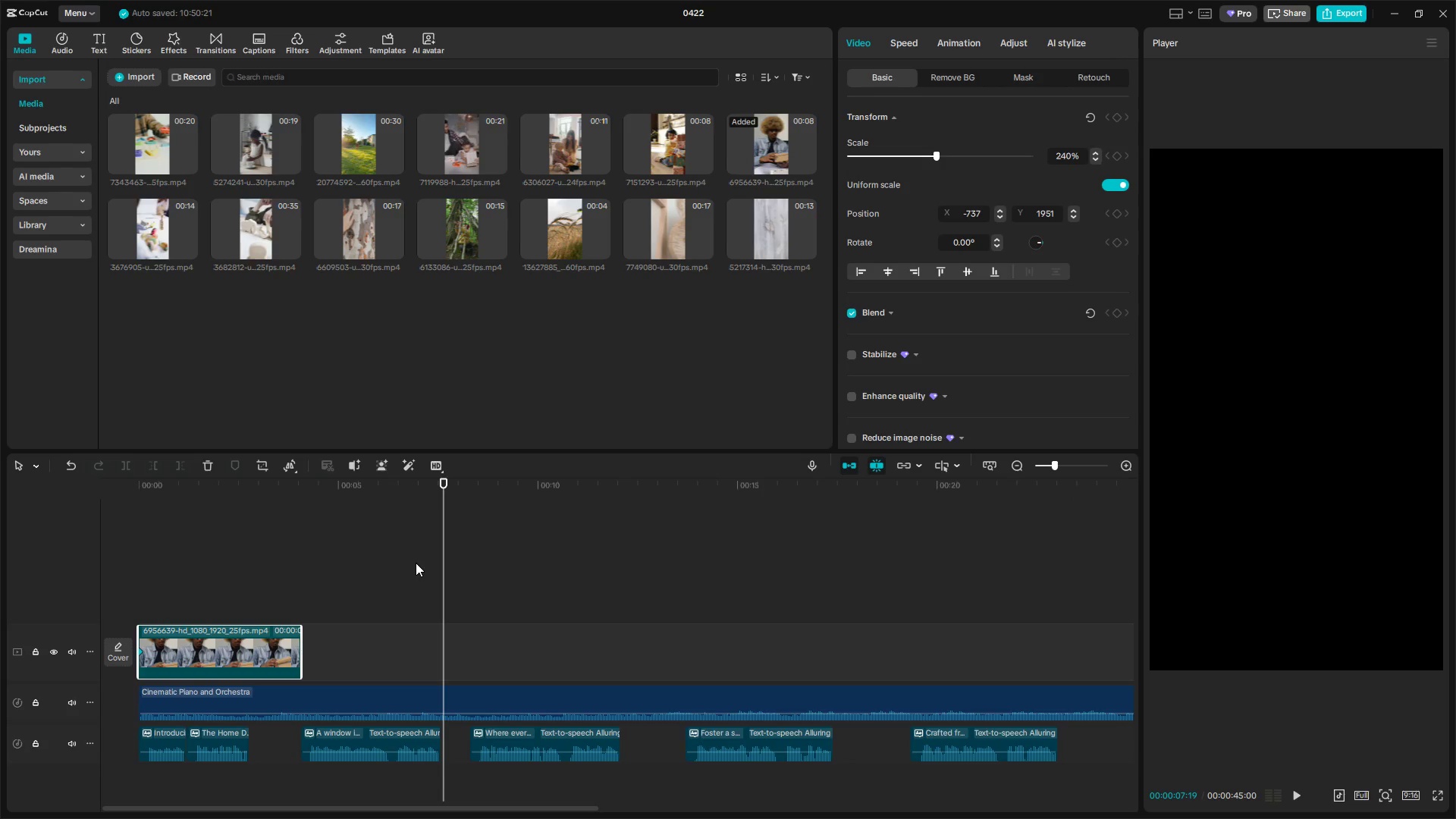 
key(Alt+Tab)
 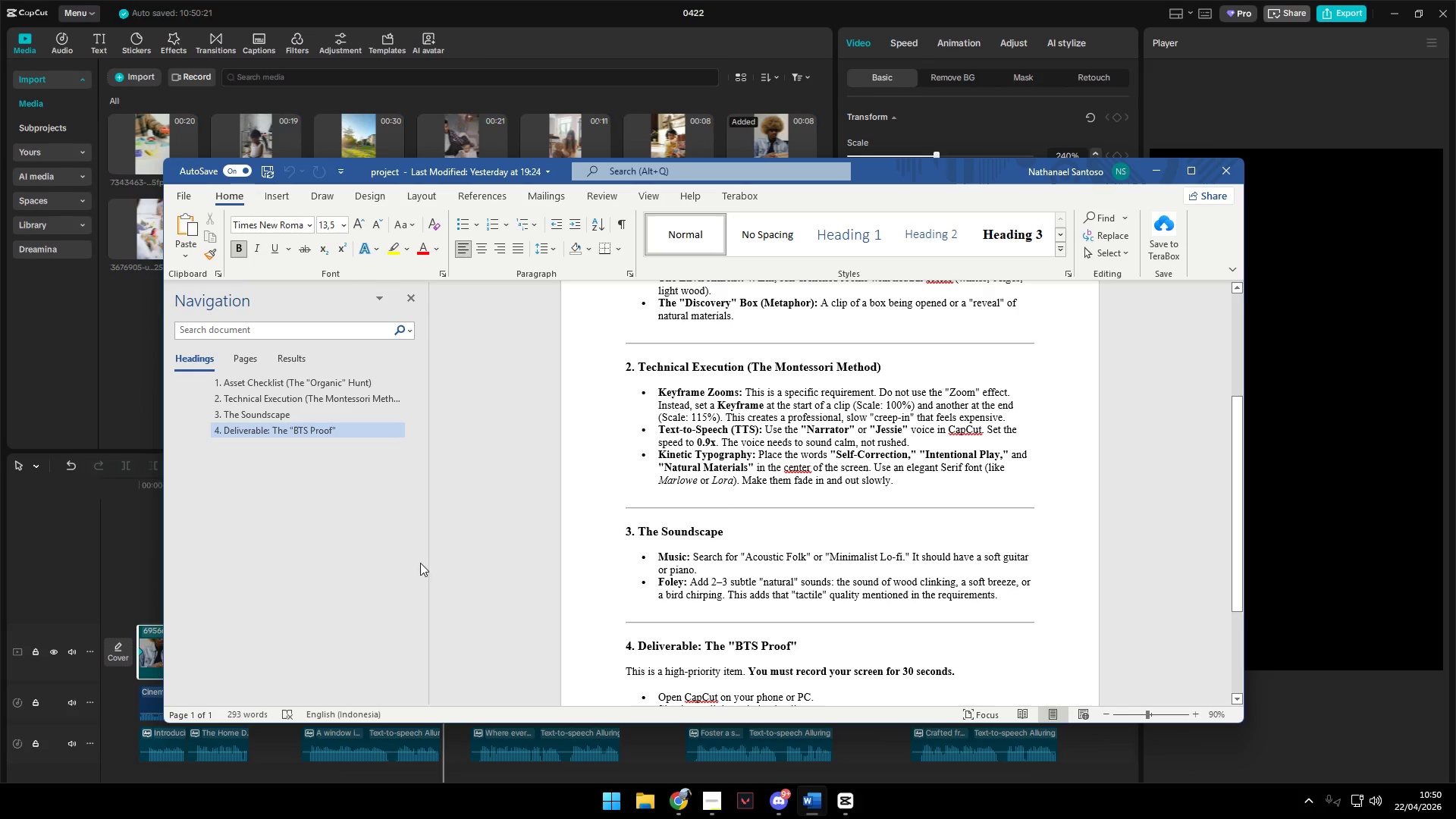 
key(Alt+Tab)
 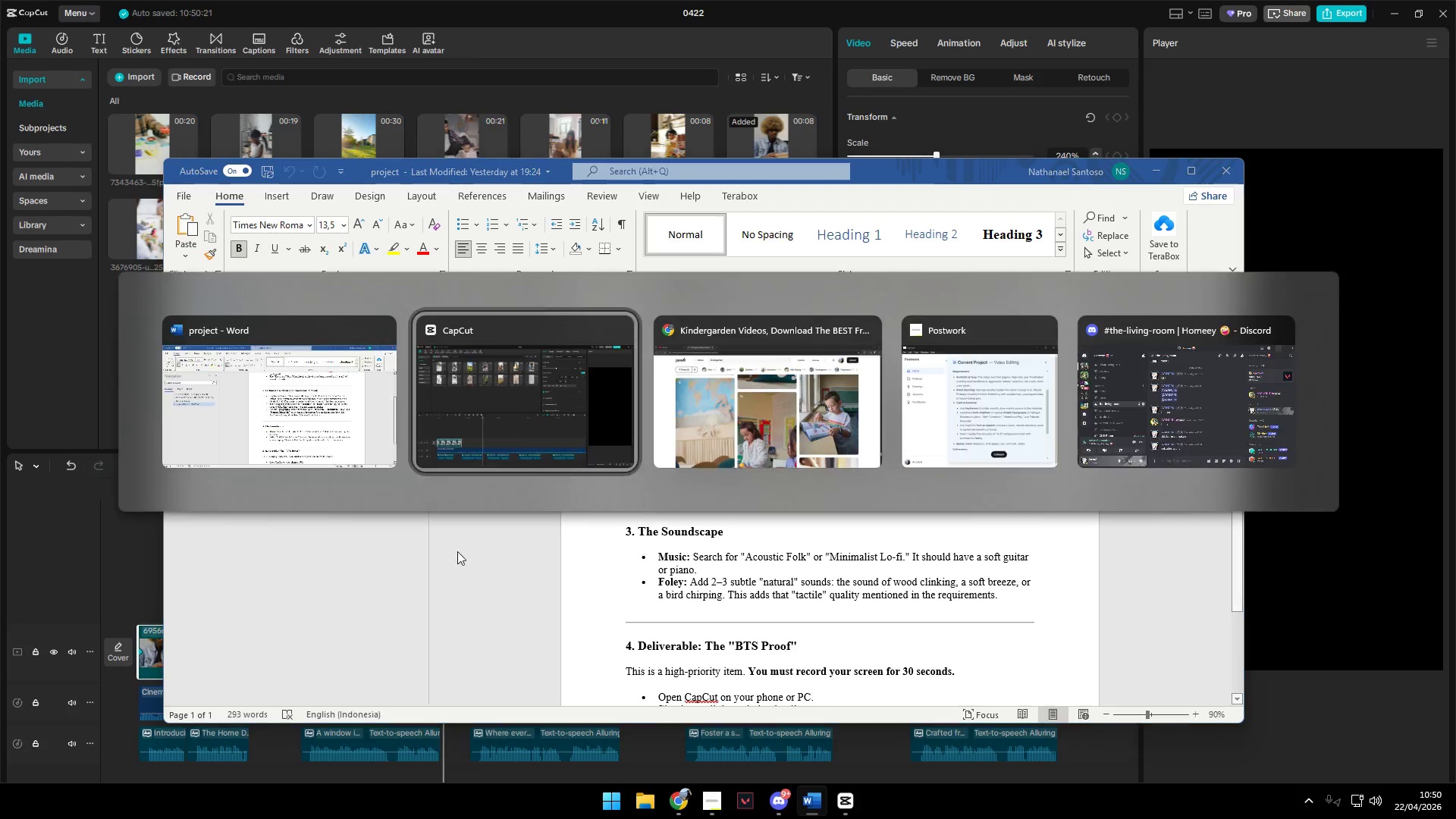 
key(Alt+Tab)
 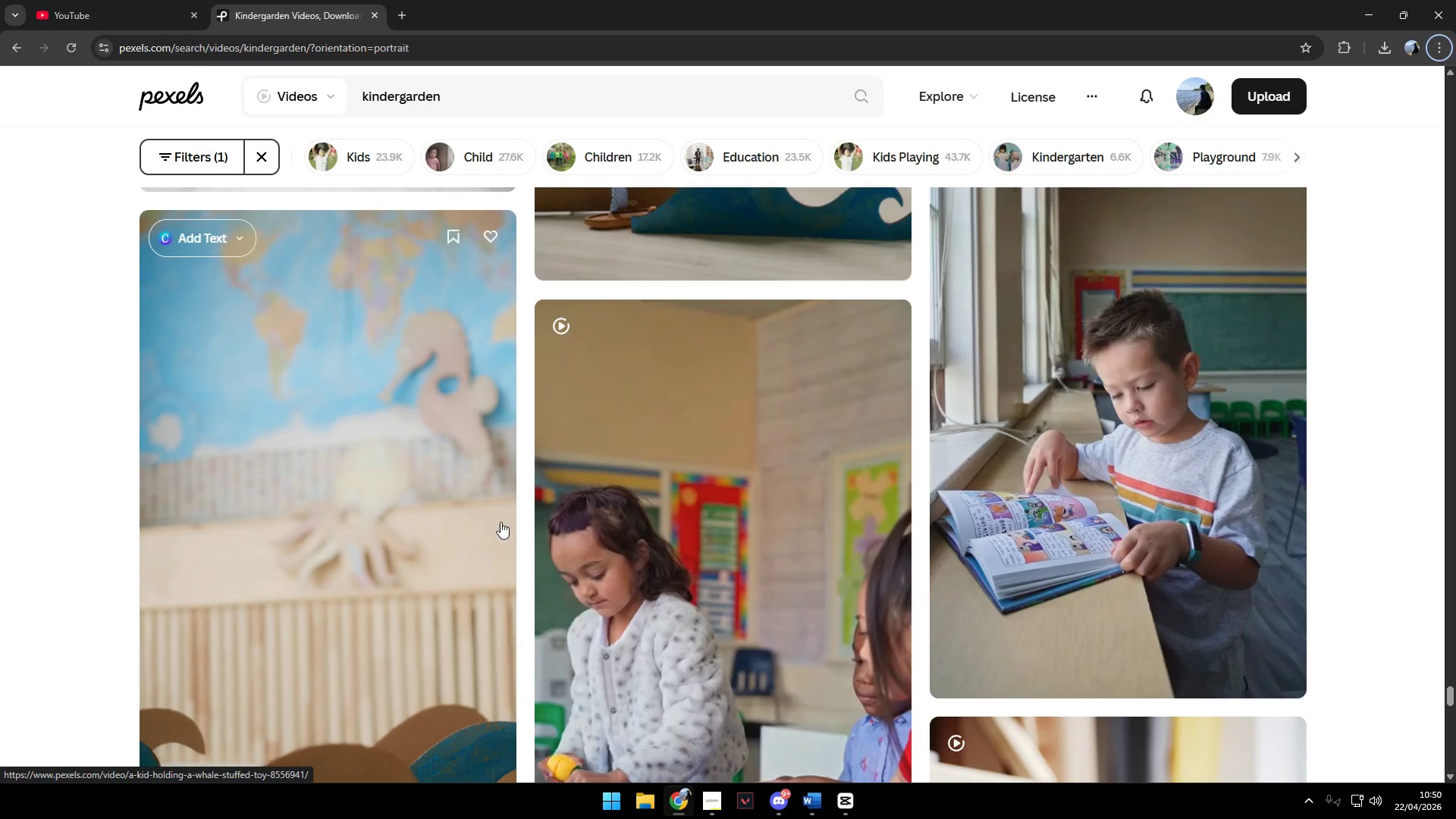 
scroll: coordinate [582, 530], scroll_direction: down, amount: 4.0
 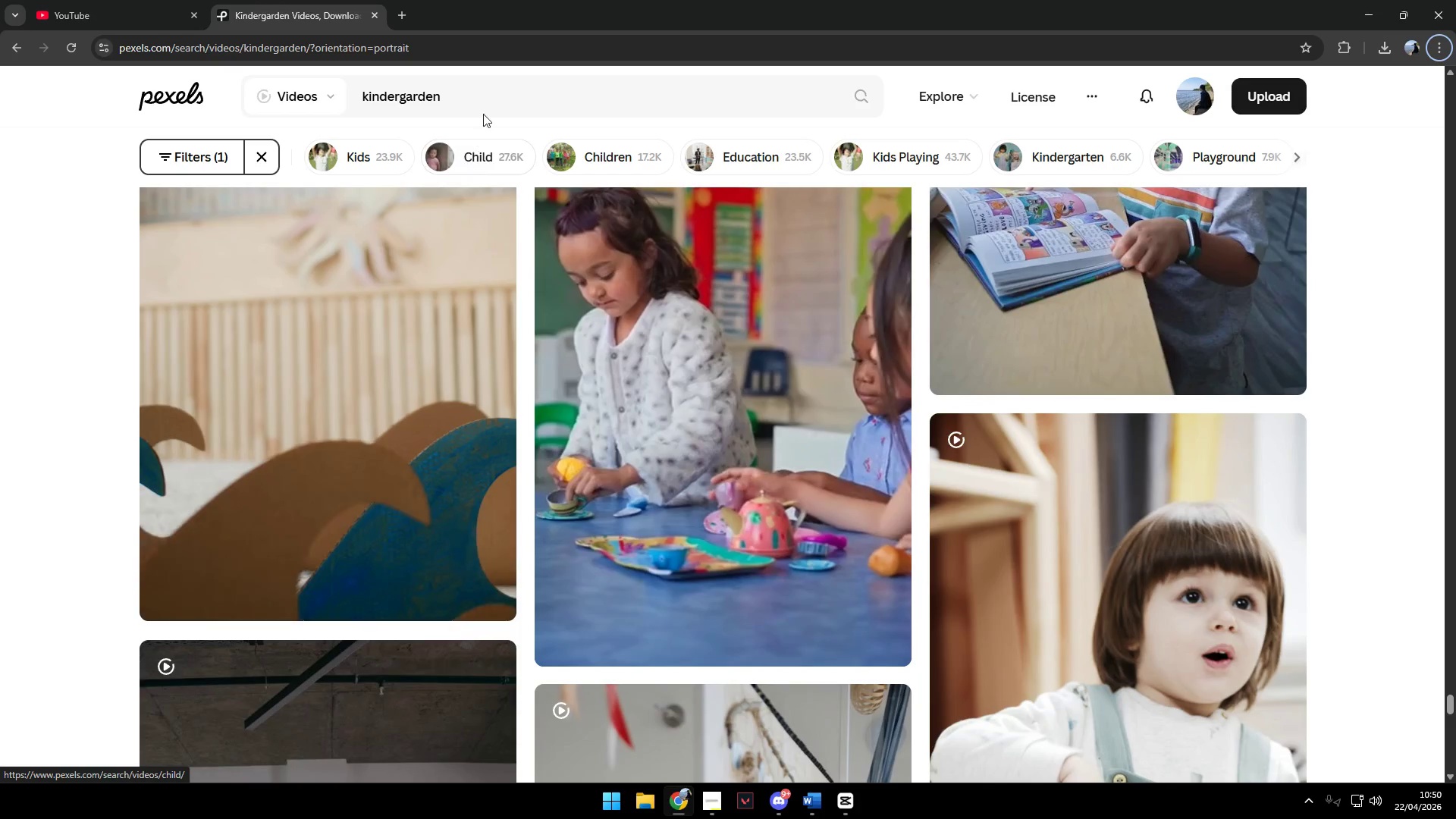 
left_click_drag(start_coordinate=[483, 96], to_coordinate=[237, 117])
 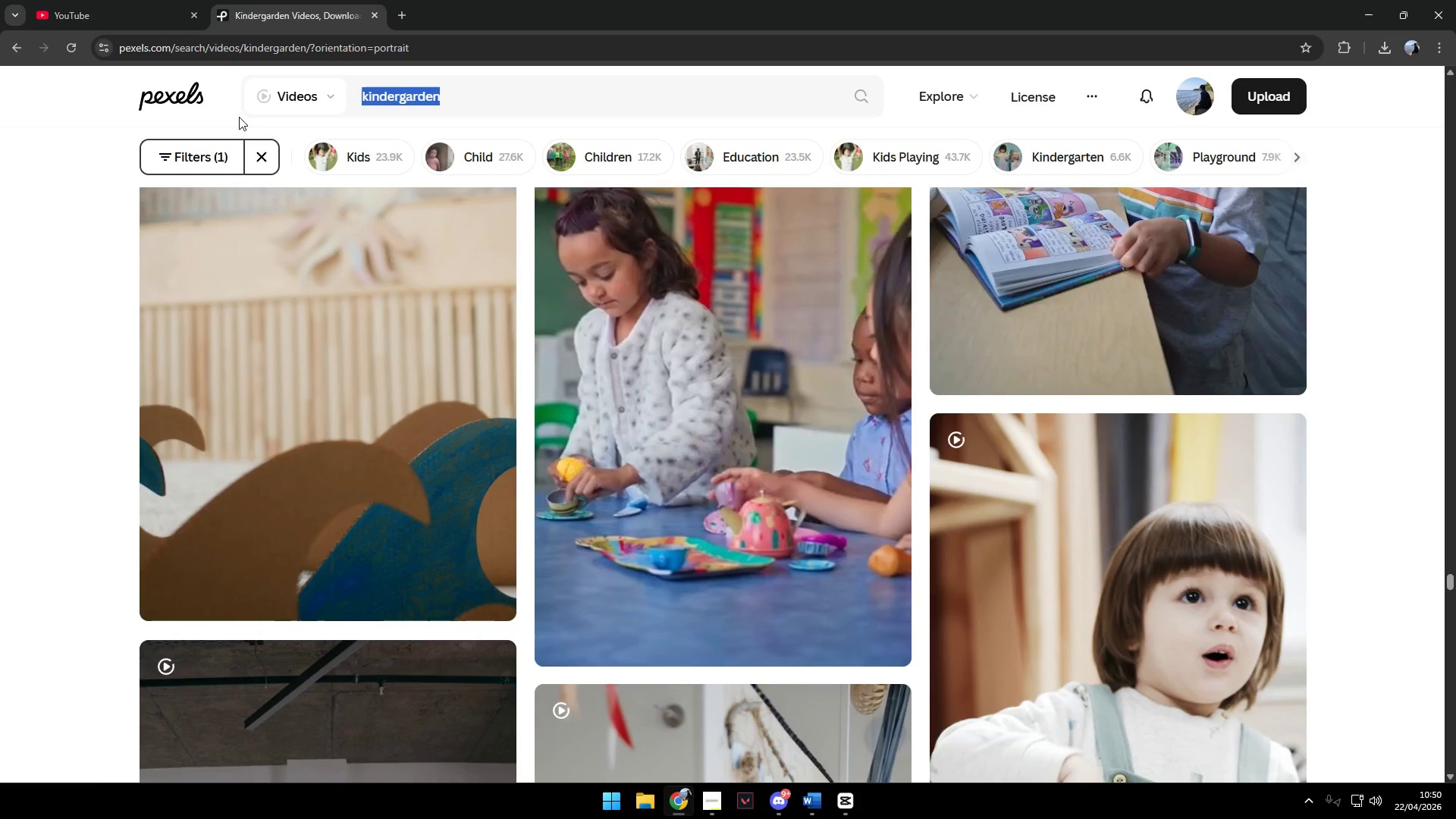 
type(present opening todler)
 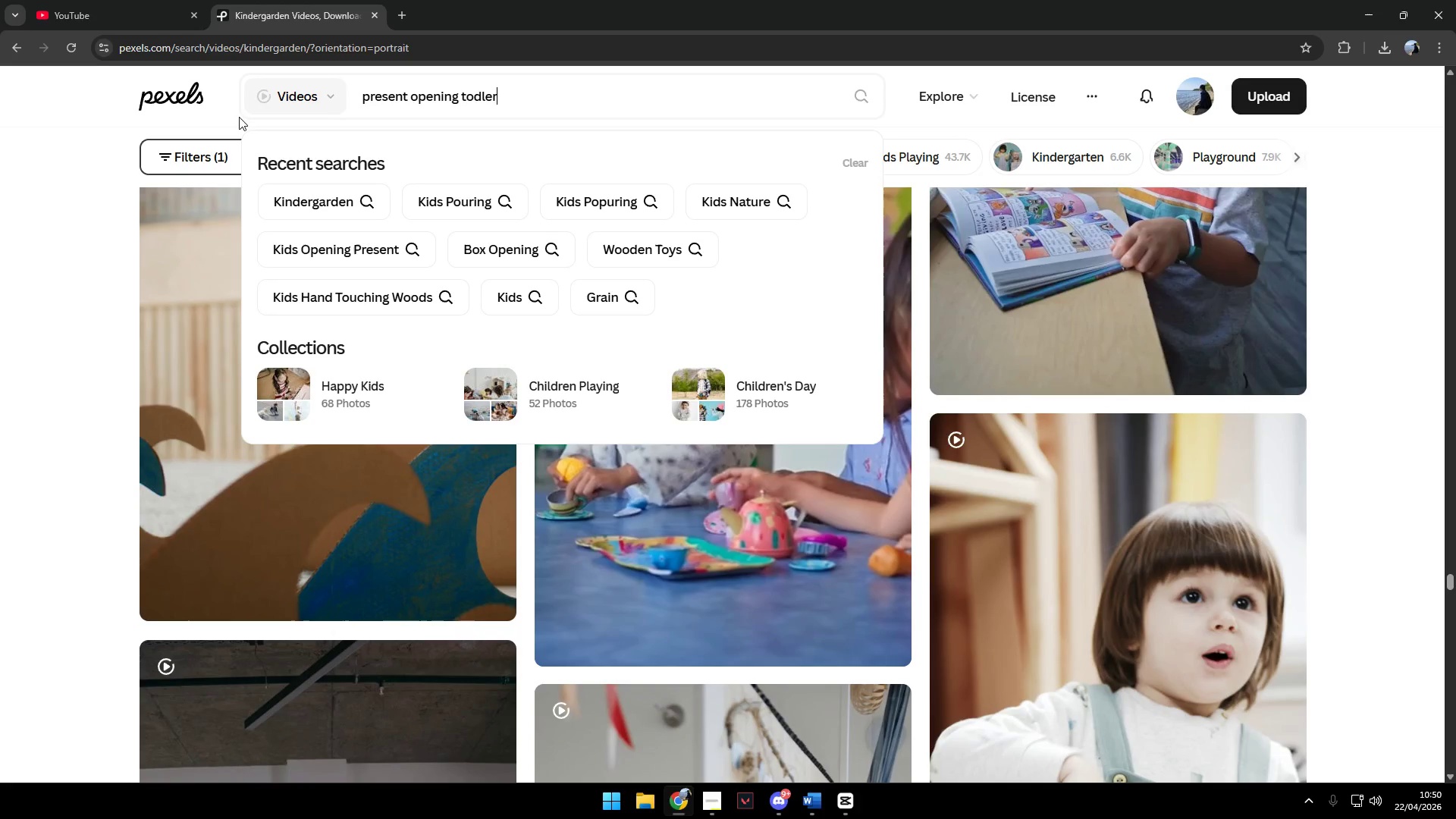 
key(Enter)
 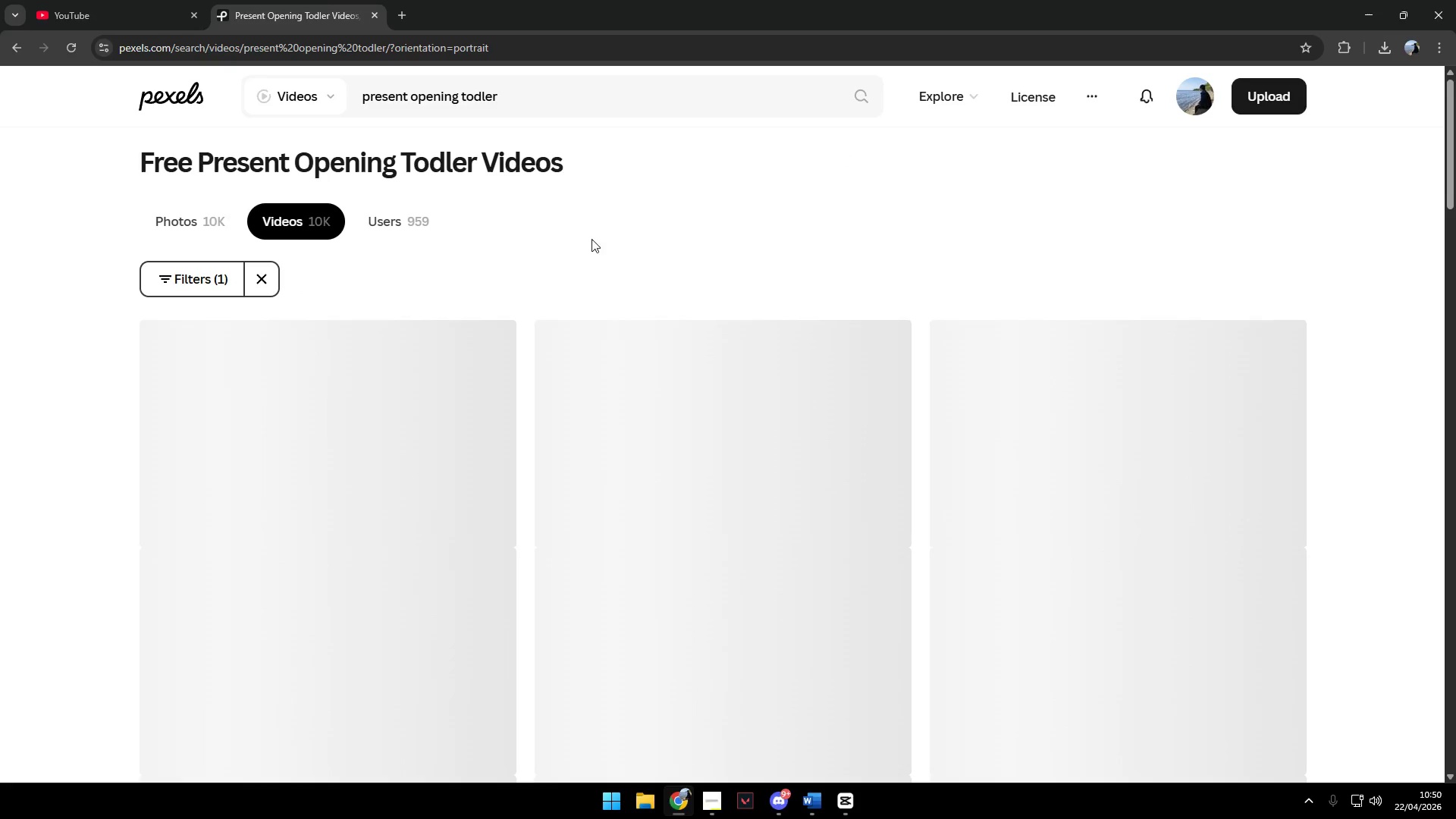 
scroll: coordinate [778, 314], scroll_direction: down, amount: 4.0
 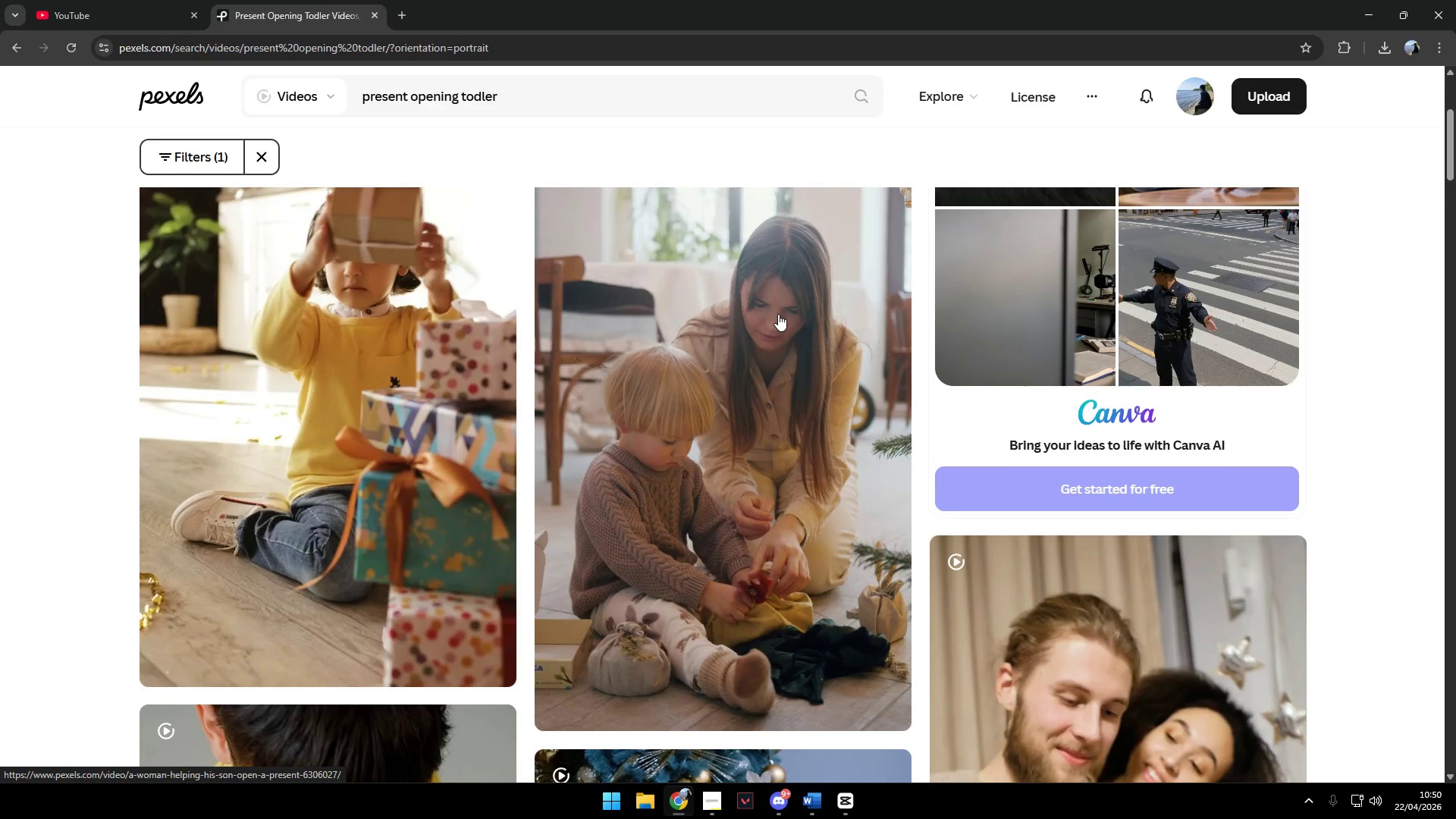 
scroll: coordinate [778, 314], scroll_direction: up, amount: 1.0
 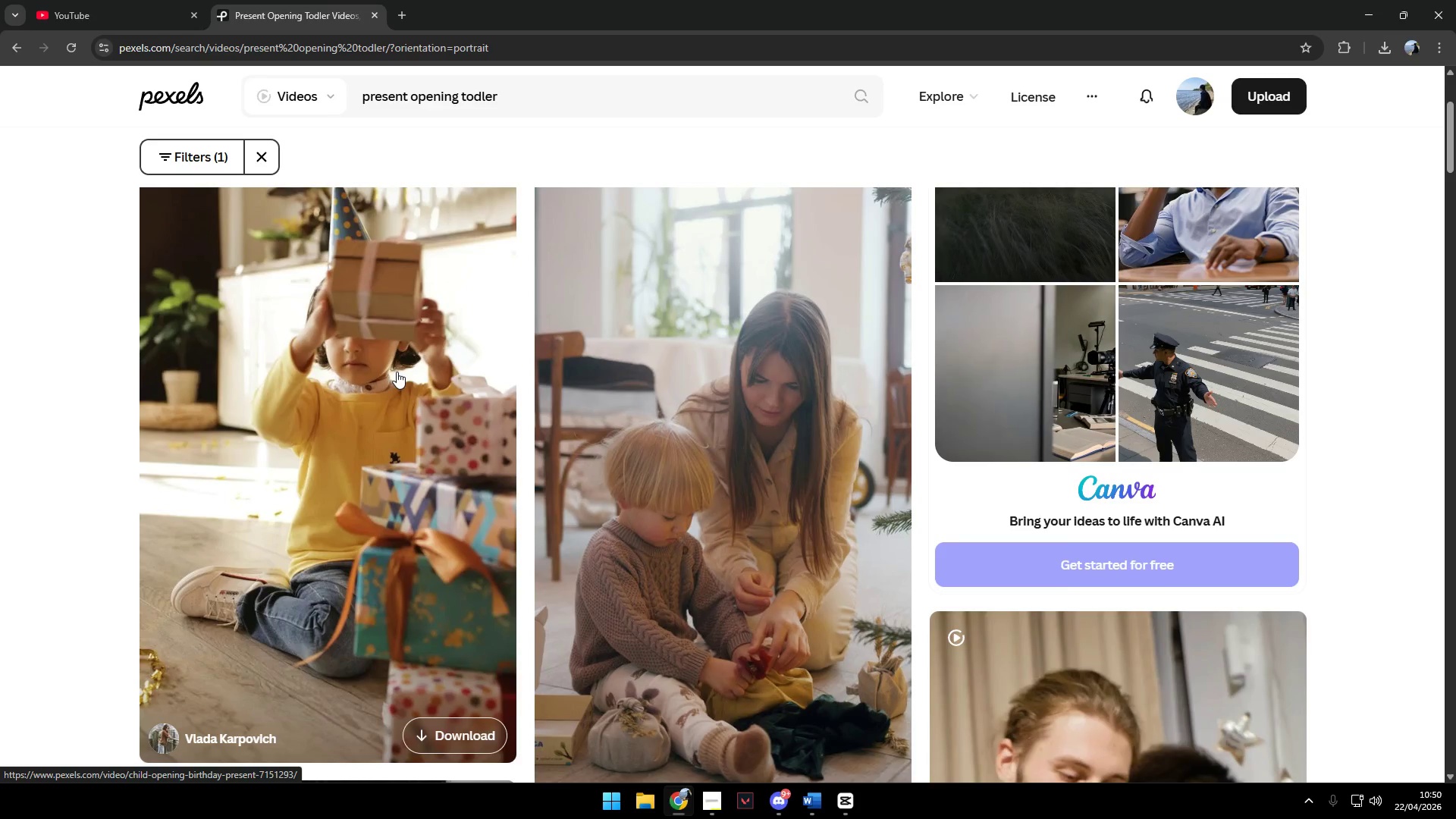 
scroll: coordinate [668, 426], scroll_direction: down, amount: 30.0
 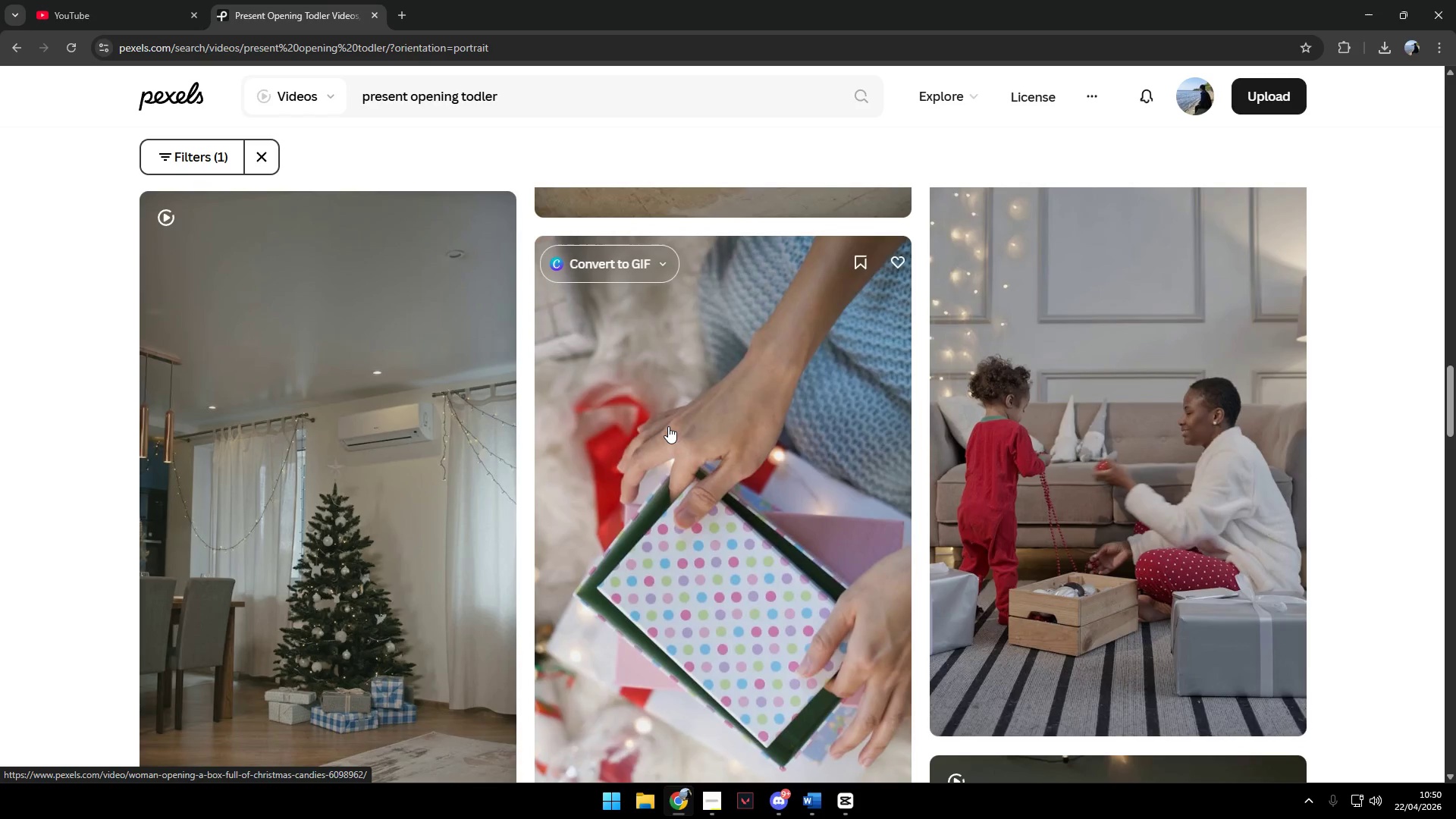 
scroll: coordinate [668, 426], scroll_direction: down, amount: 4.0
 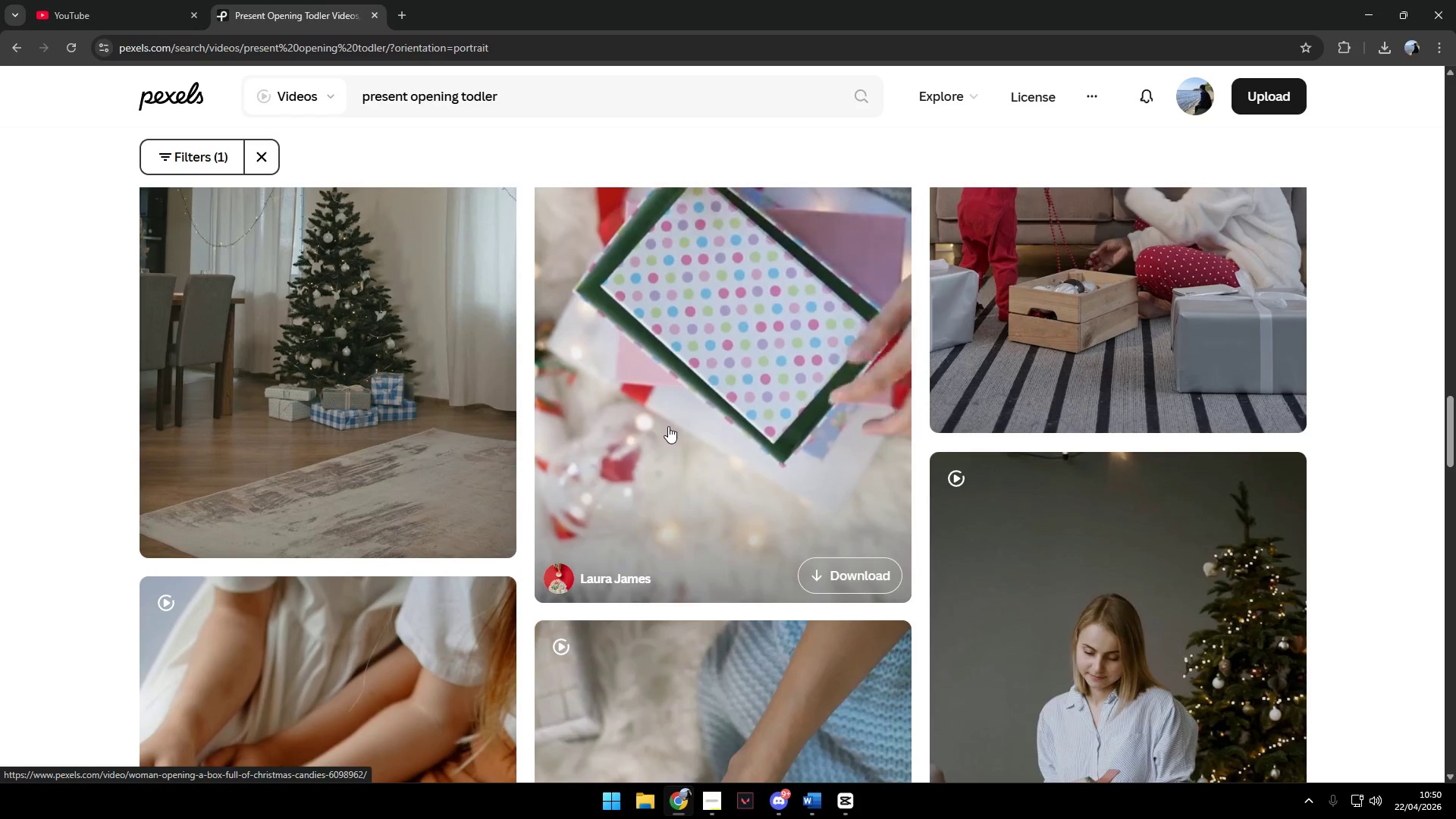 
scroll: coordinate [668, 426], scroll_direction: up, amount: 1.0
 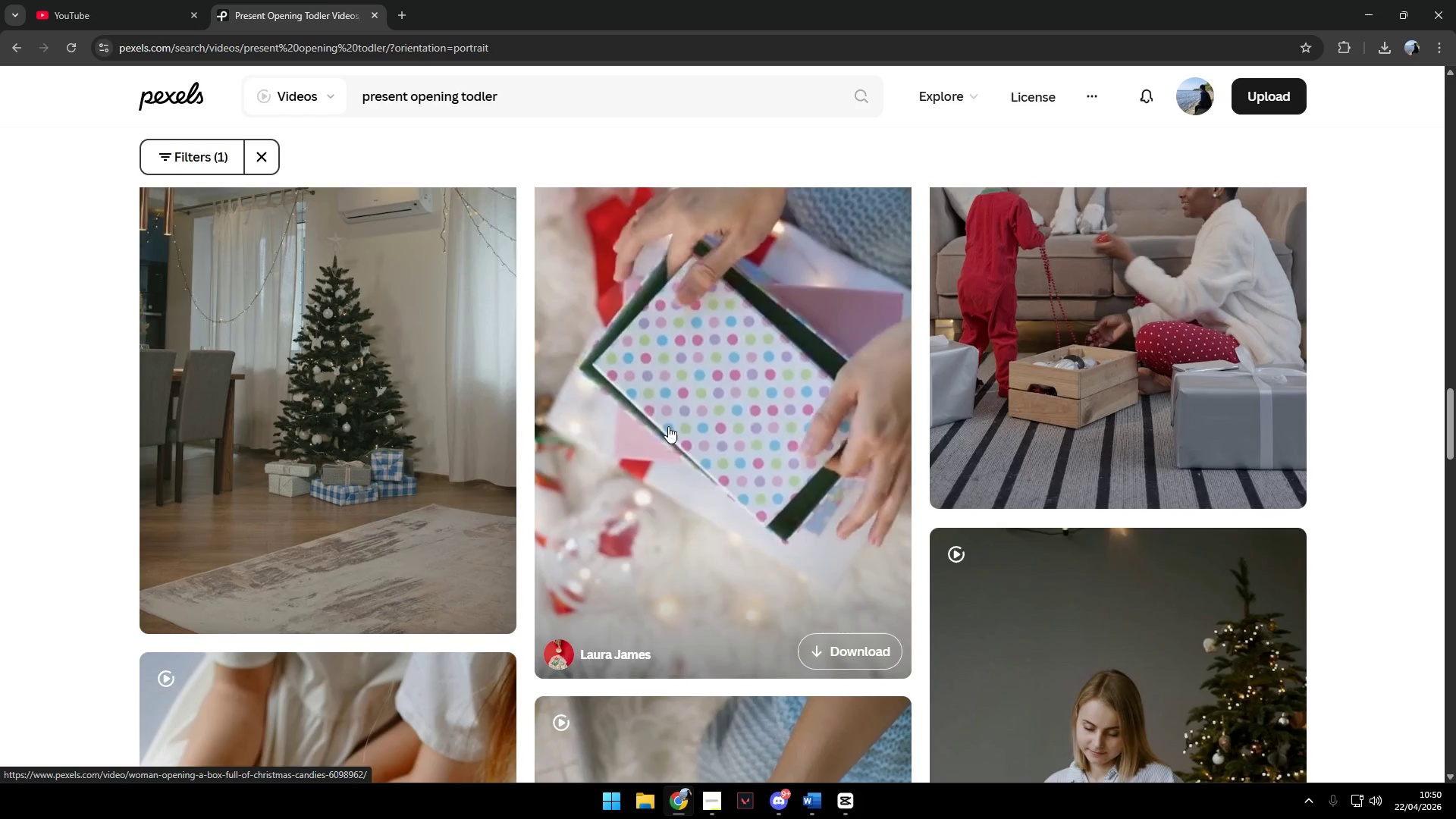 
scroll: coordinate [667, 426], scroll_direction: down, amount: 7.0
 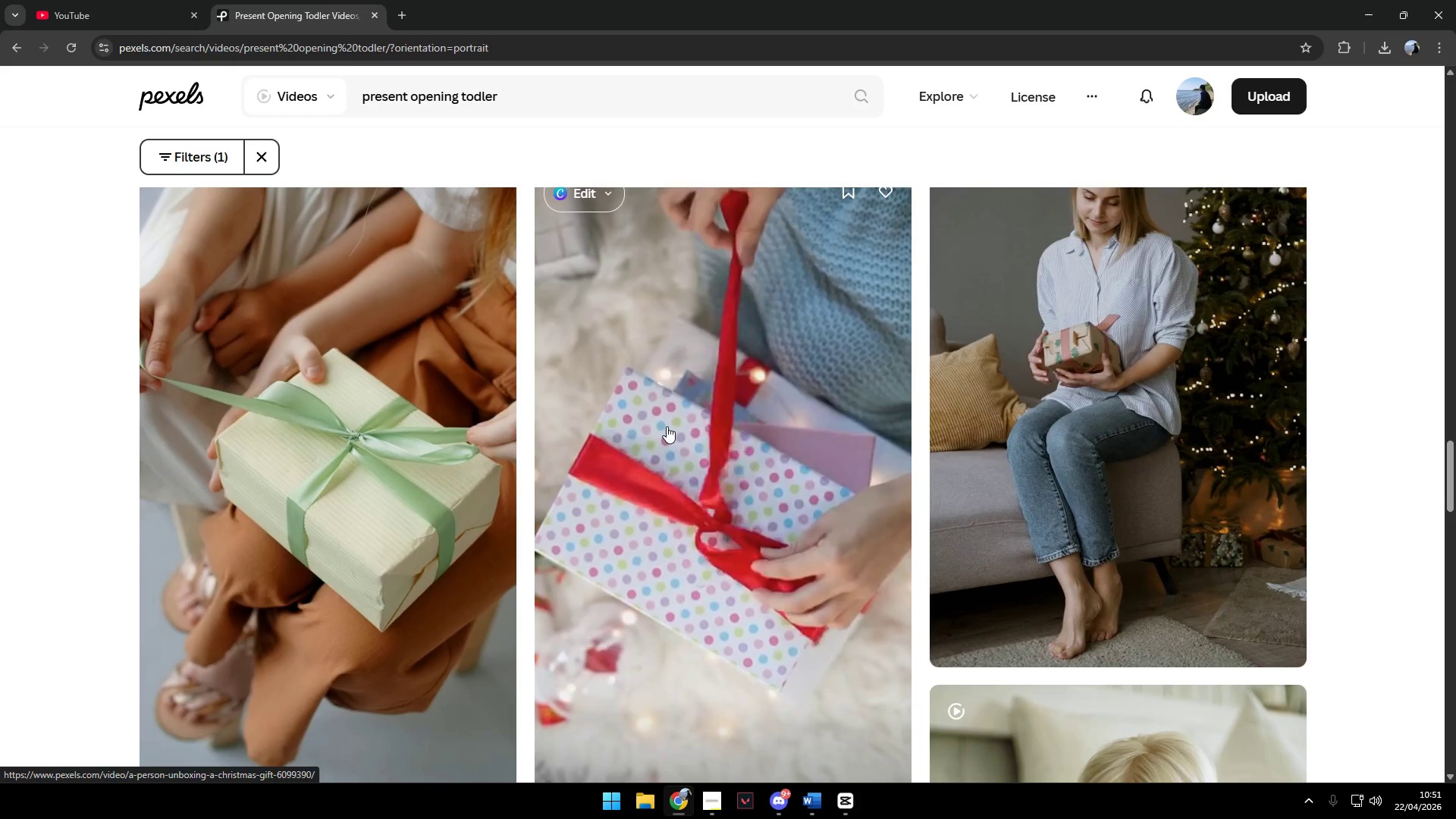 
wait(10.7)
 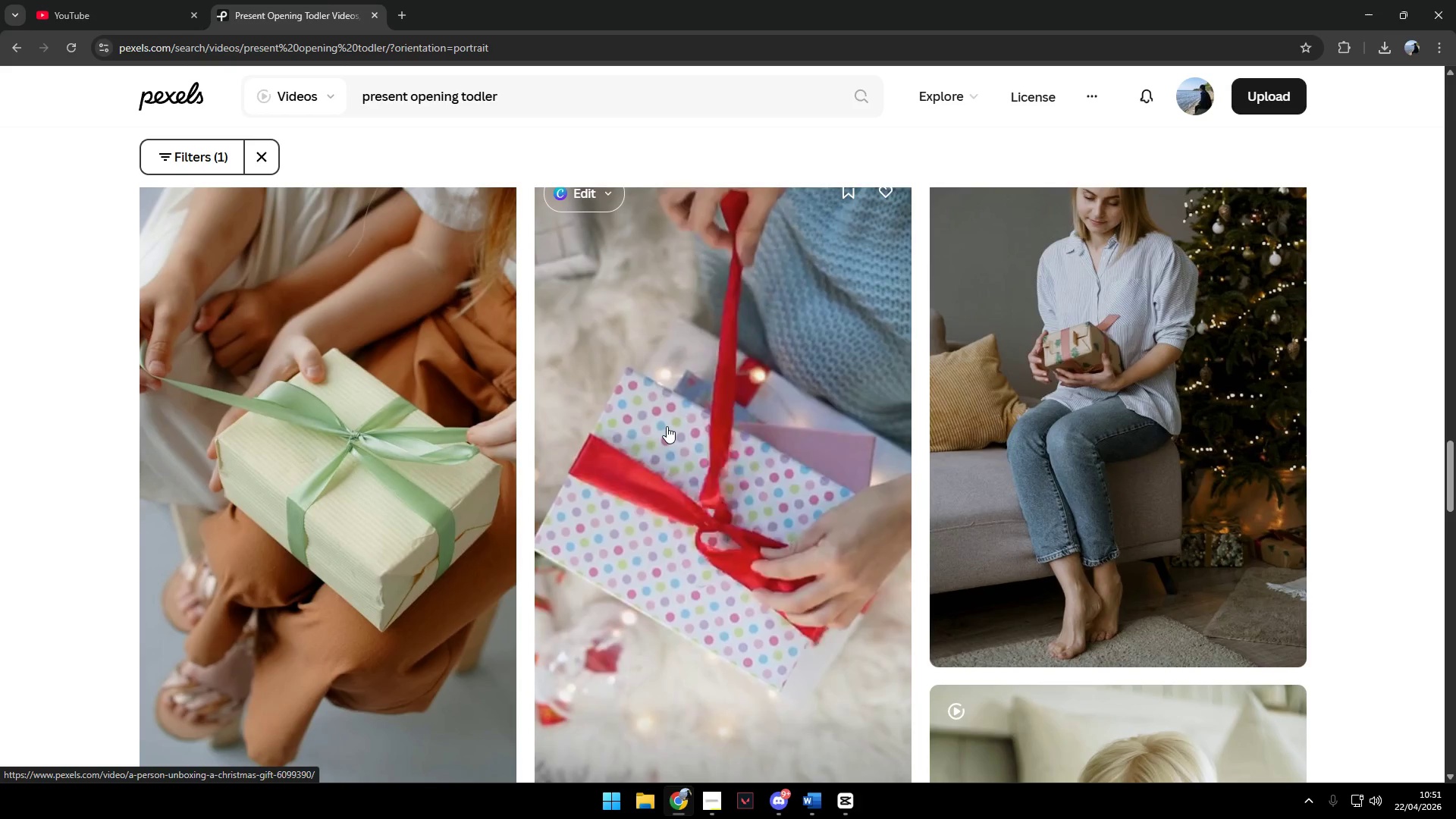 
left_click([666, 427])
 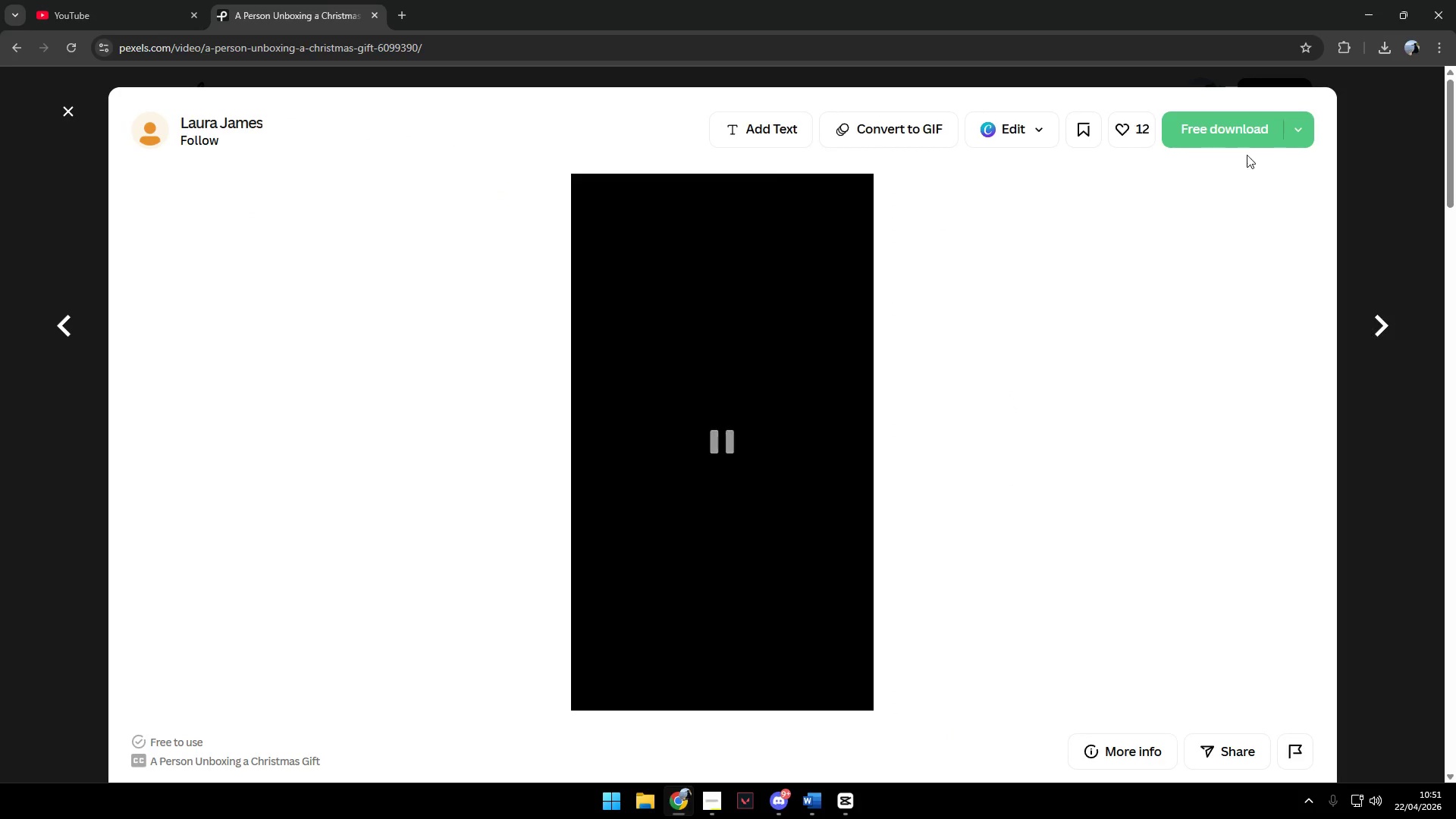 
left_click([1399, 176])
 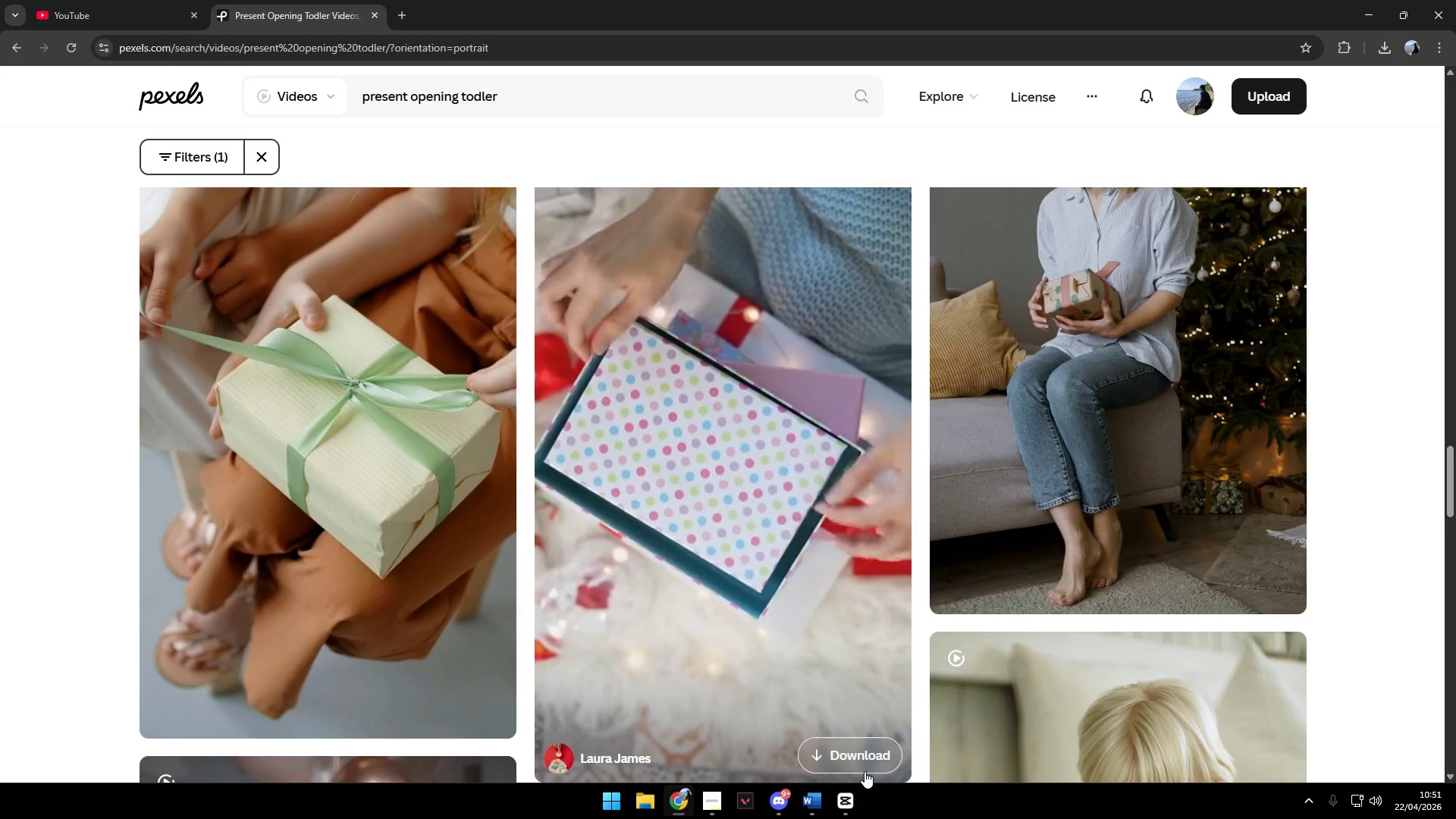 
left_click([864, 755])
 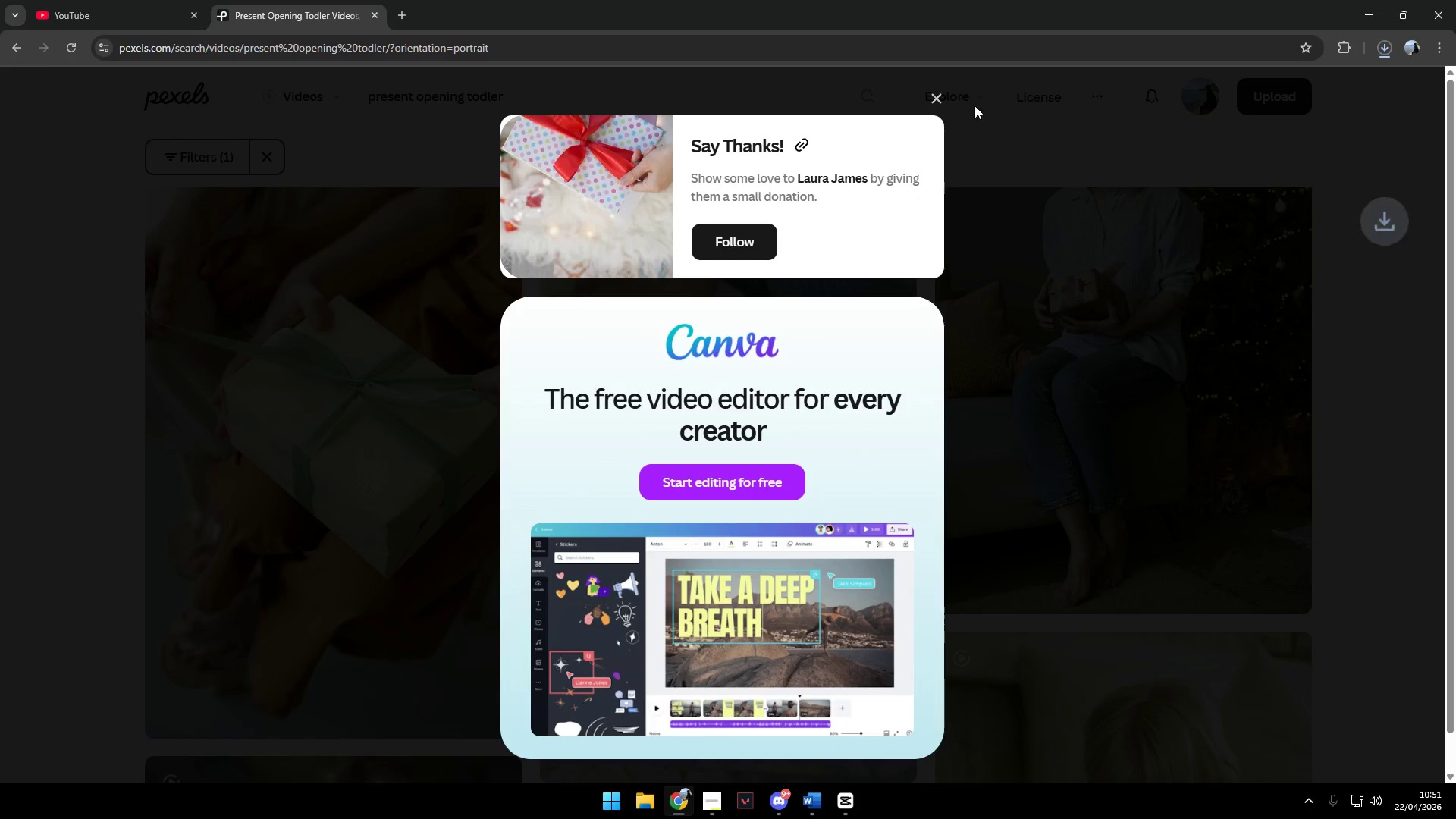 
left_click([930, 96])
 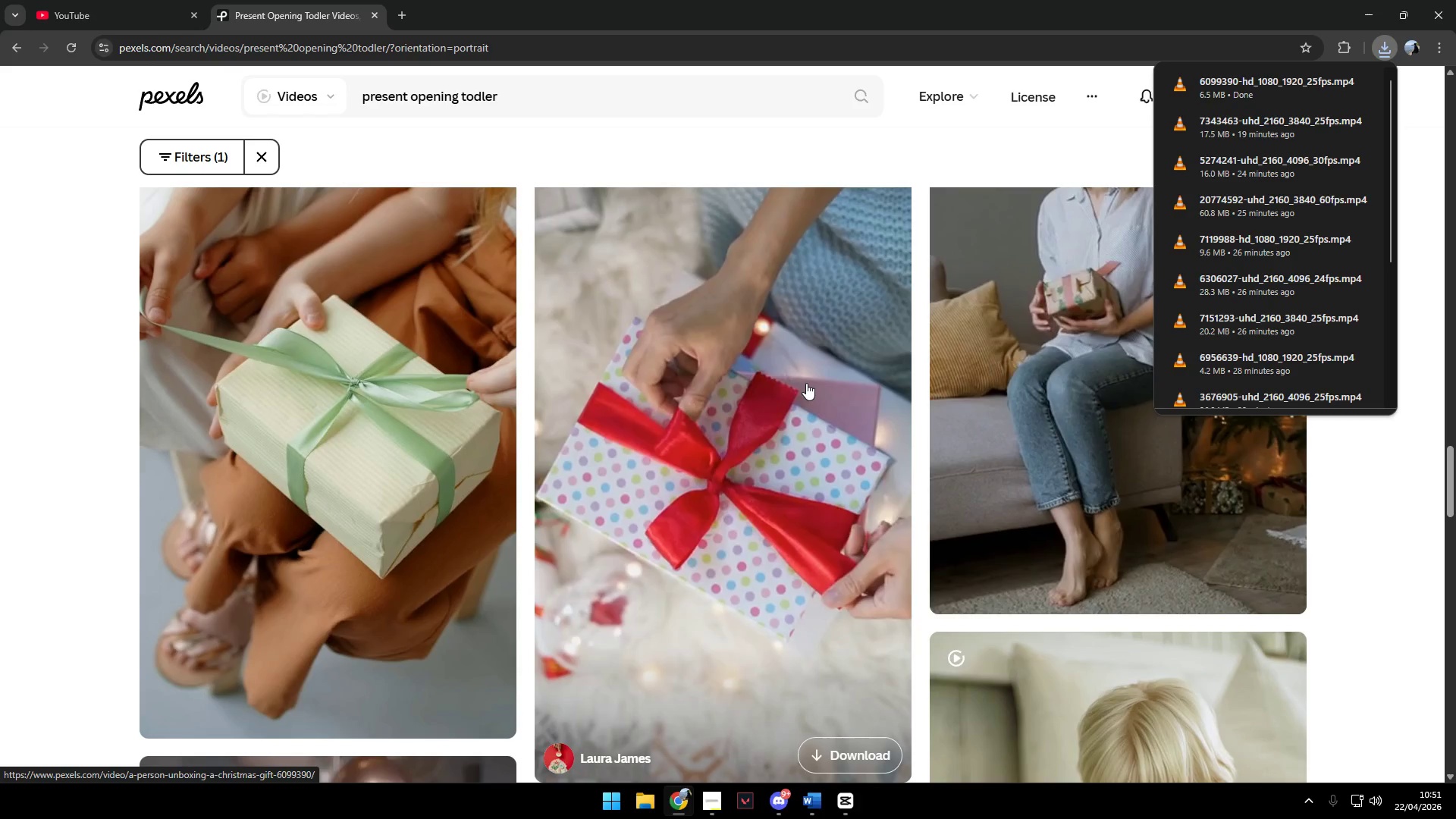 
wait(7.55)
 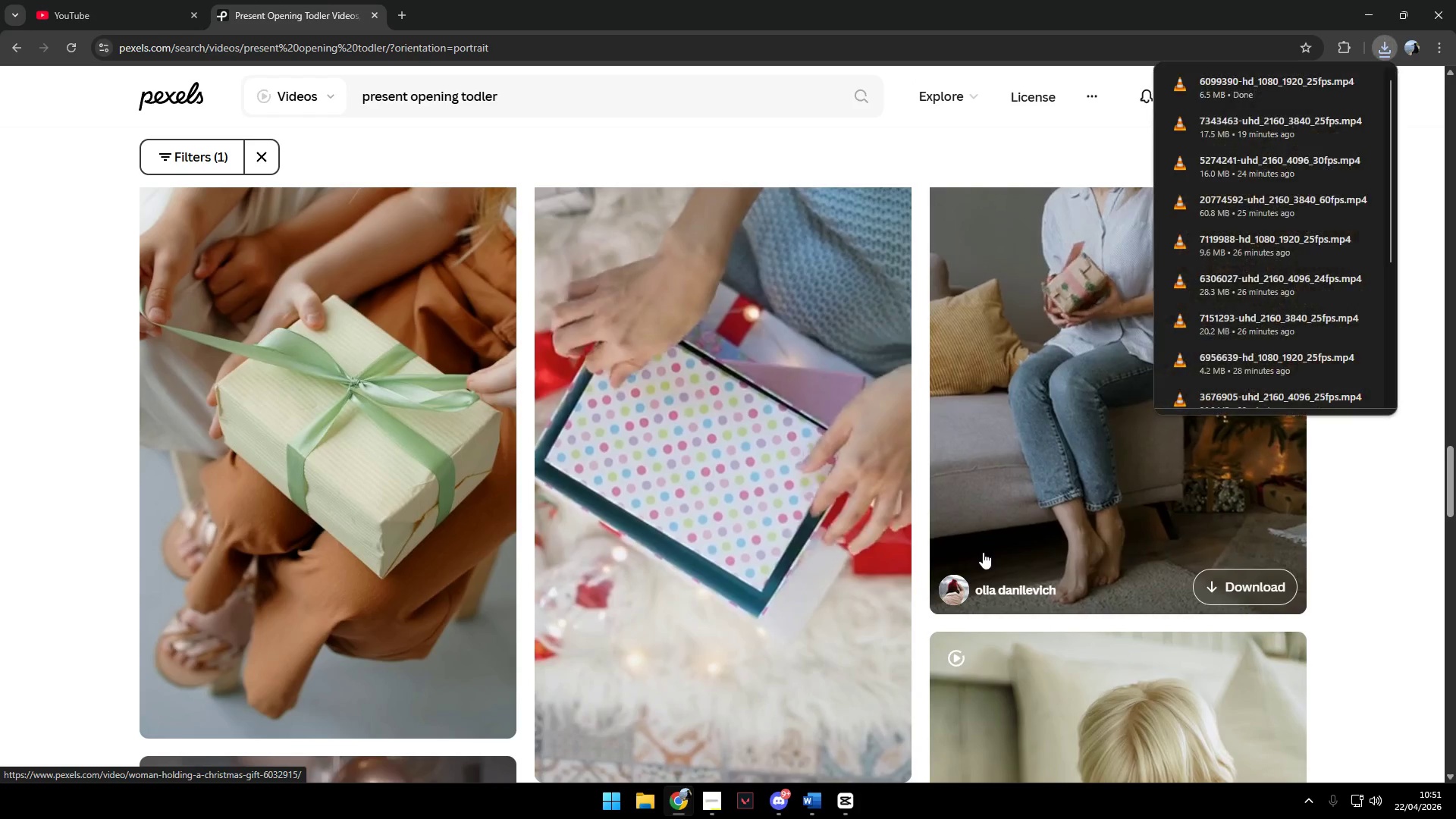 
key(Alt+AltLeft)
 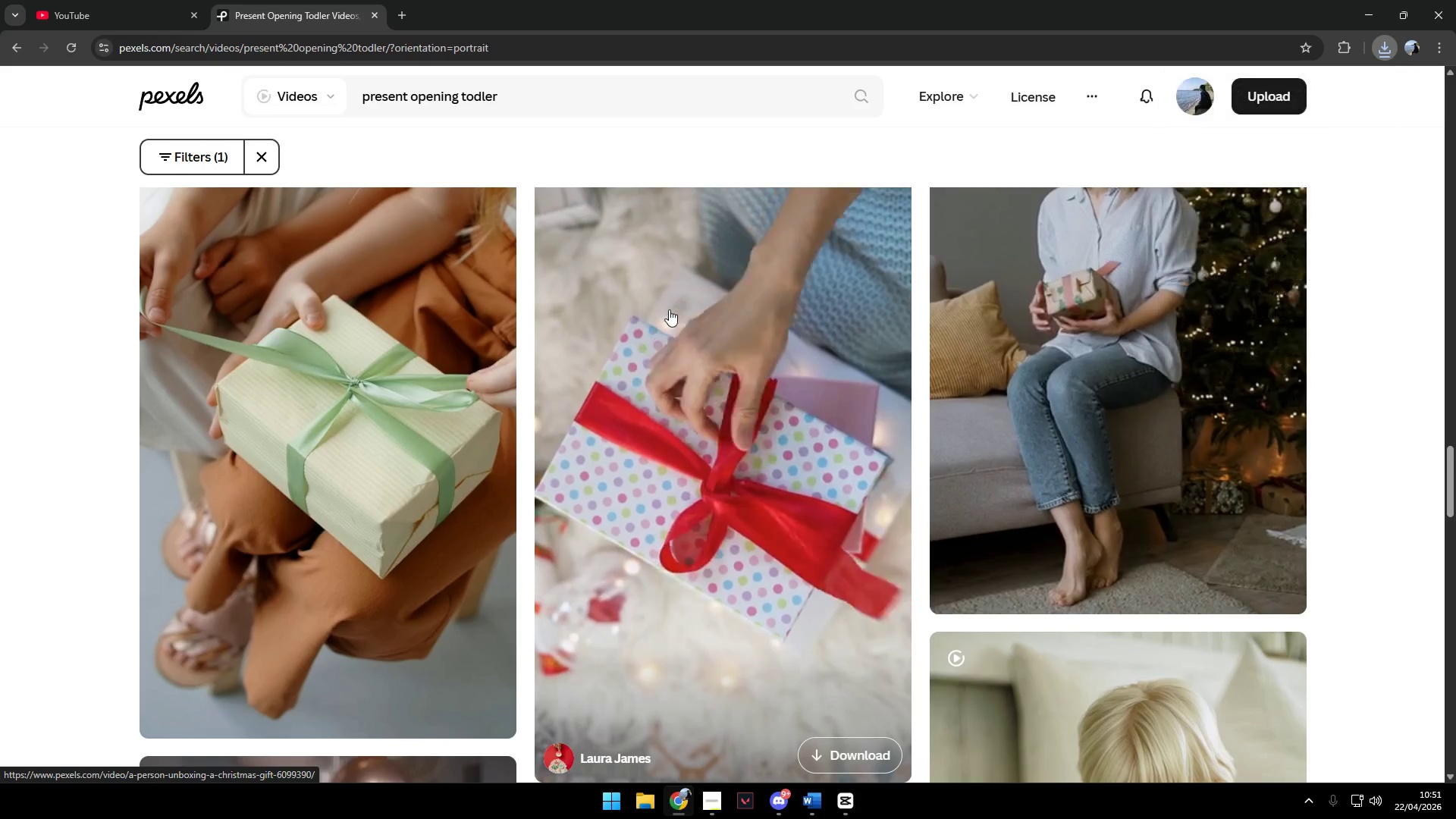 
key(Alt+Tab)
 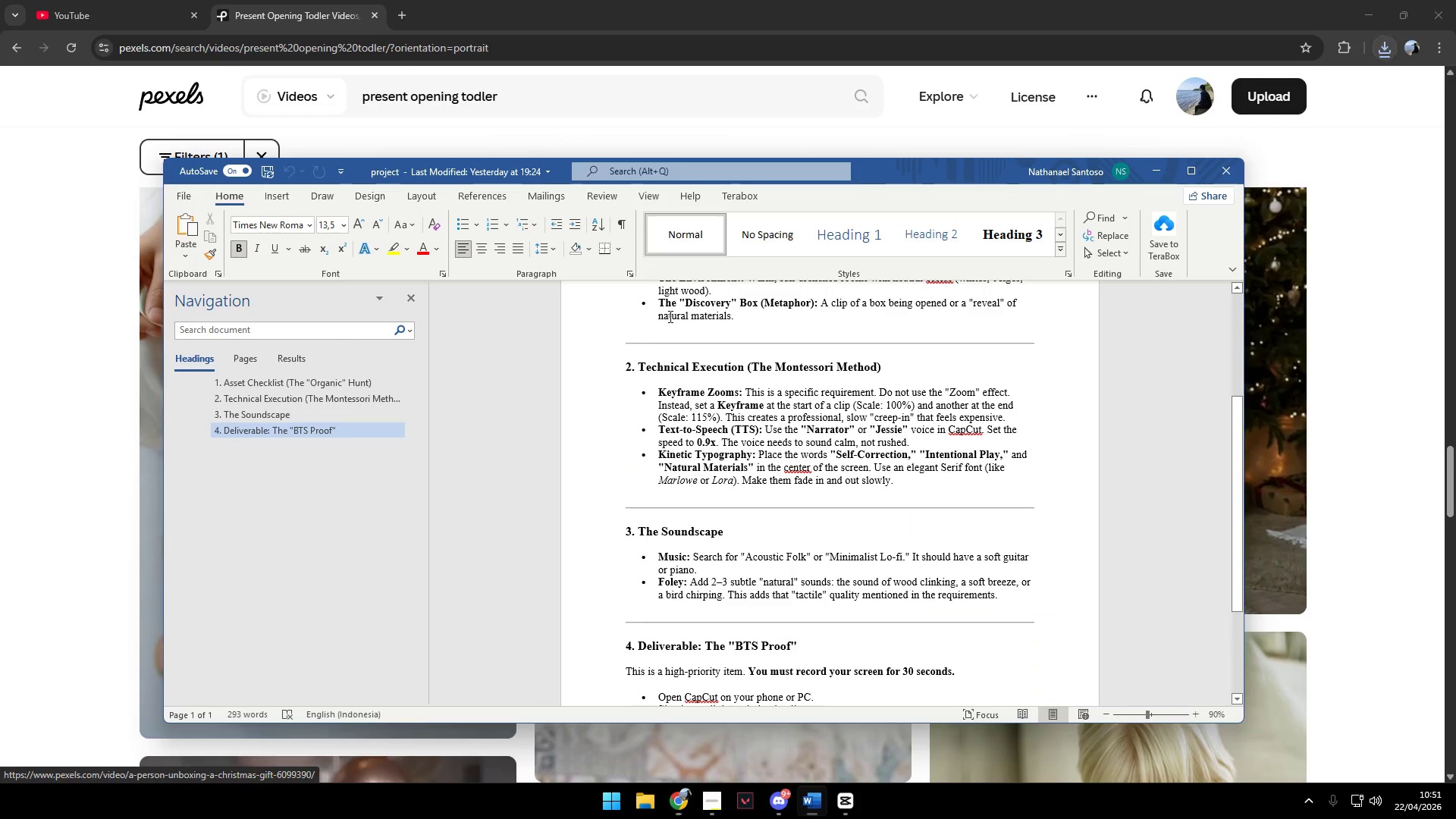 
key(Alt+AltLeft)
 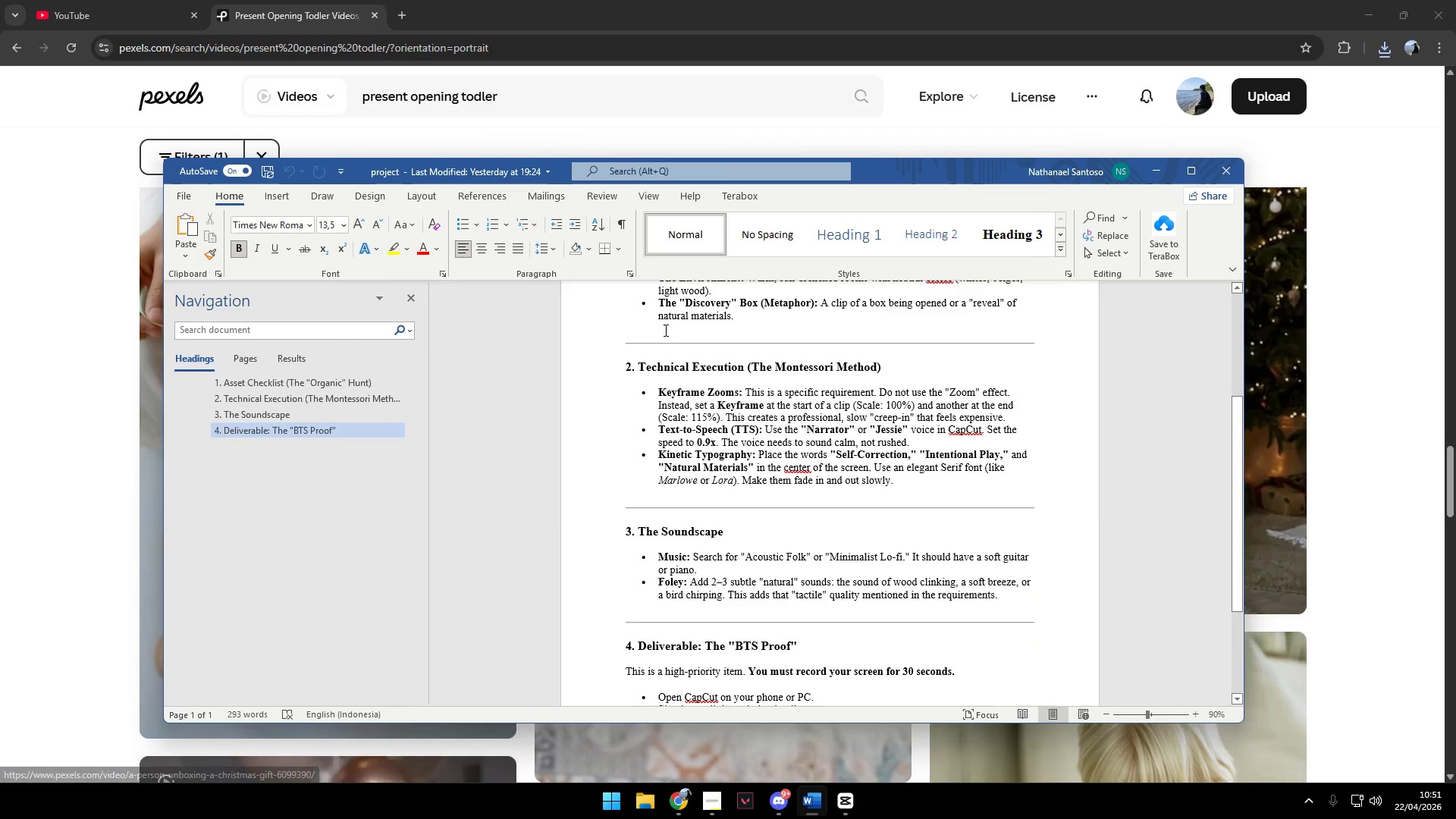 
key(Alt+Tab)
 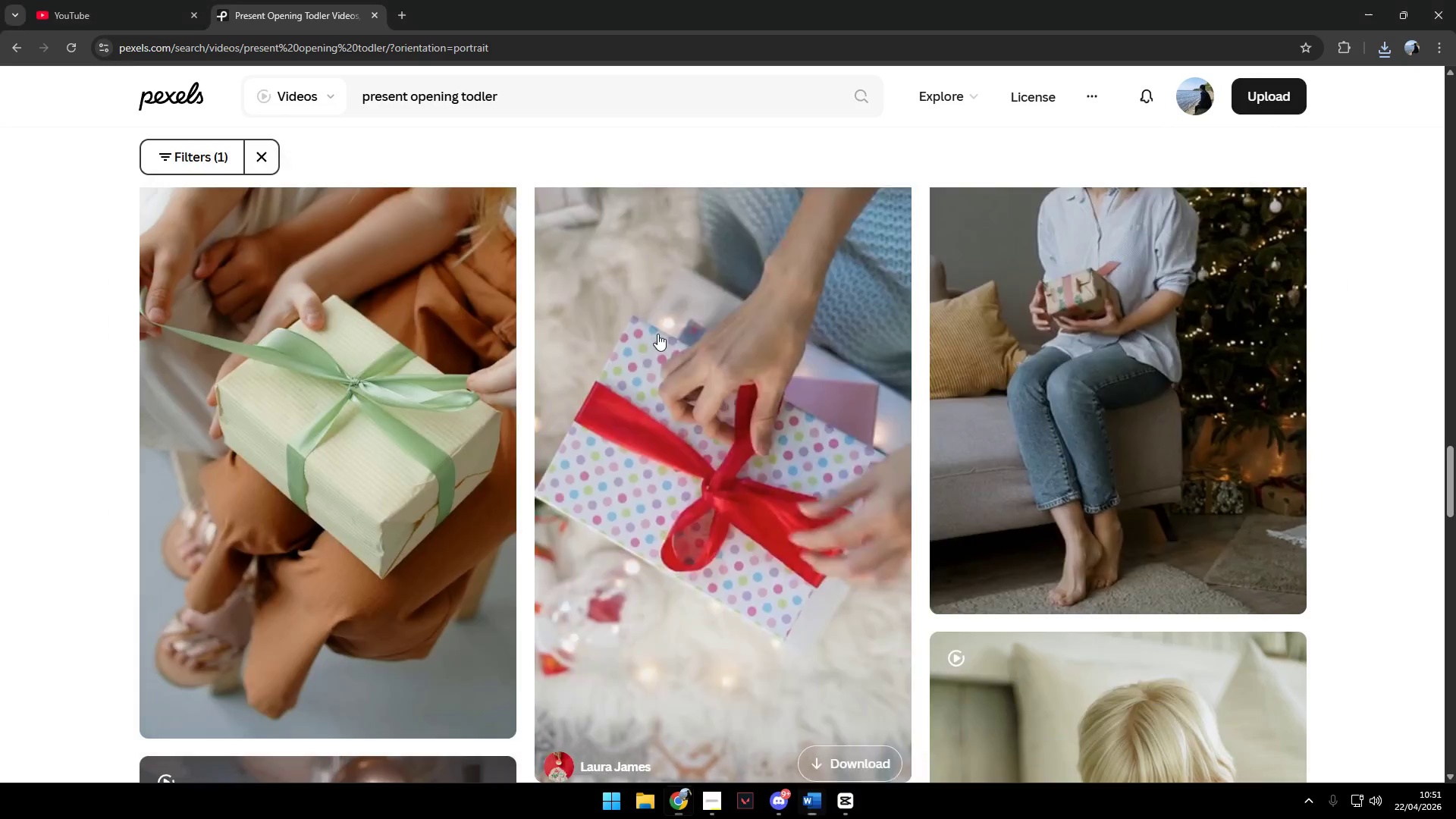 
key(Alt+Tab)
 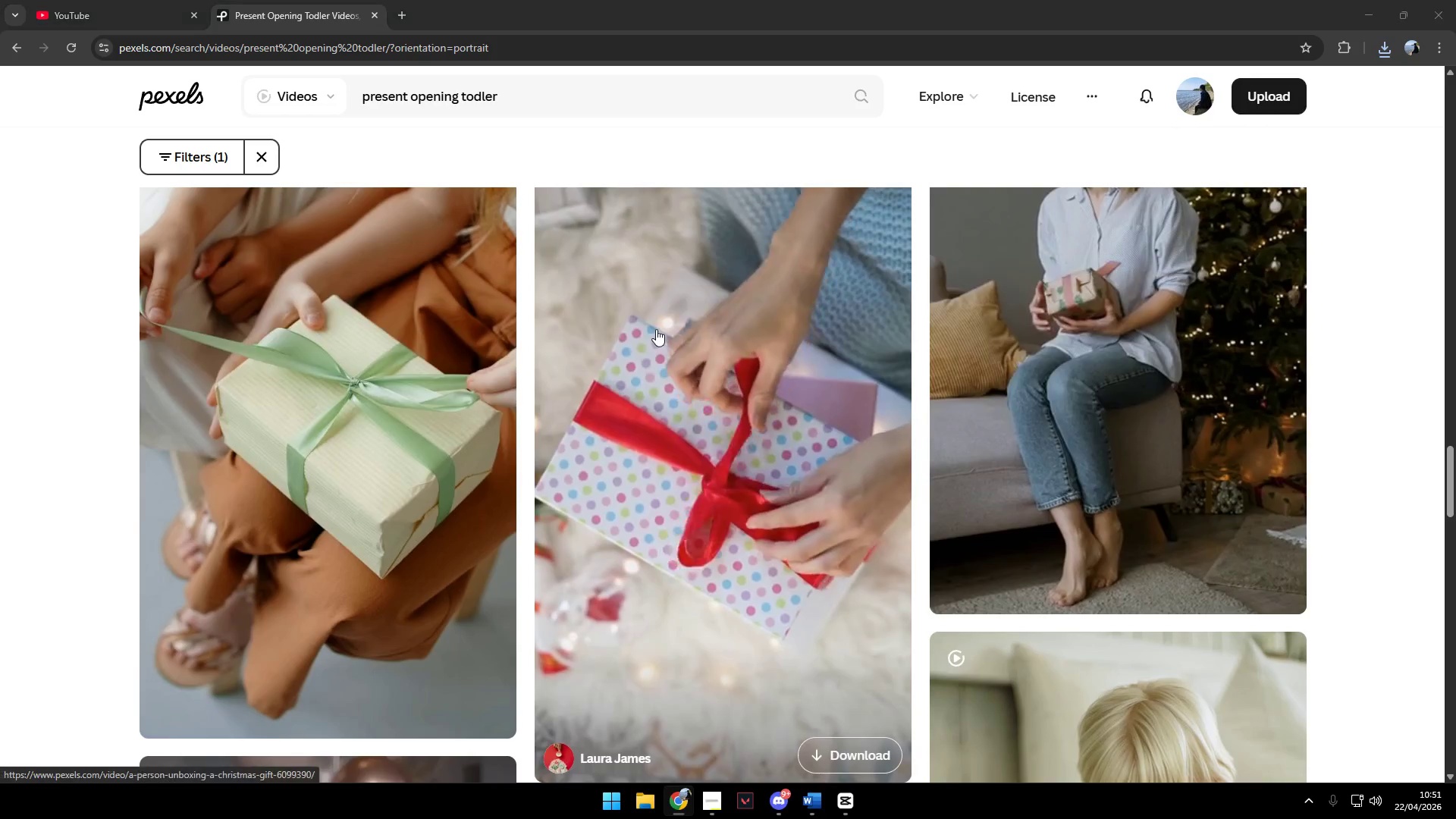 
key(Alt+Tab)
 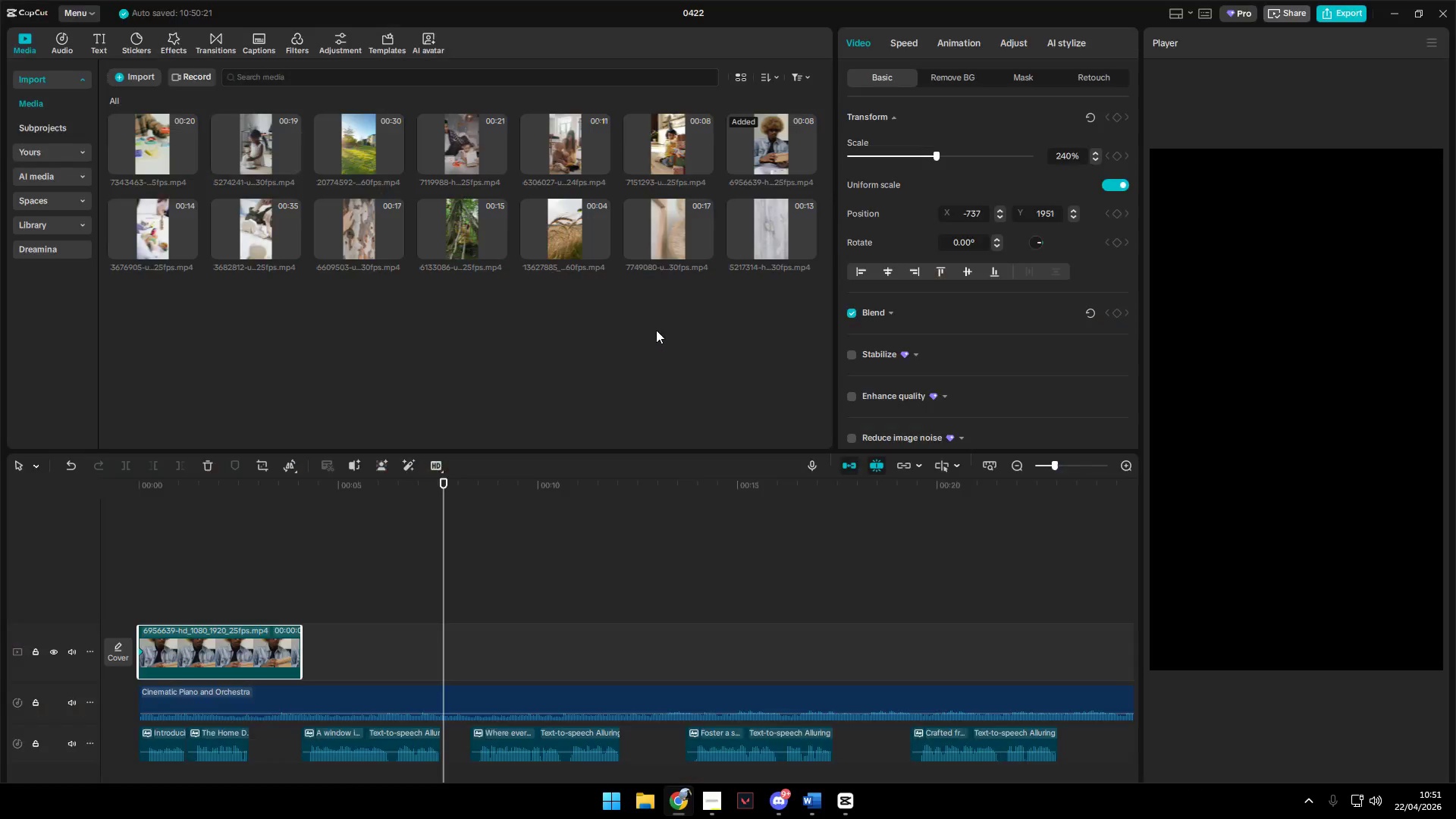 
key(Alt+Tab)
 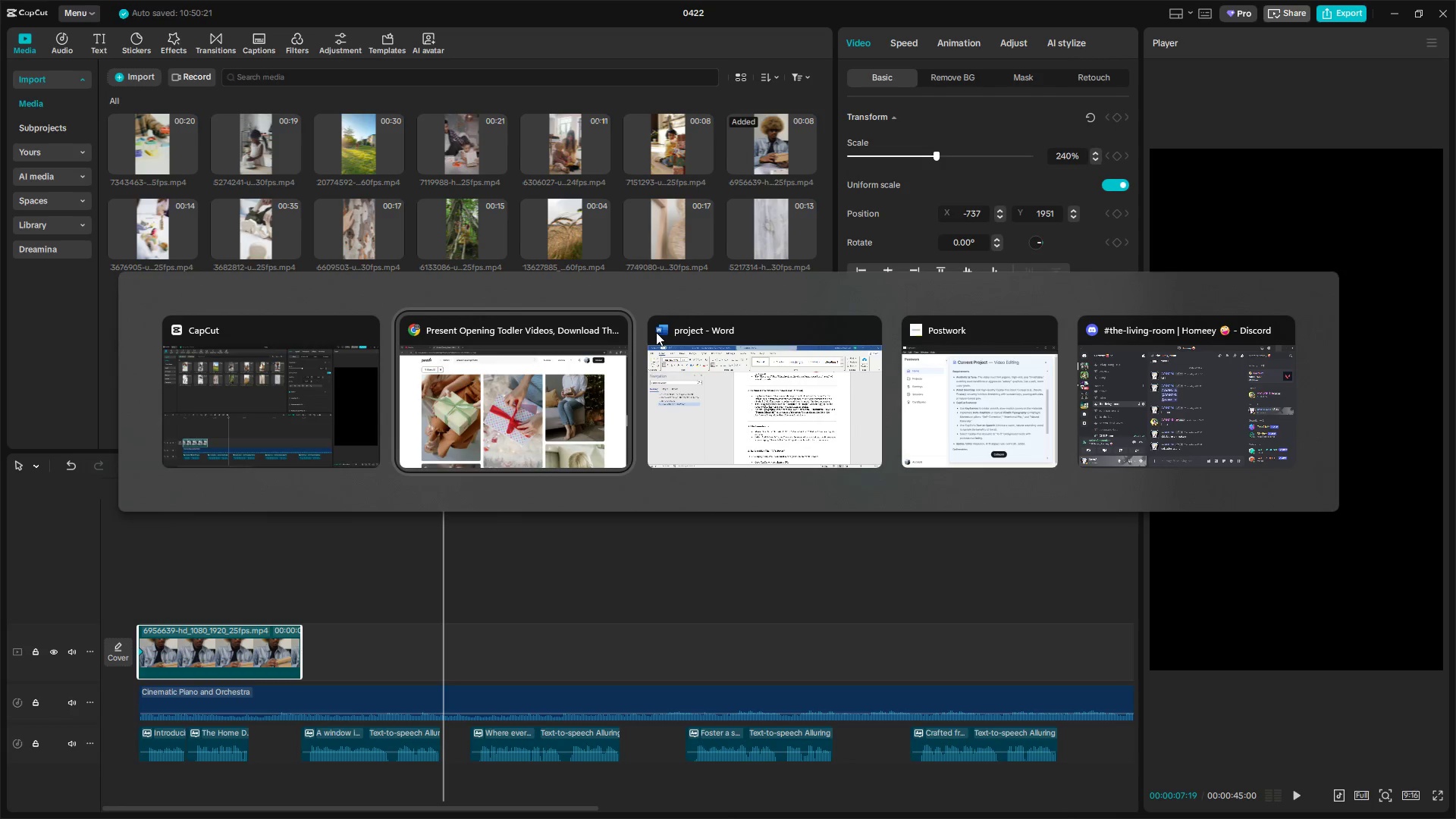 
key(Alt+Tab)
 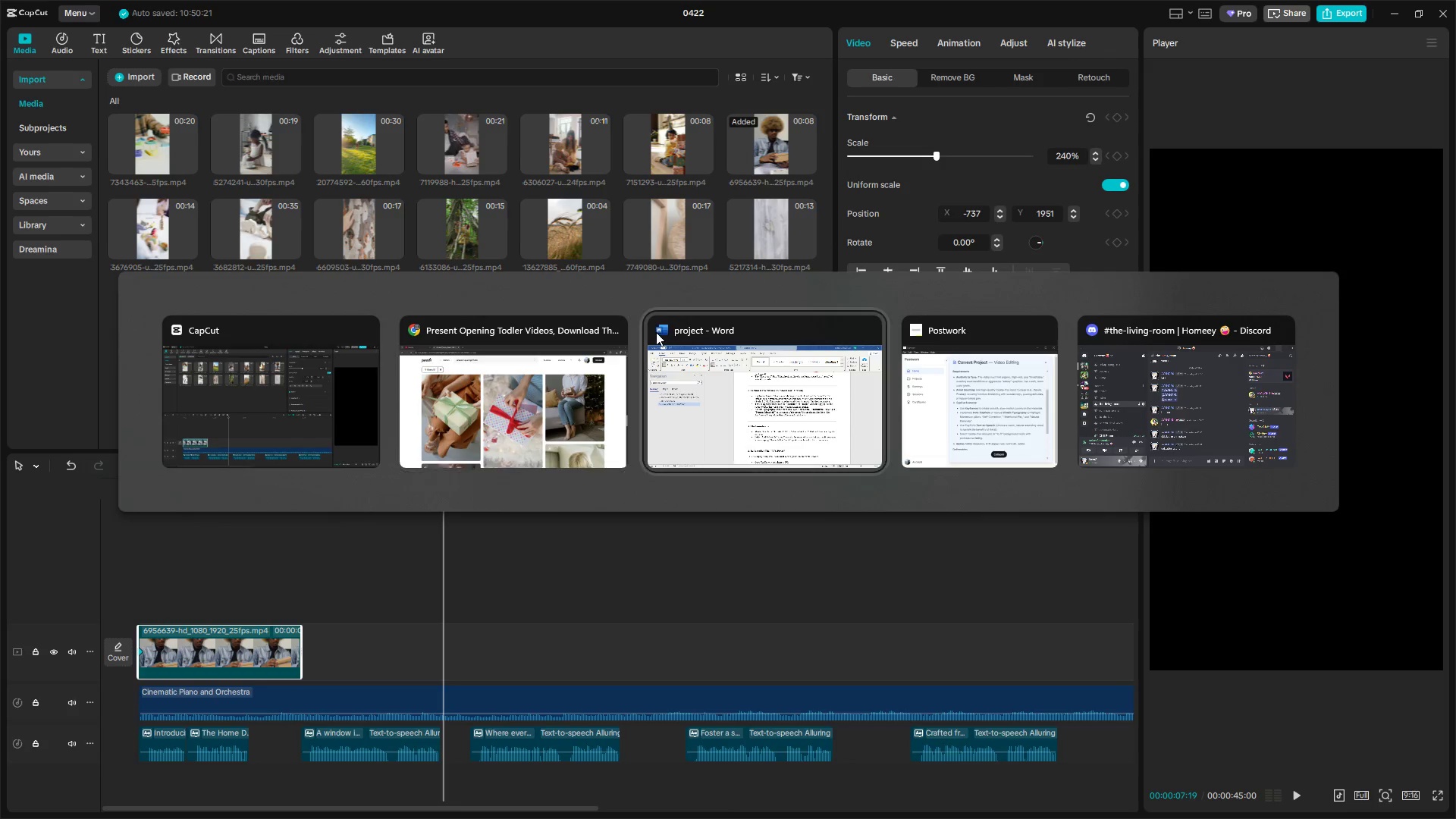 
key(Alt+Tab)
 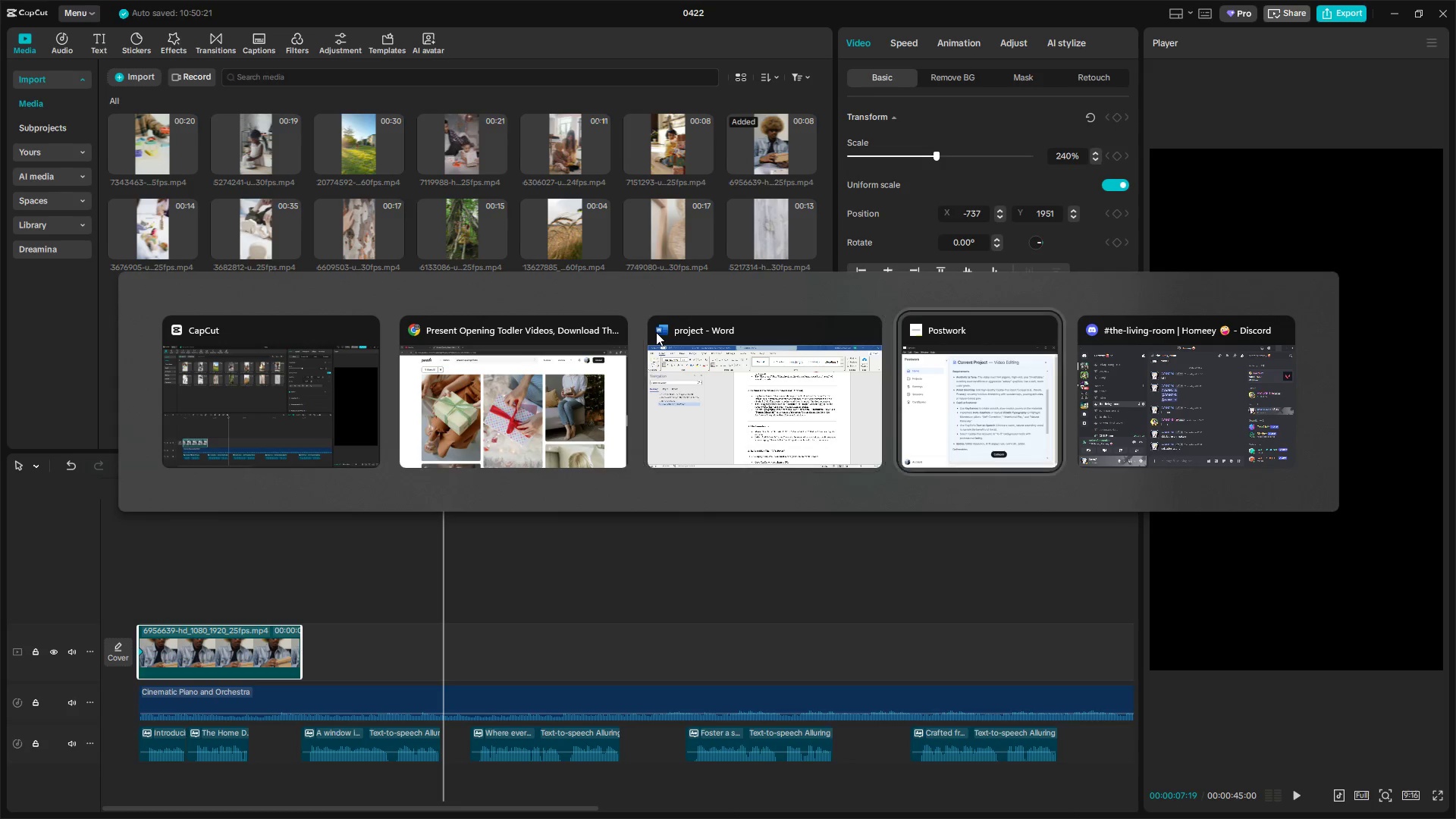 
key(Alt+Tab)
 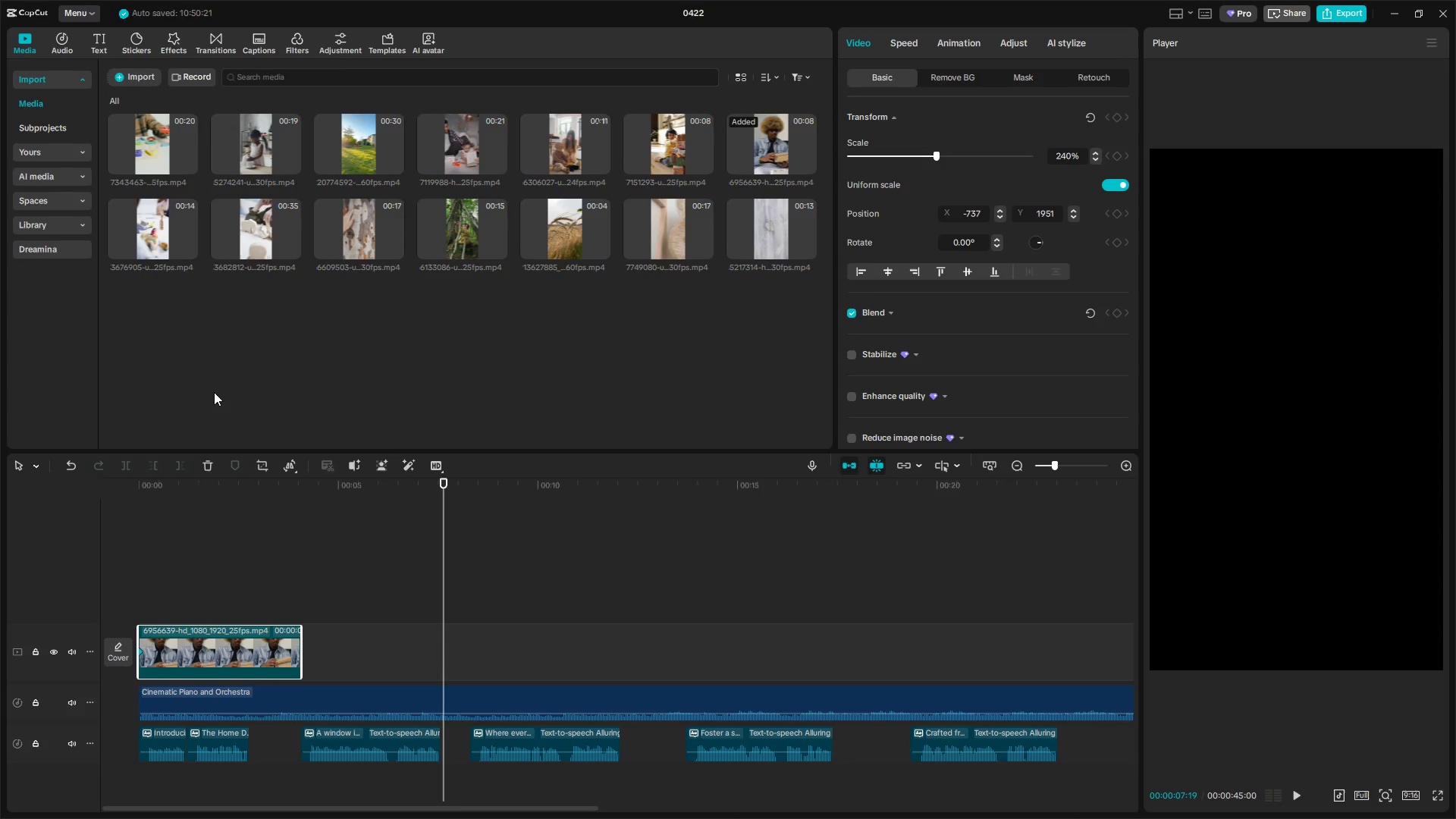 
double_click([404, 349])
 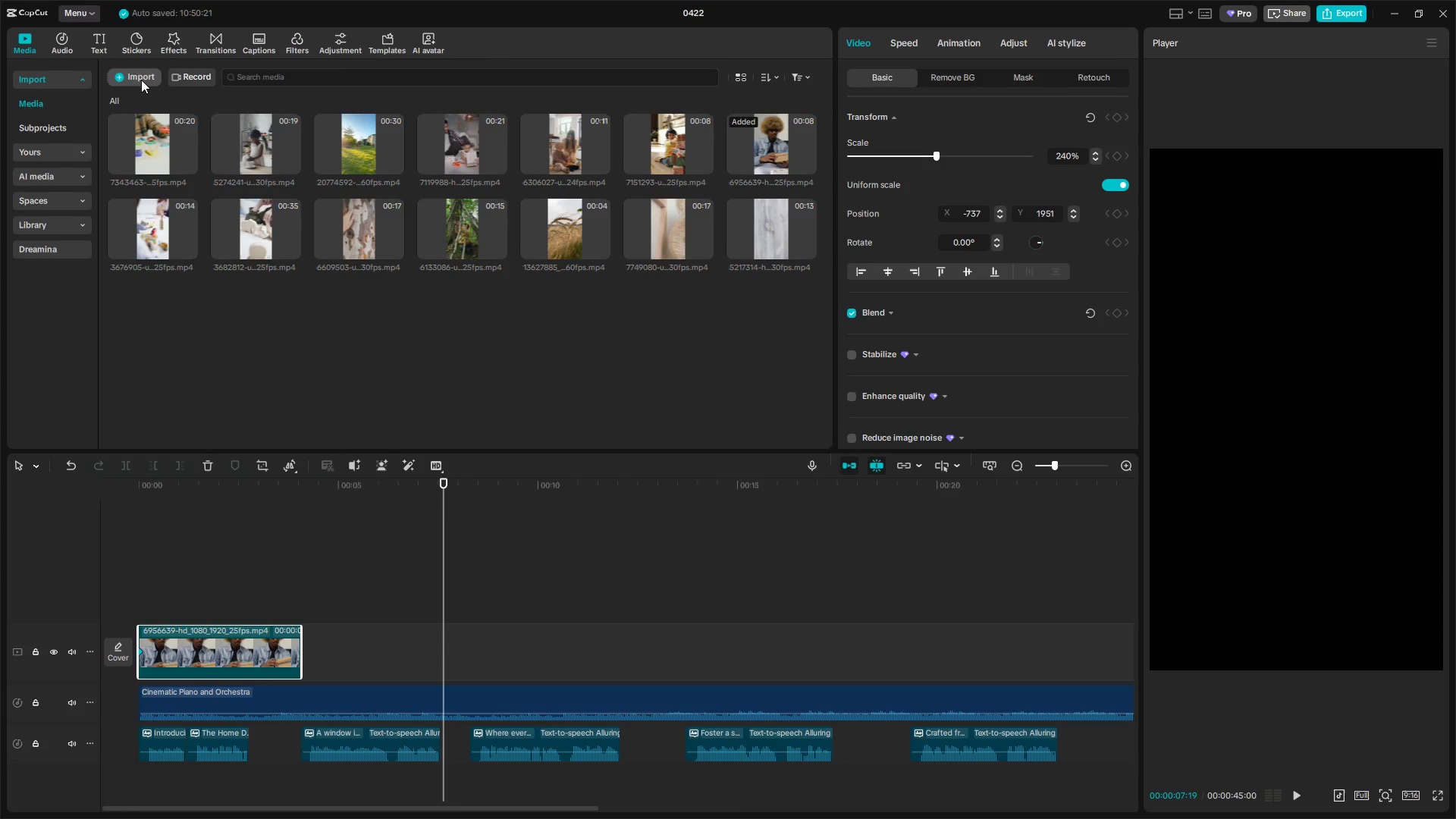 
triple_click([134, 74])
 